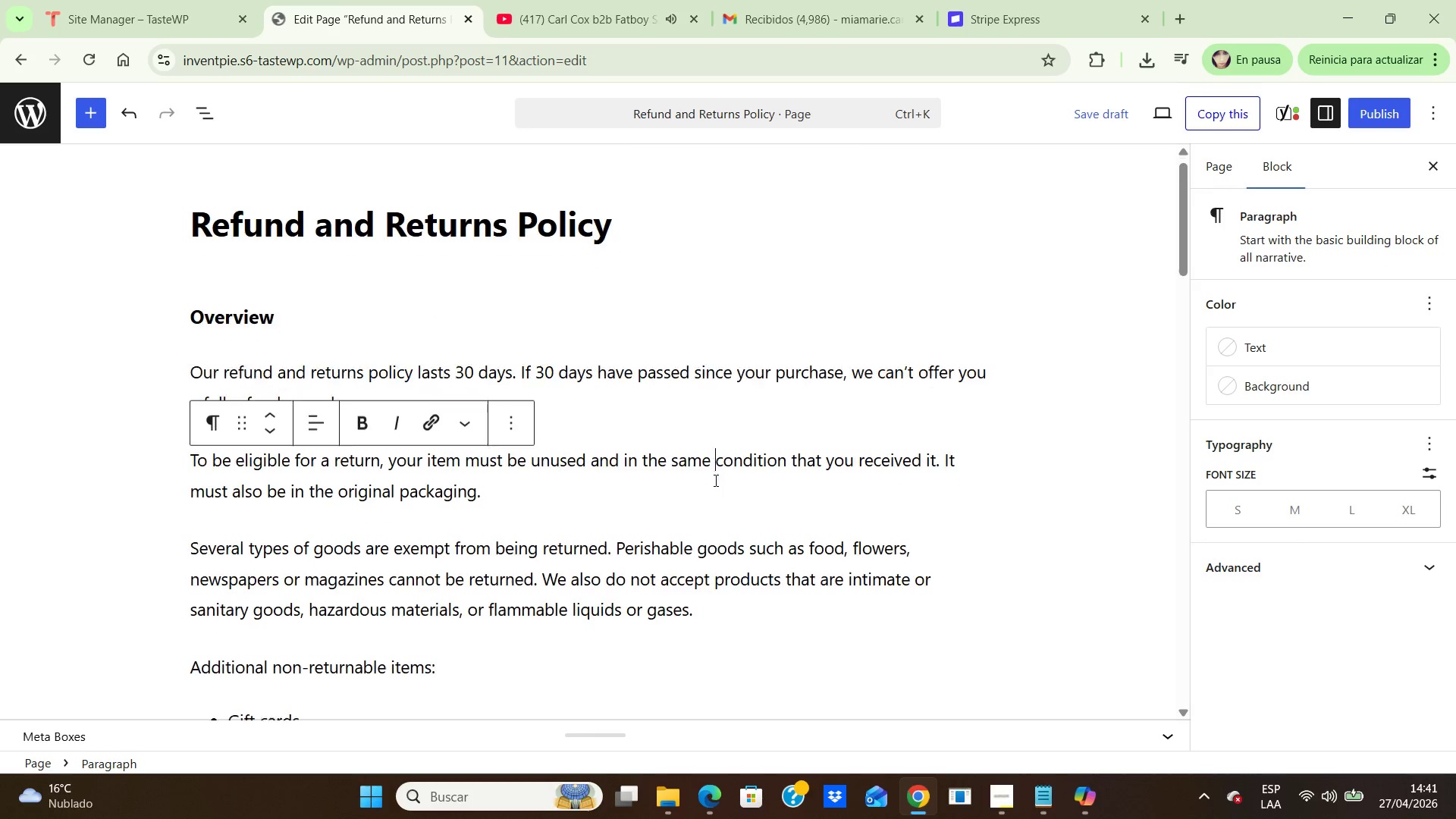 
scroll: coordinate [714, 480], scroll_direction: down, amount: 8.0
 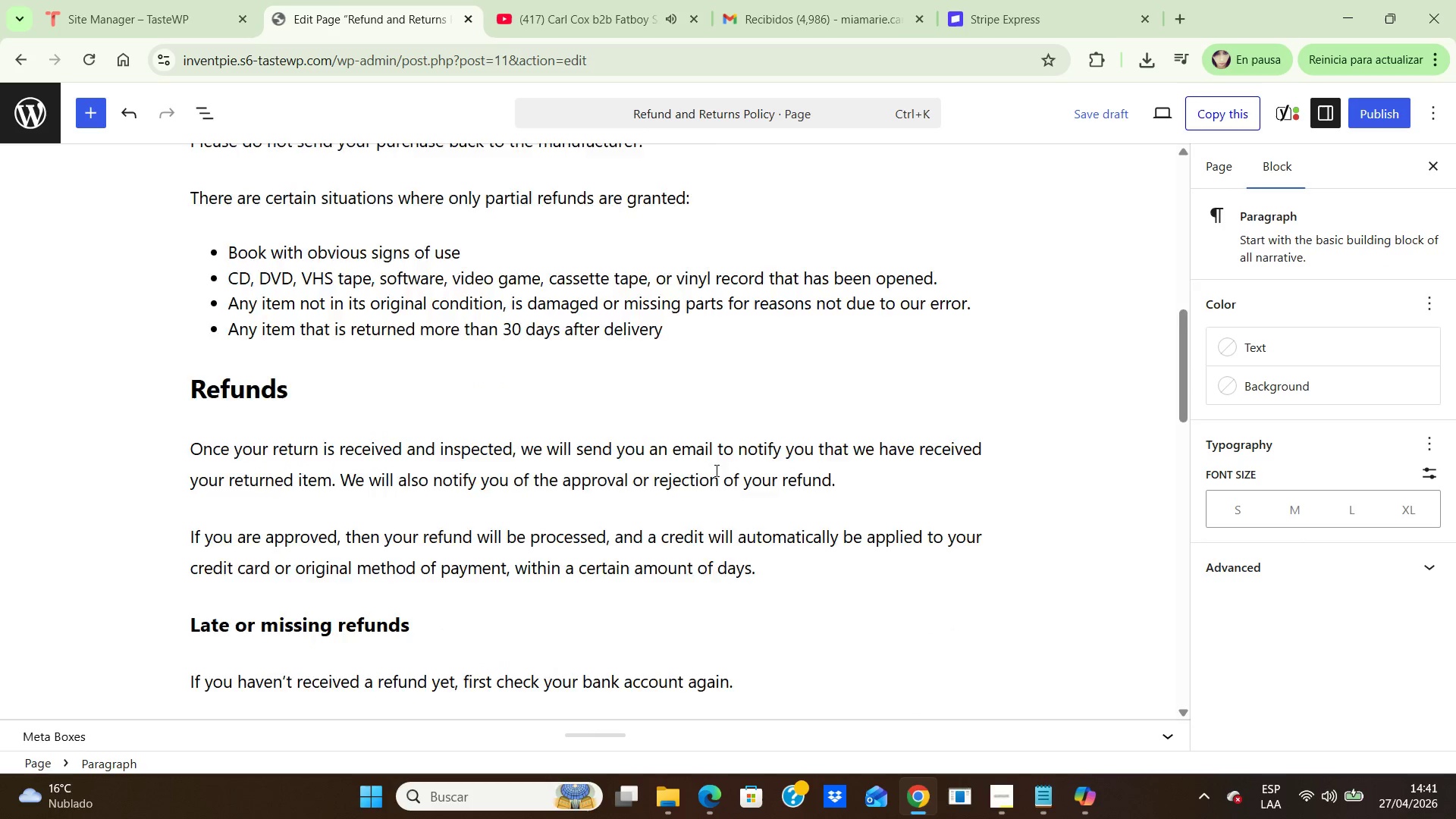 
scroll: coordinate [715, 452], scroll_direction: up, amount: 11.0
 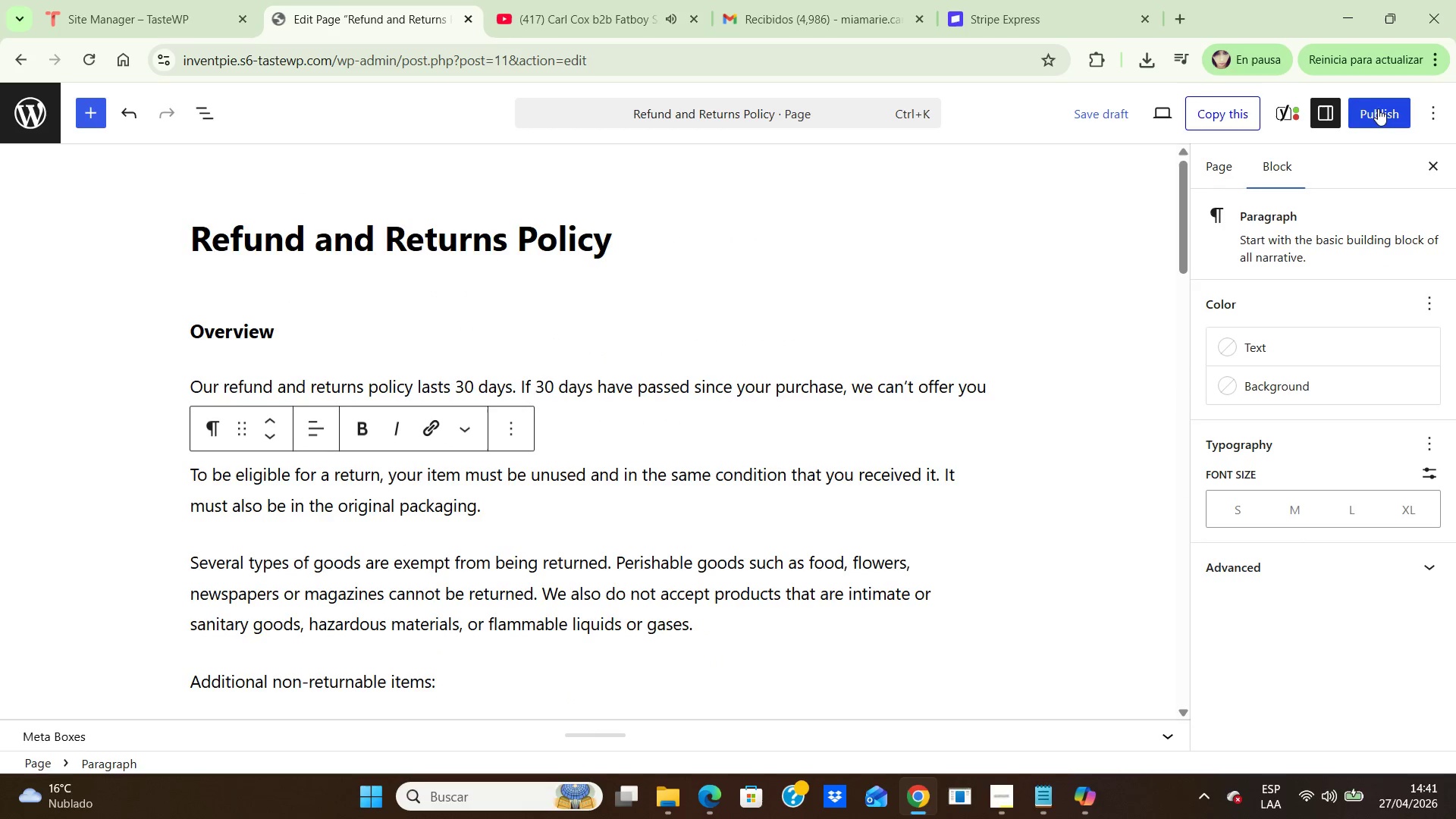 
left_click([1378, 108])
 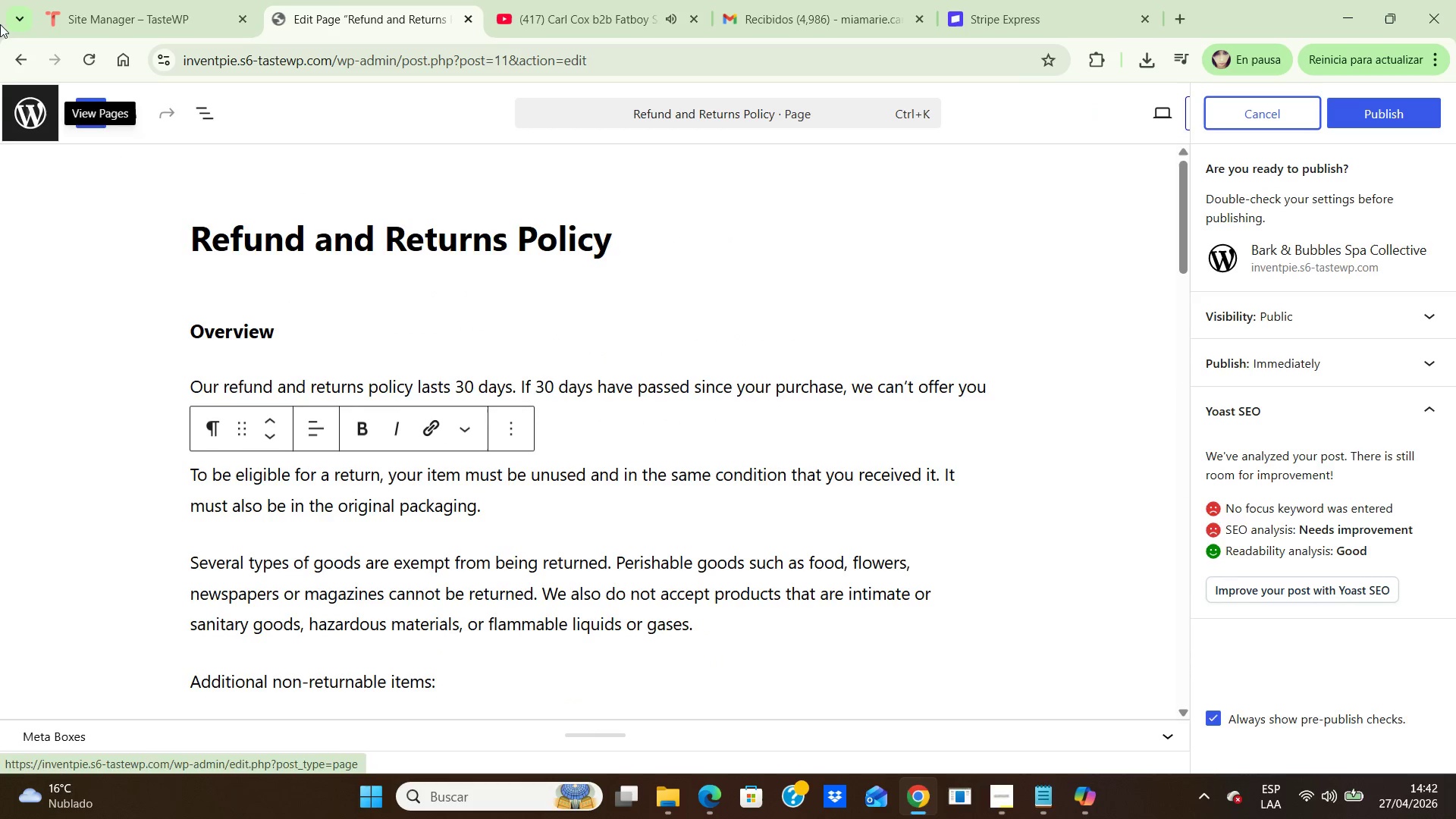 
left_click([25, 96])
 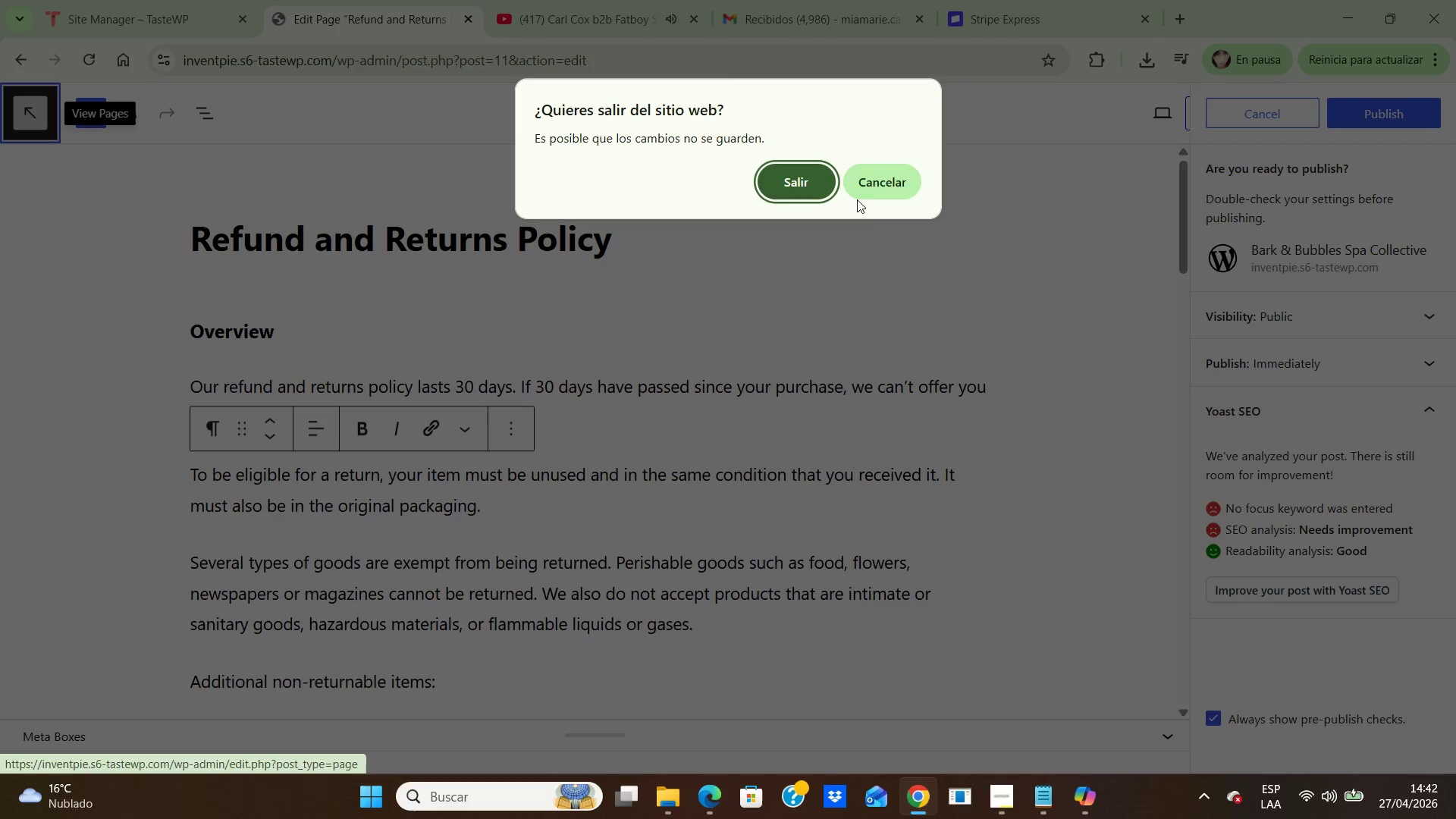 
left_click([916, 305])
 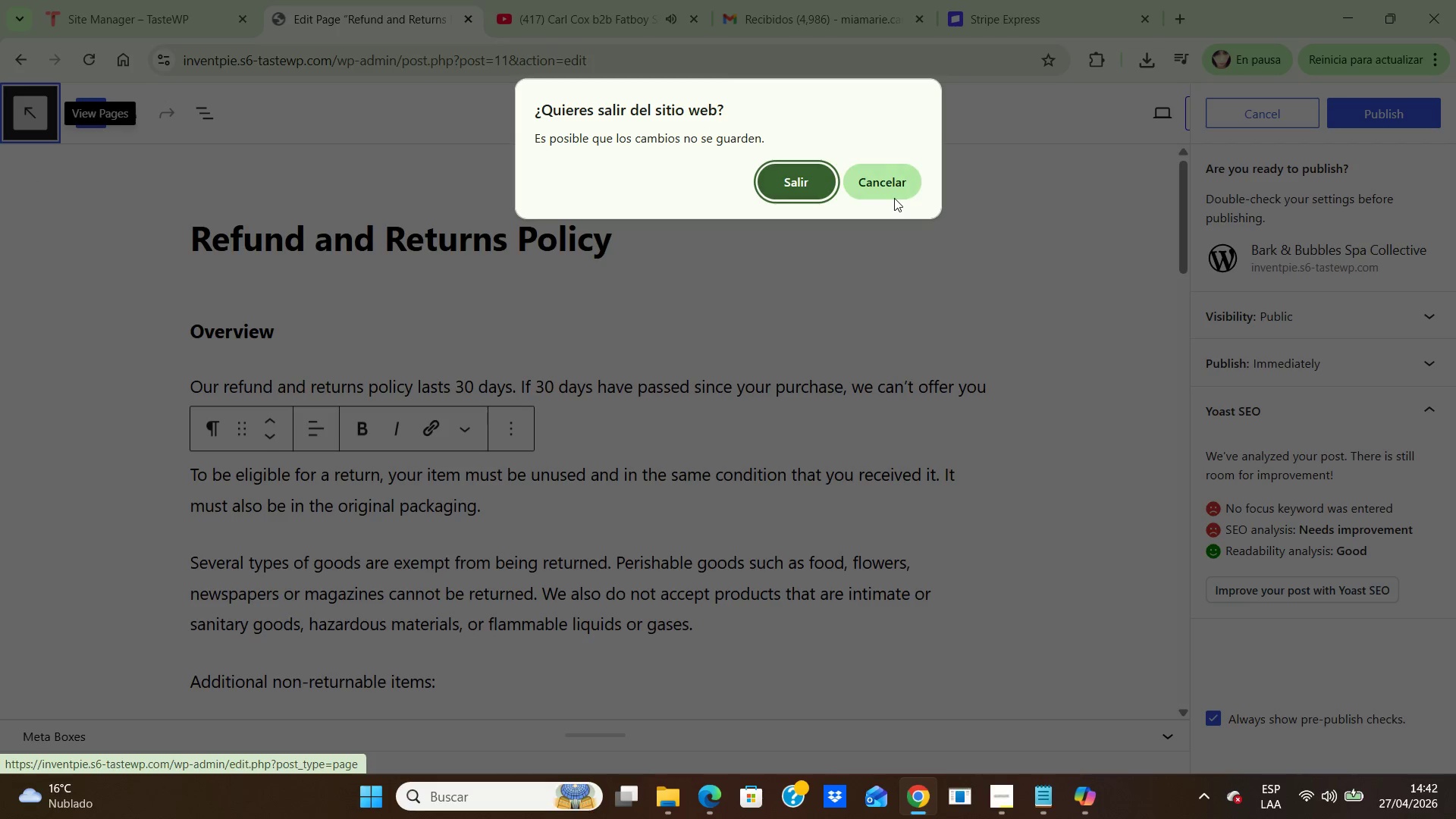 
left_click([894, 178])
 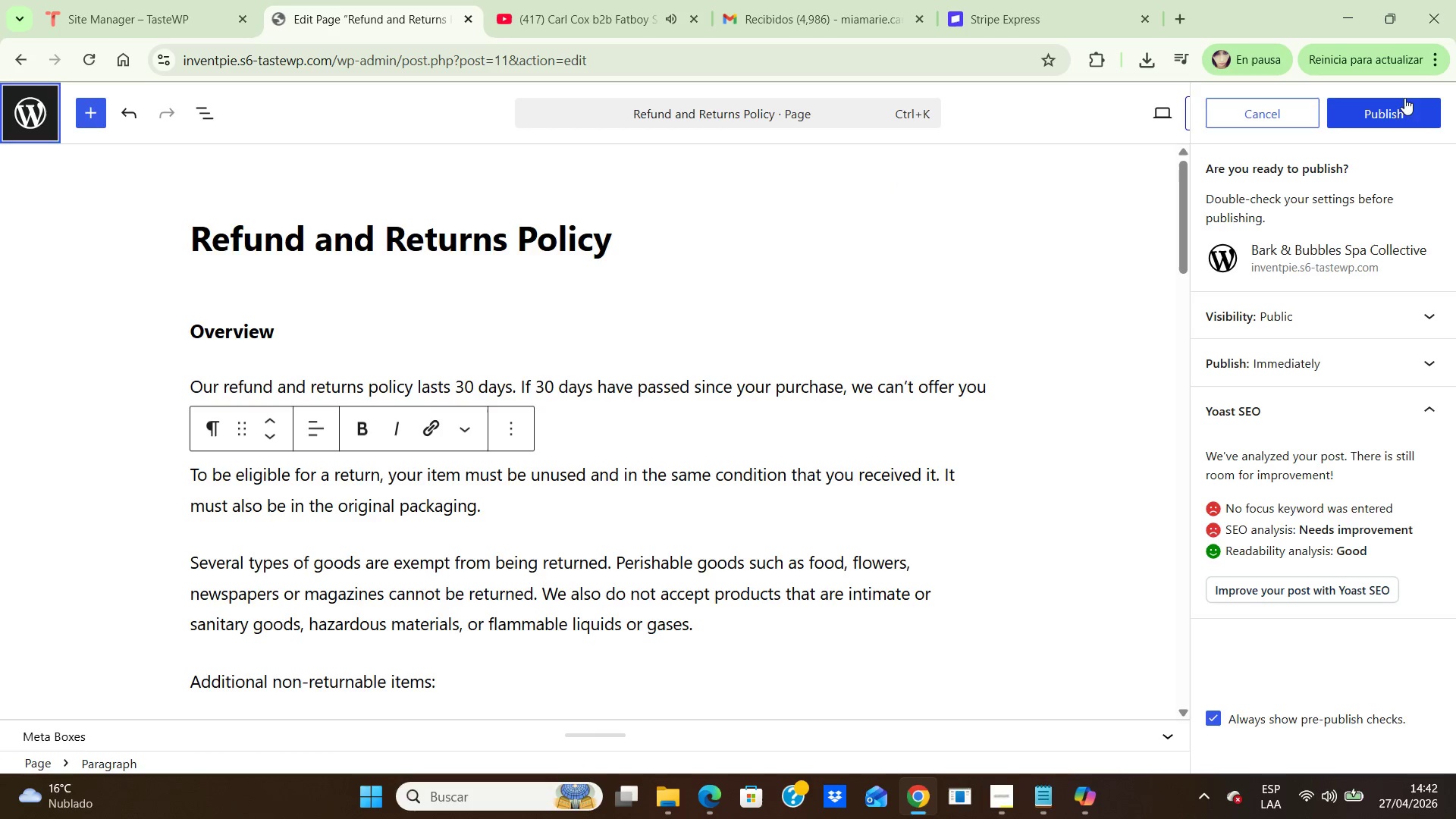 
left_click([1392, 100])
 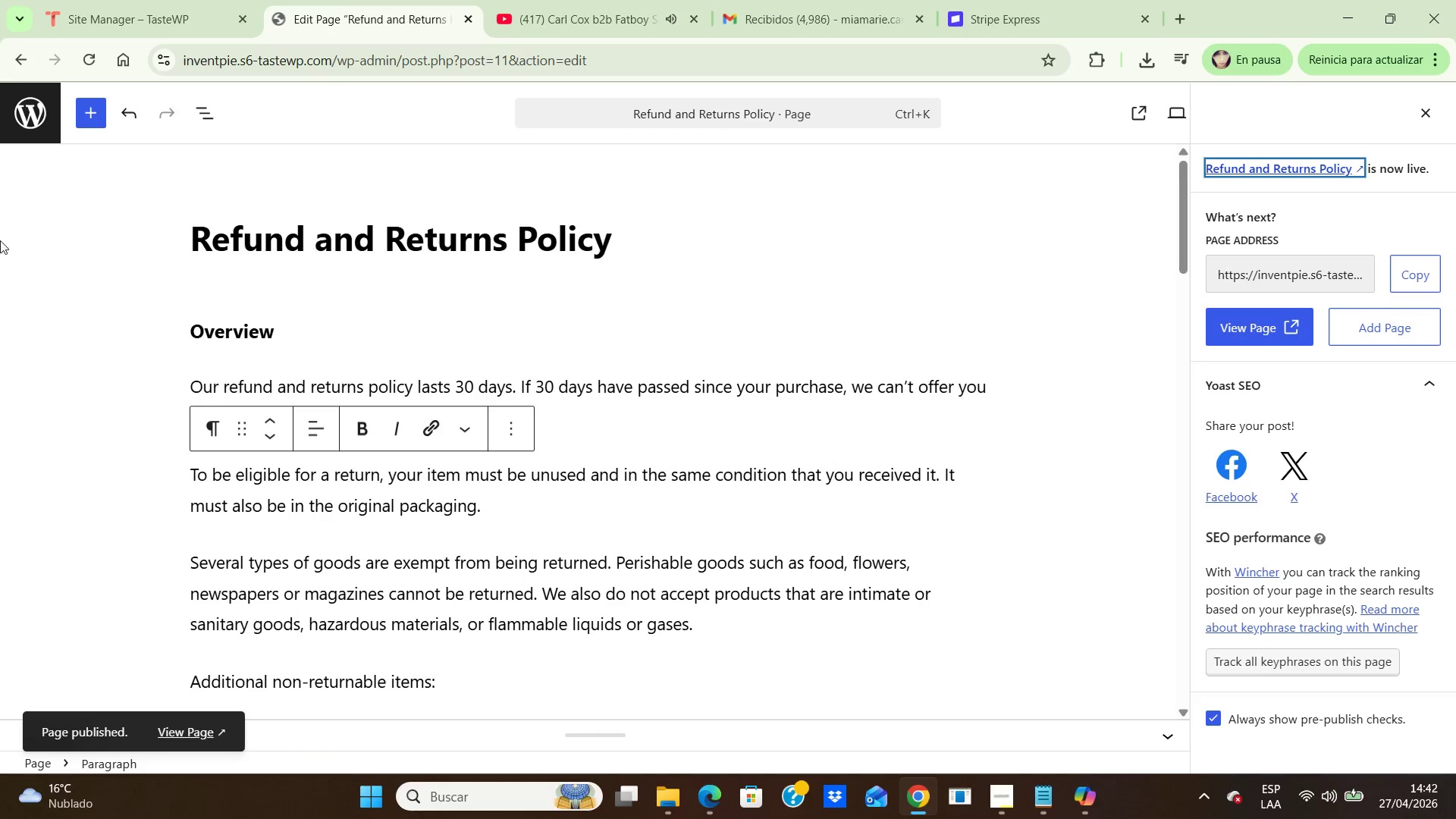 
wait(5.58)
 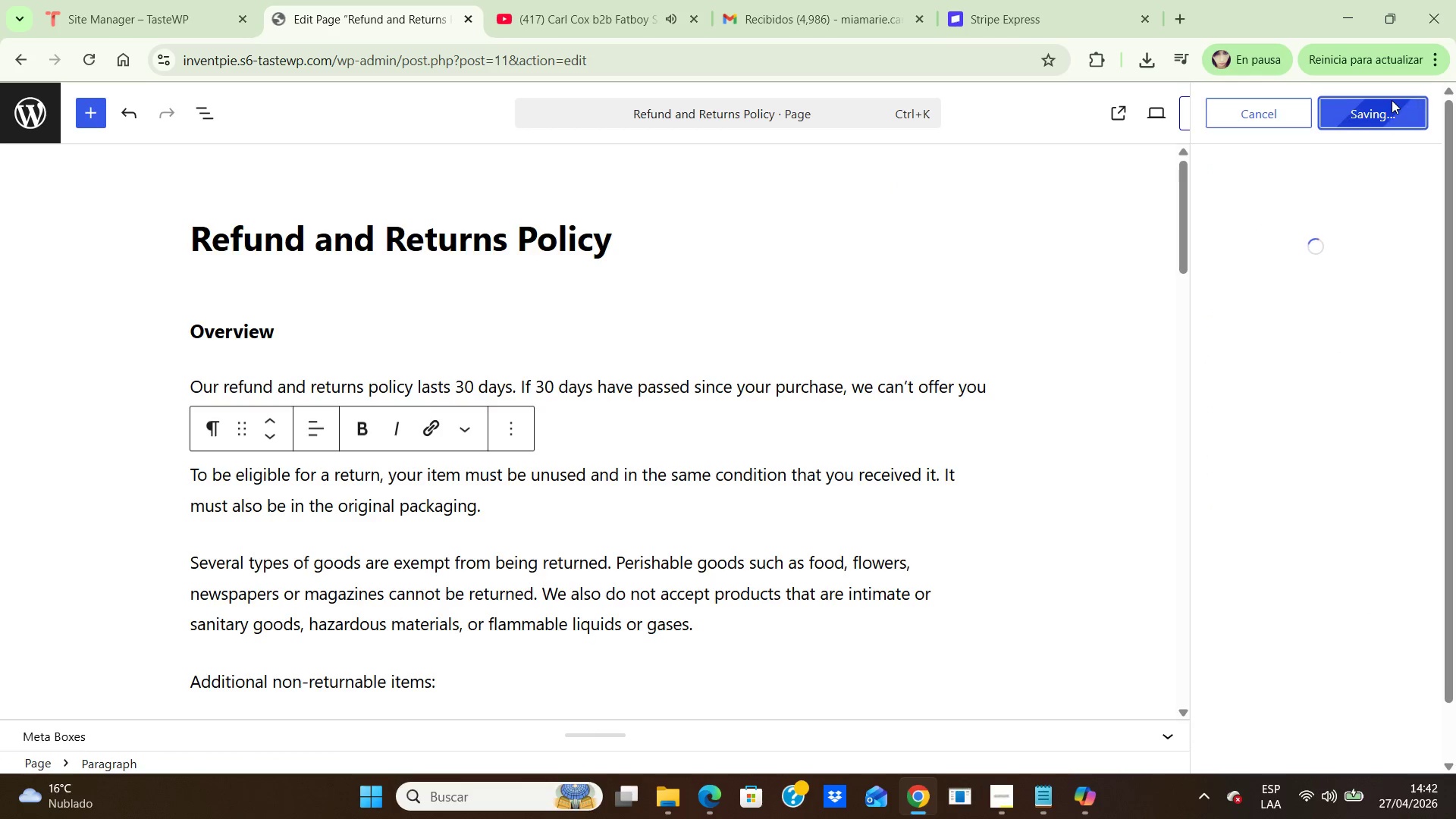 
left_click([24, 104])
 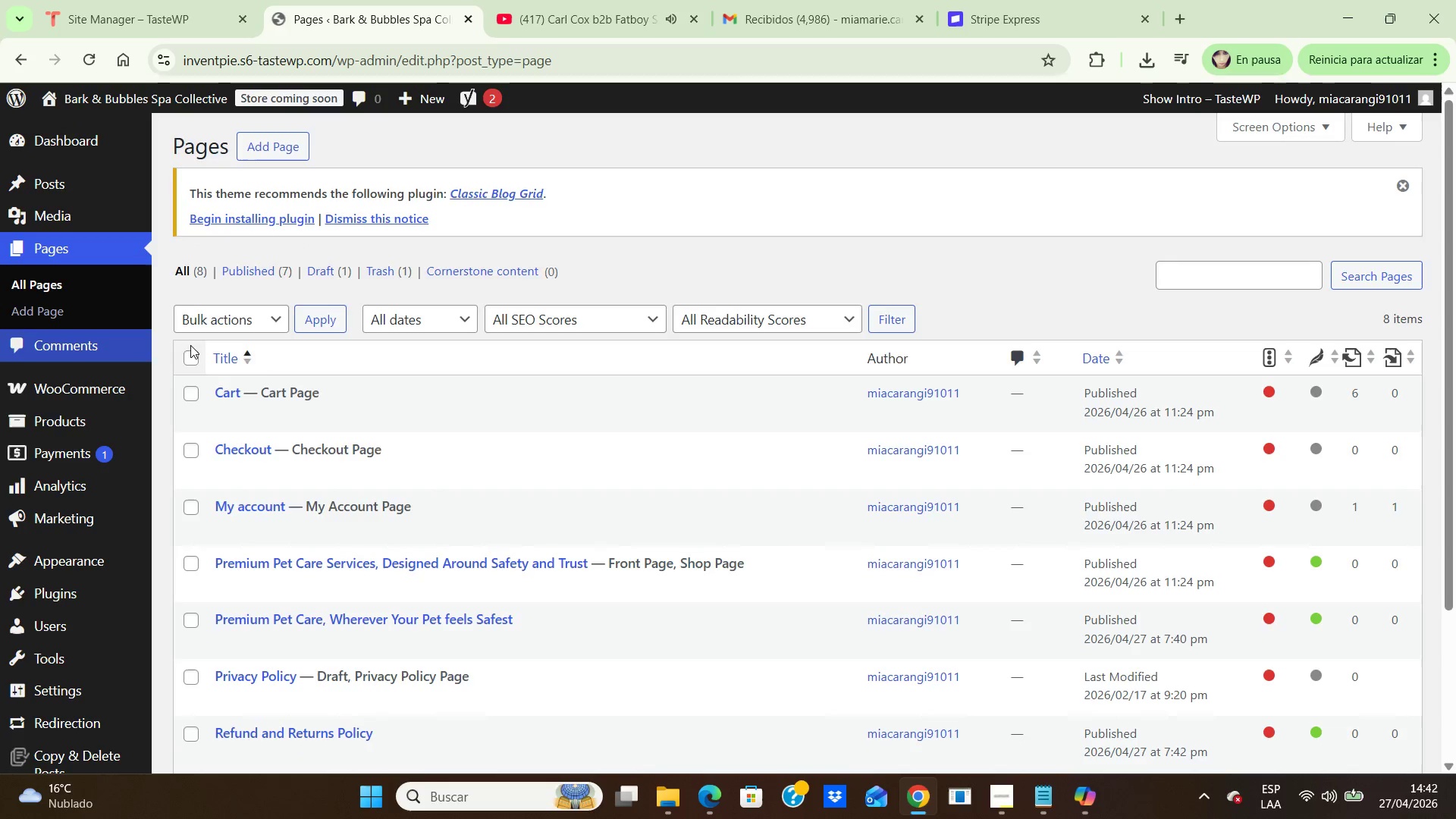 
scroll: coordinate [482, 317], scroll_direction: down, amount: 10.0
 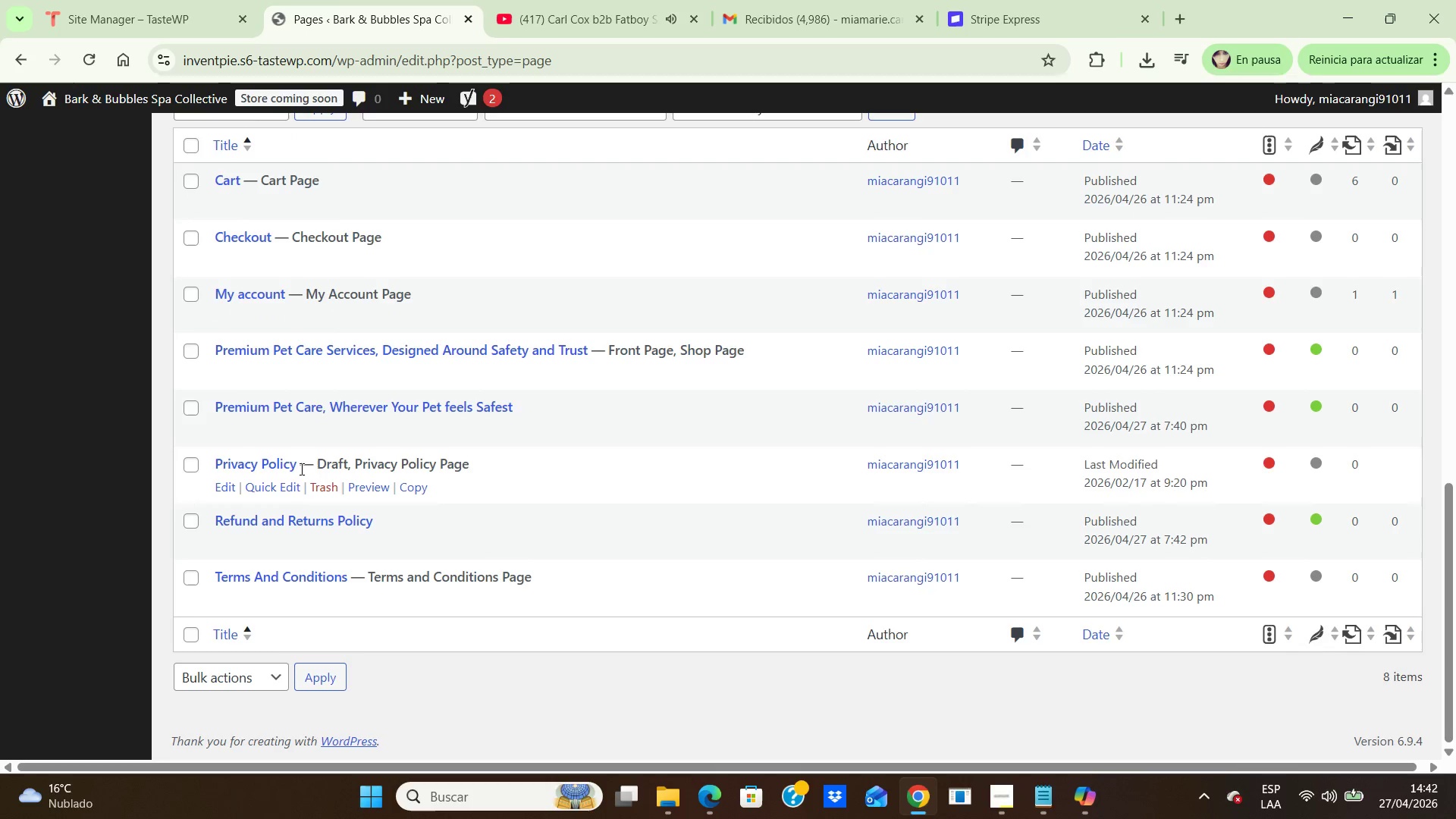 
left_click([218, 482])
 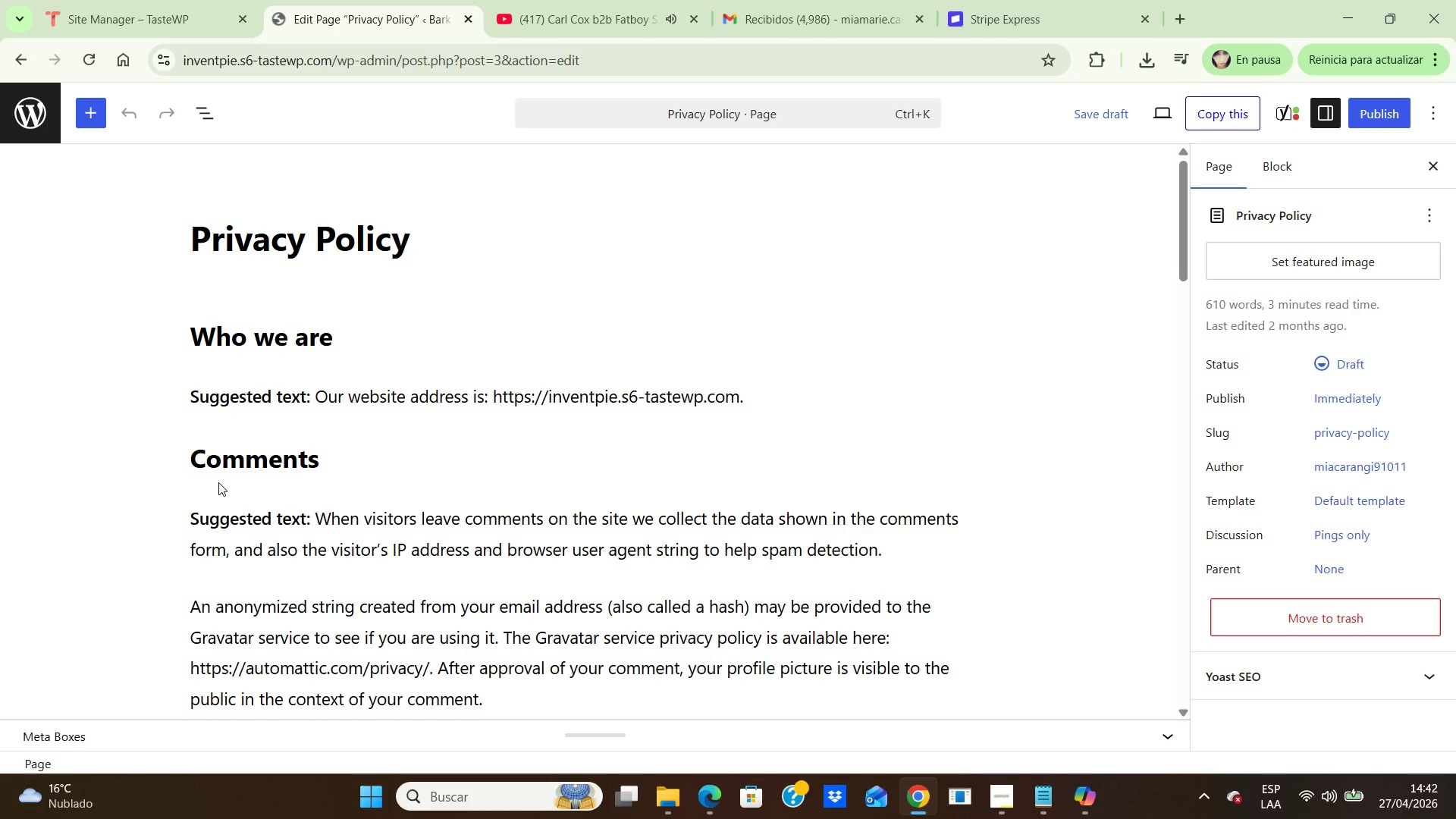 
wait(6.55)
 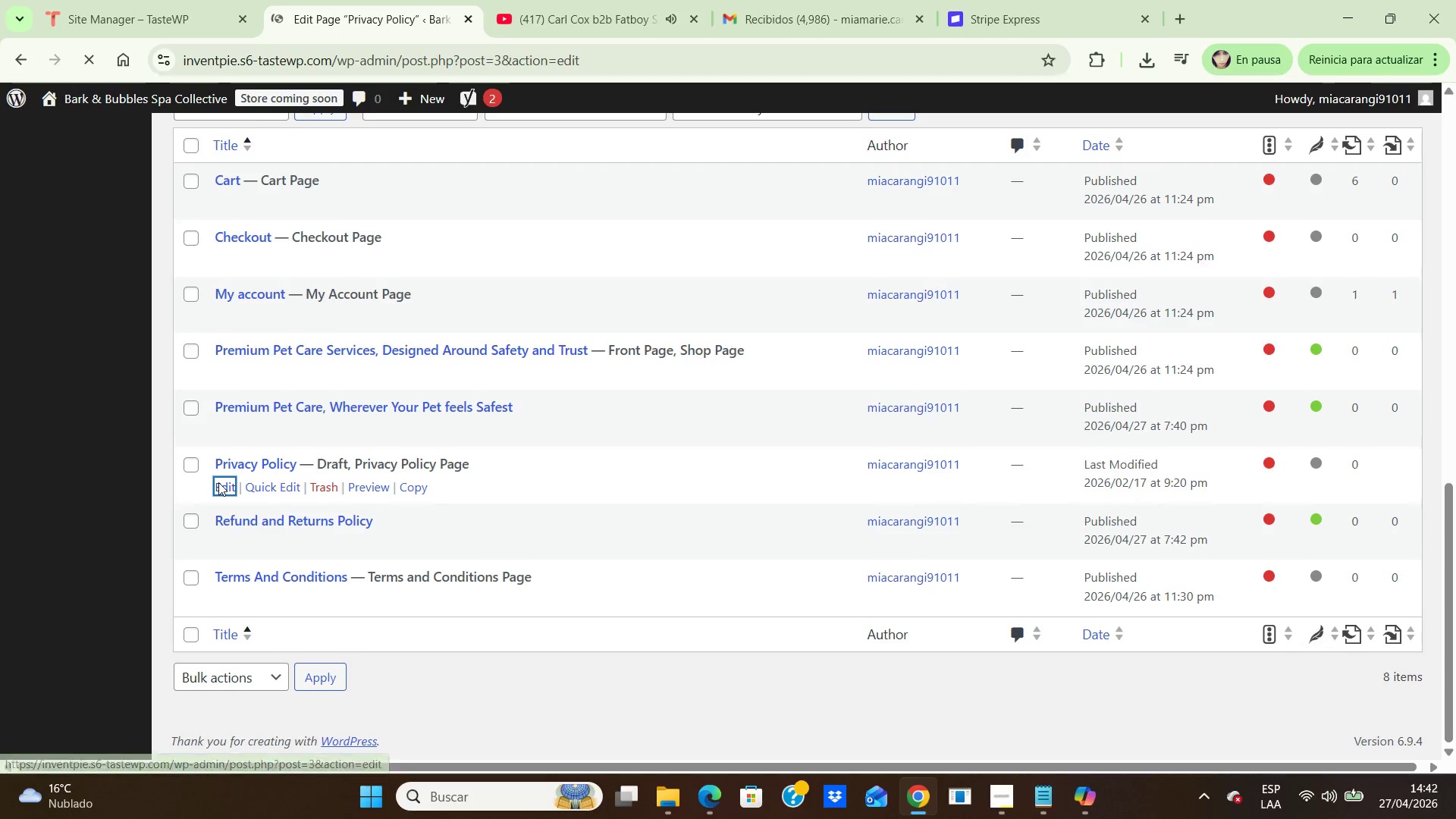 
scroll: coordinate [304, 436], scroll_direction: down, amount: 4.0
 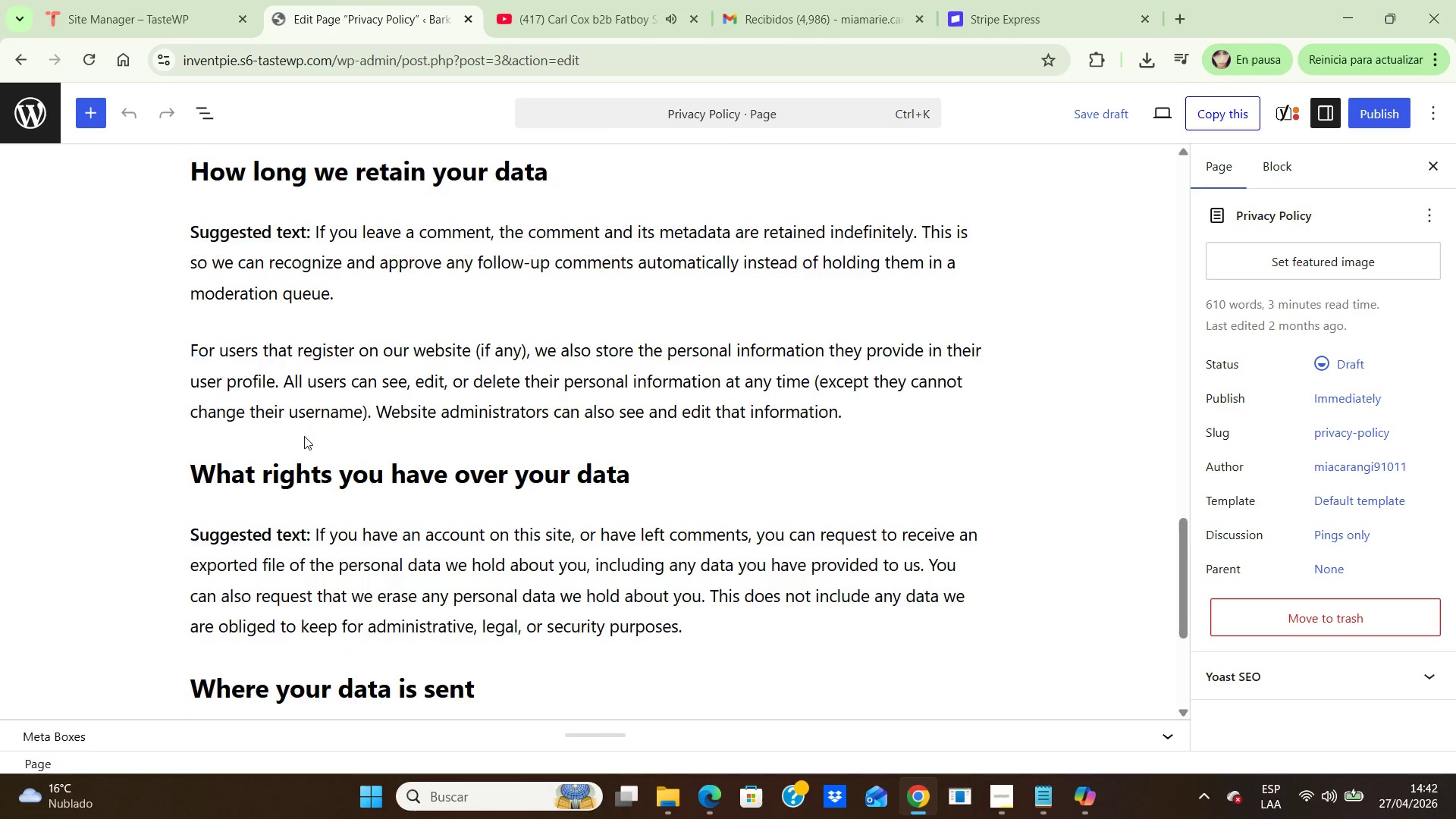 
scroll: coordinate [304, 436], scroll_direction: up, amount: 23.0
 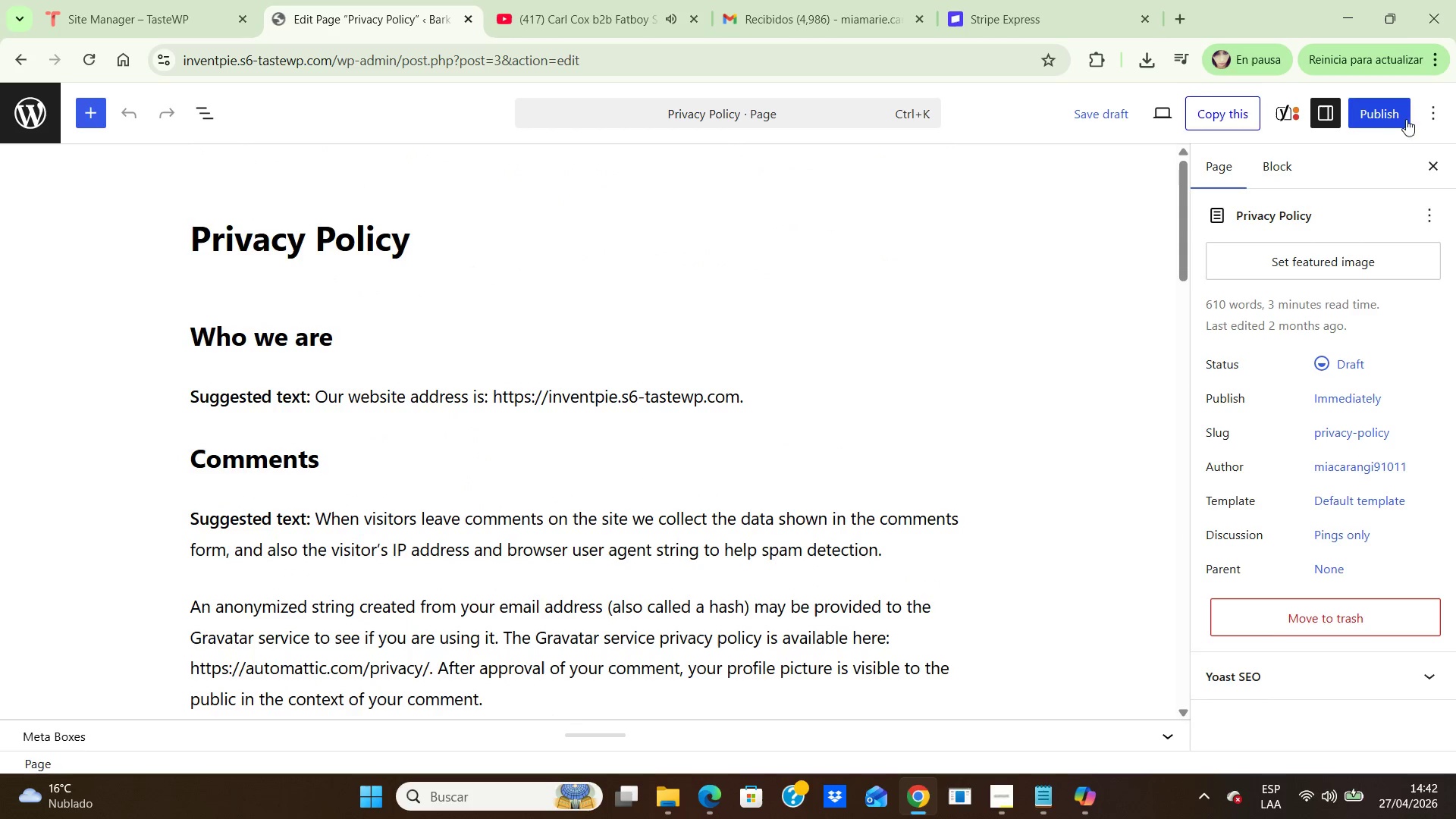 
left_click([1386, 117])
 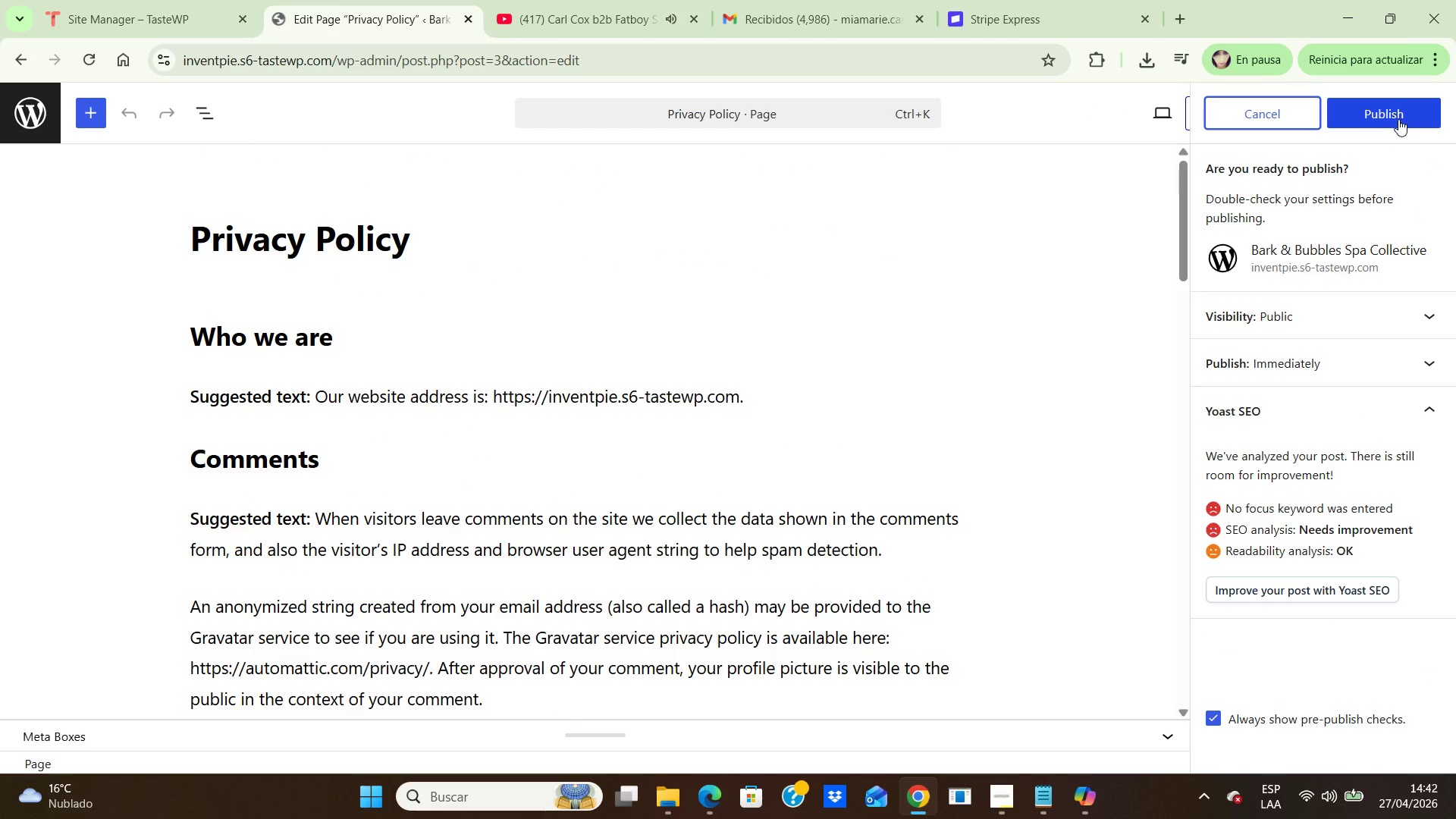 
left_click([1398, 119])
 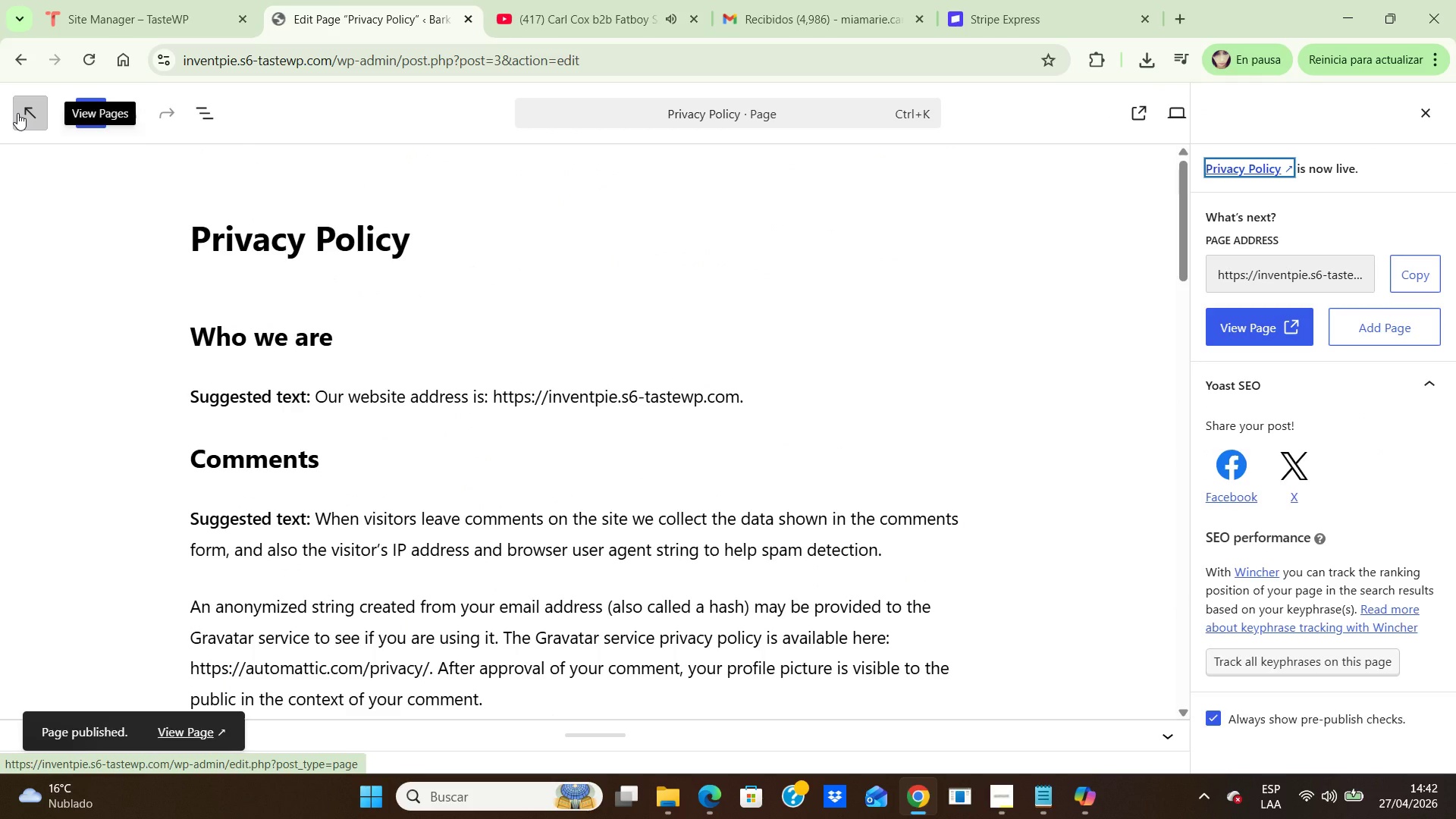 
left_click([17, 113])
 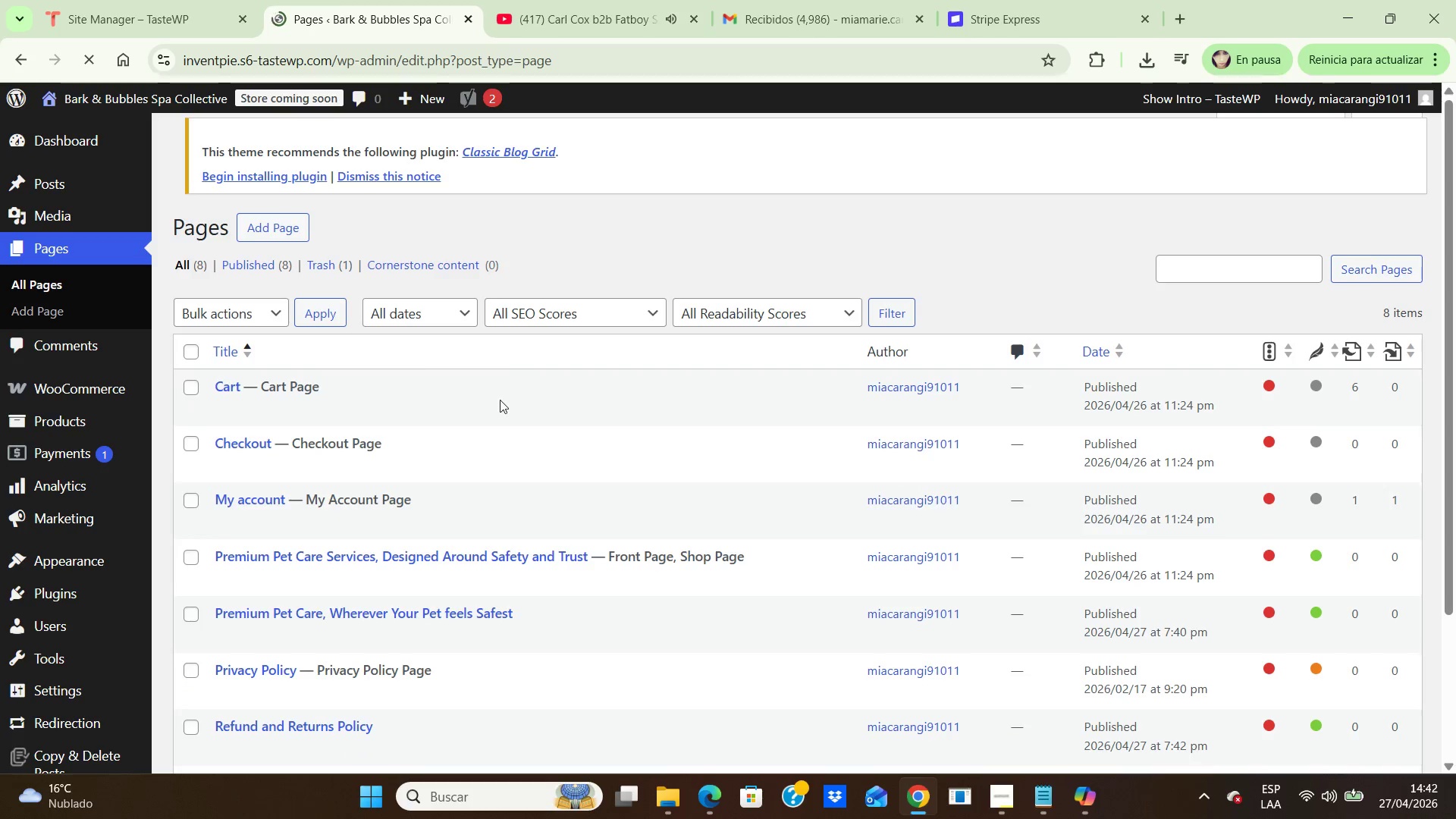 
scroll: coordinate [477, 388], scroll_direction: down, amount: 8.0
 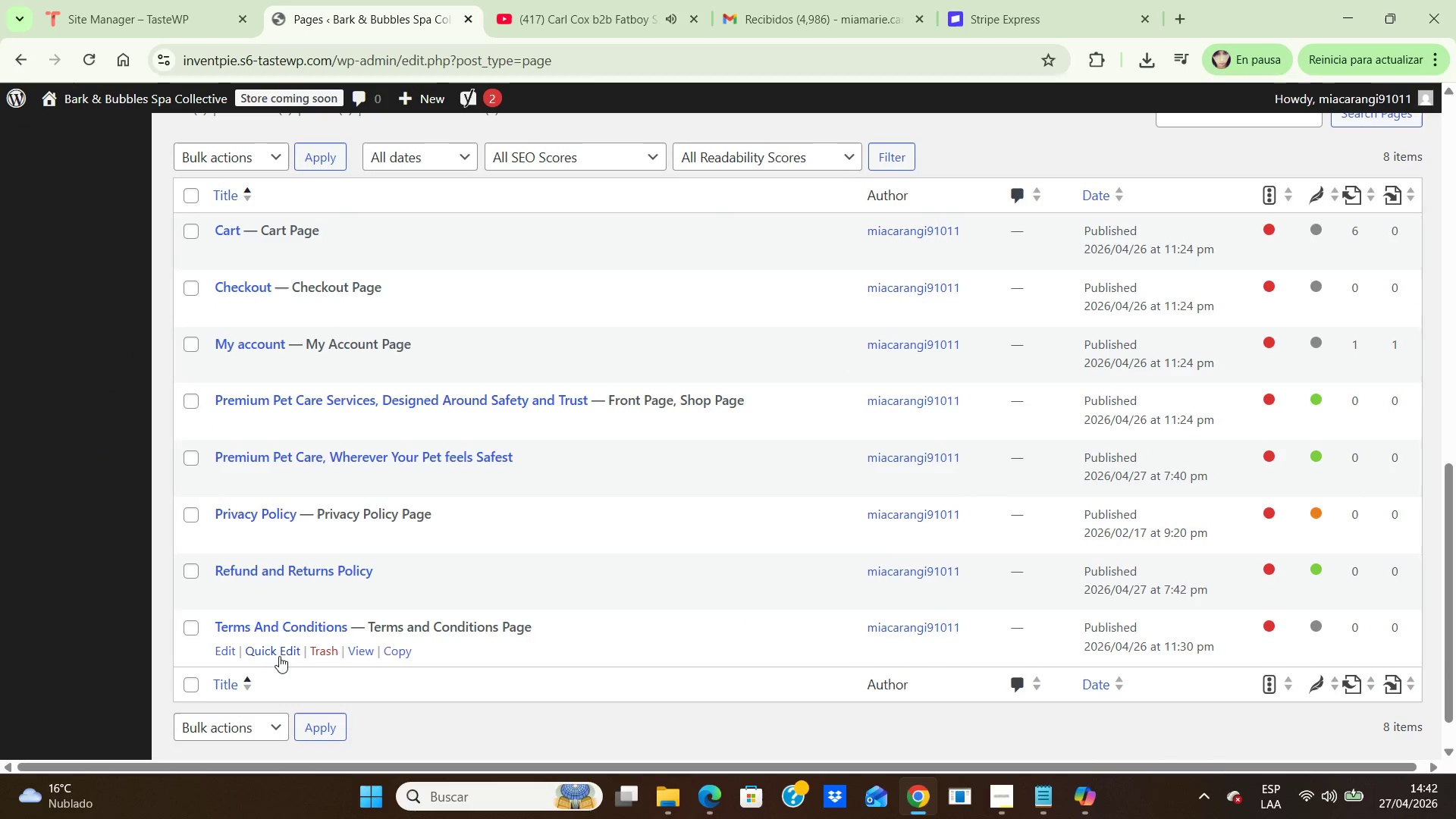 
wait(5.83)
 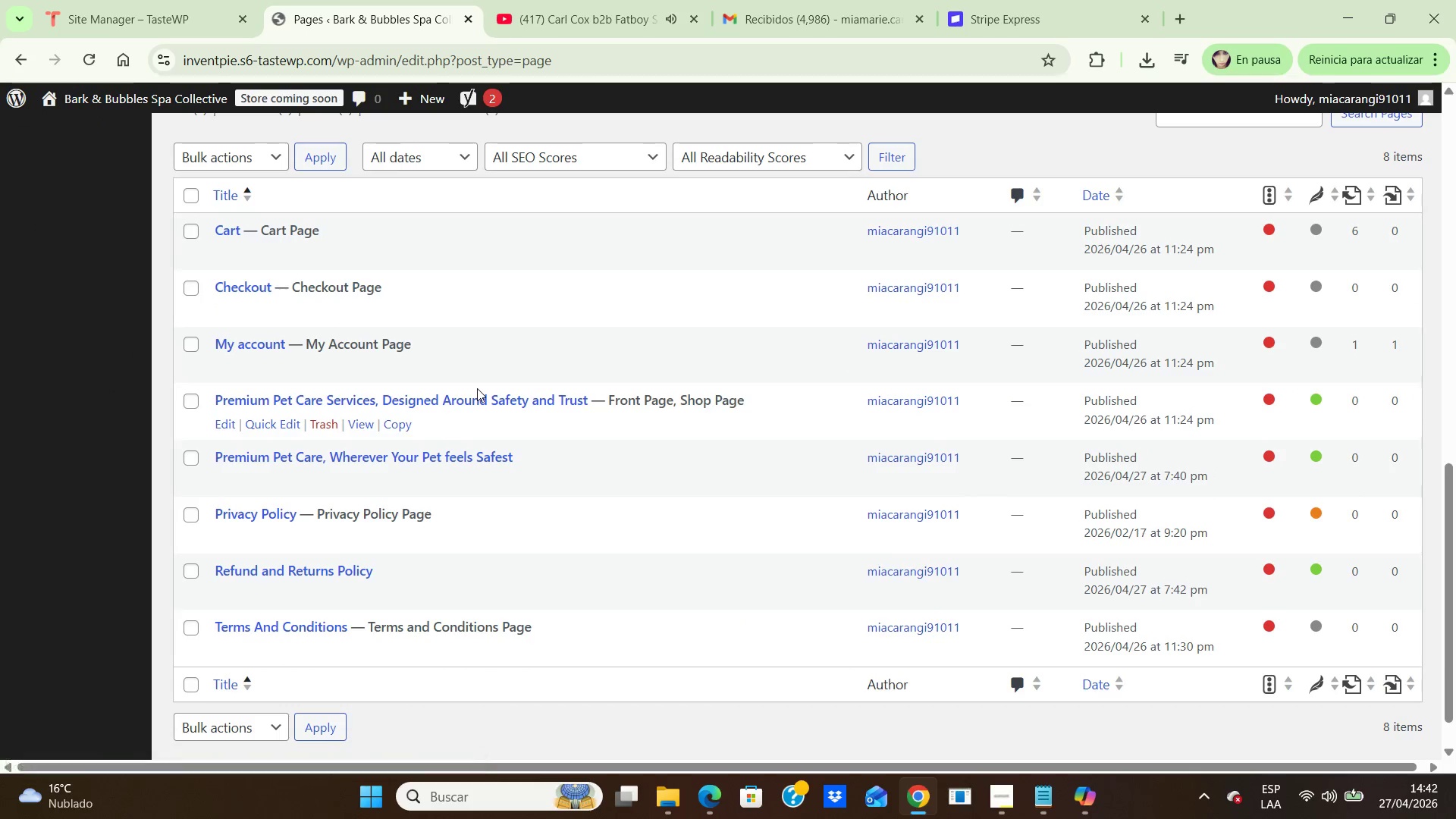 
left_click([229, 645])
 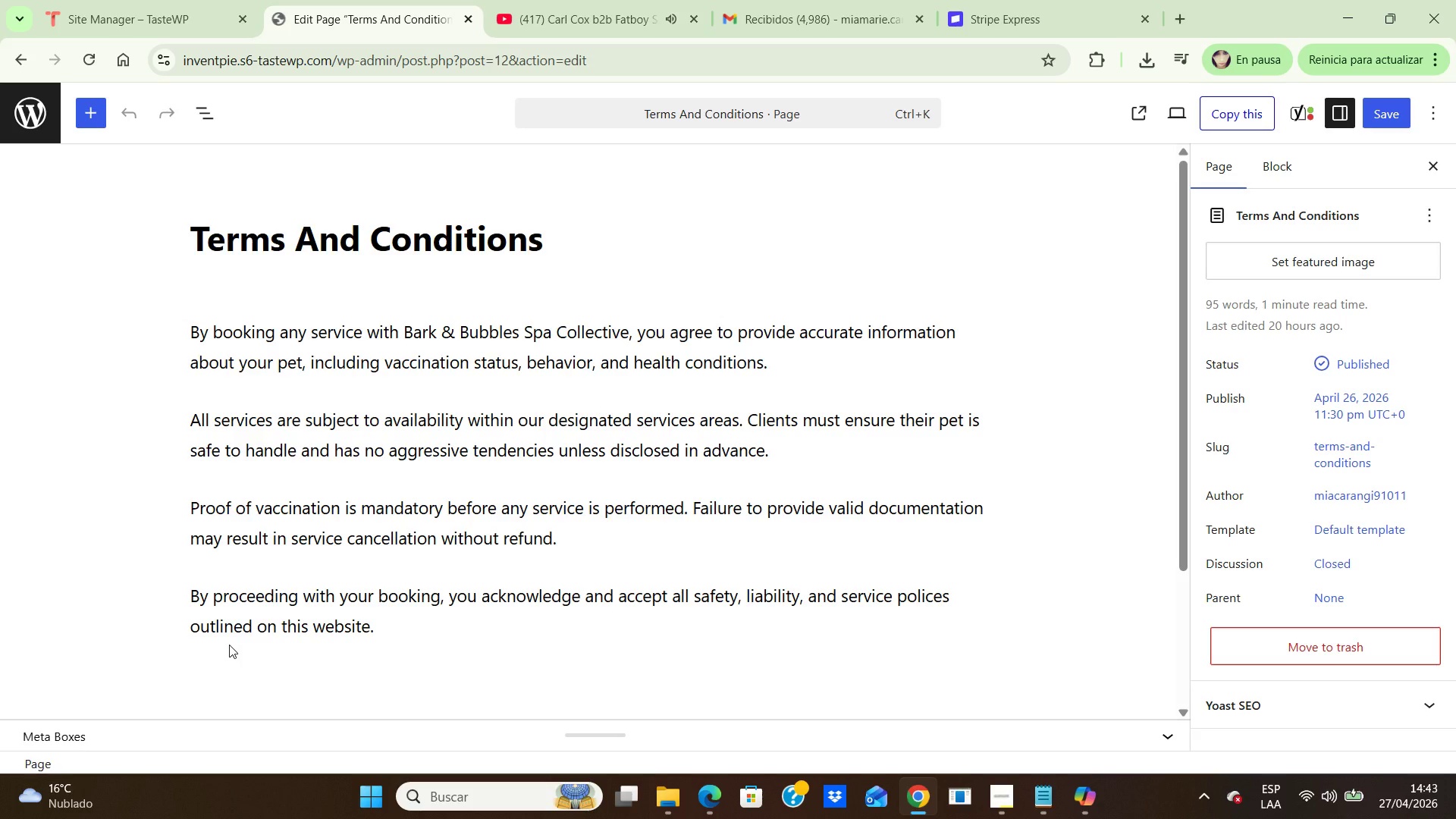 
wait(15.64)
 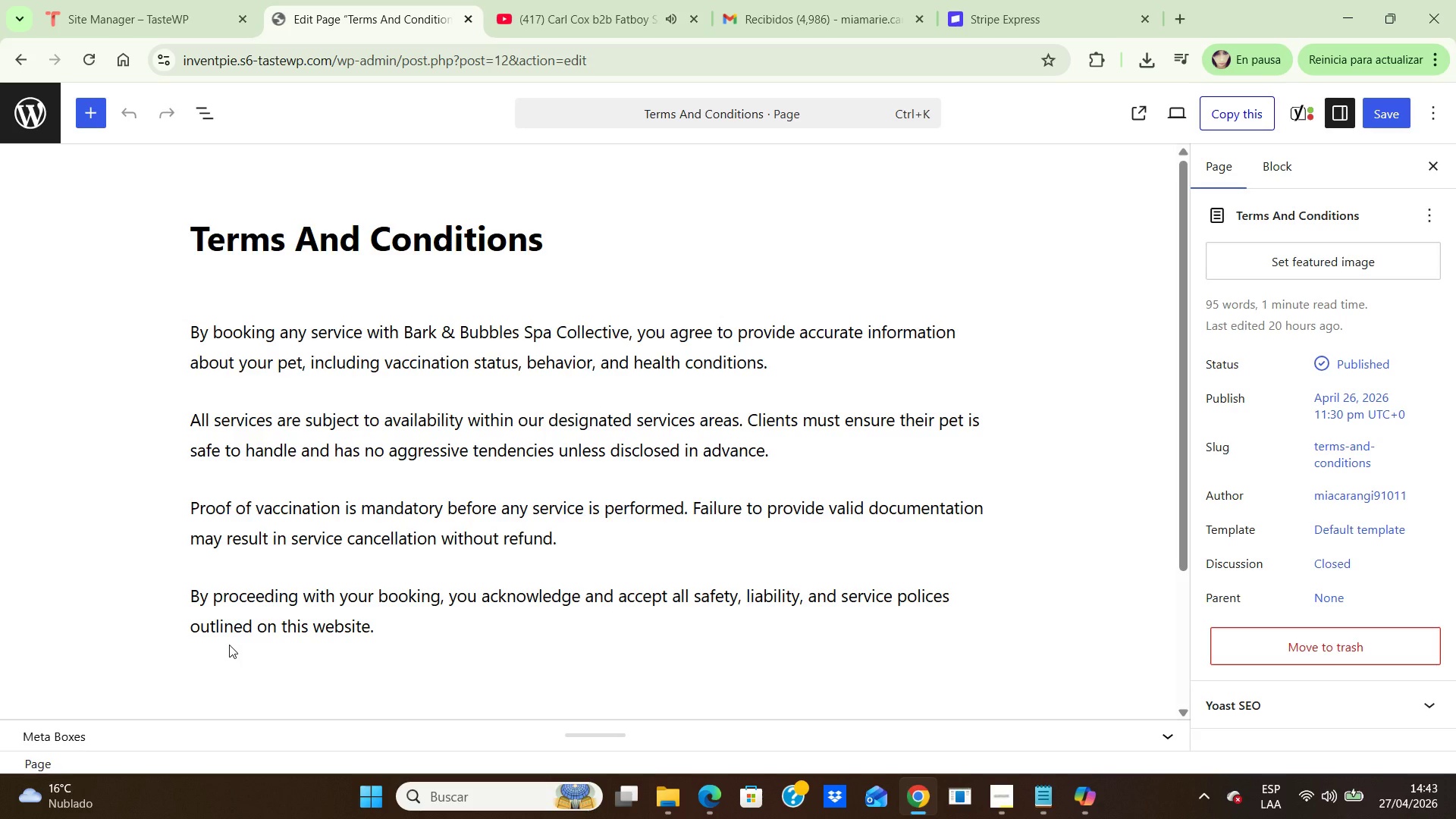 
scroll: coordinate [229, 645], scroll_direction: down, amount: 1.0
 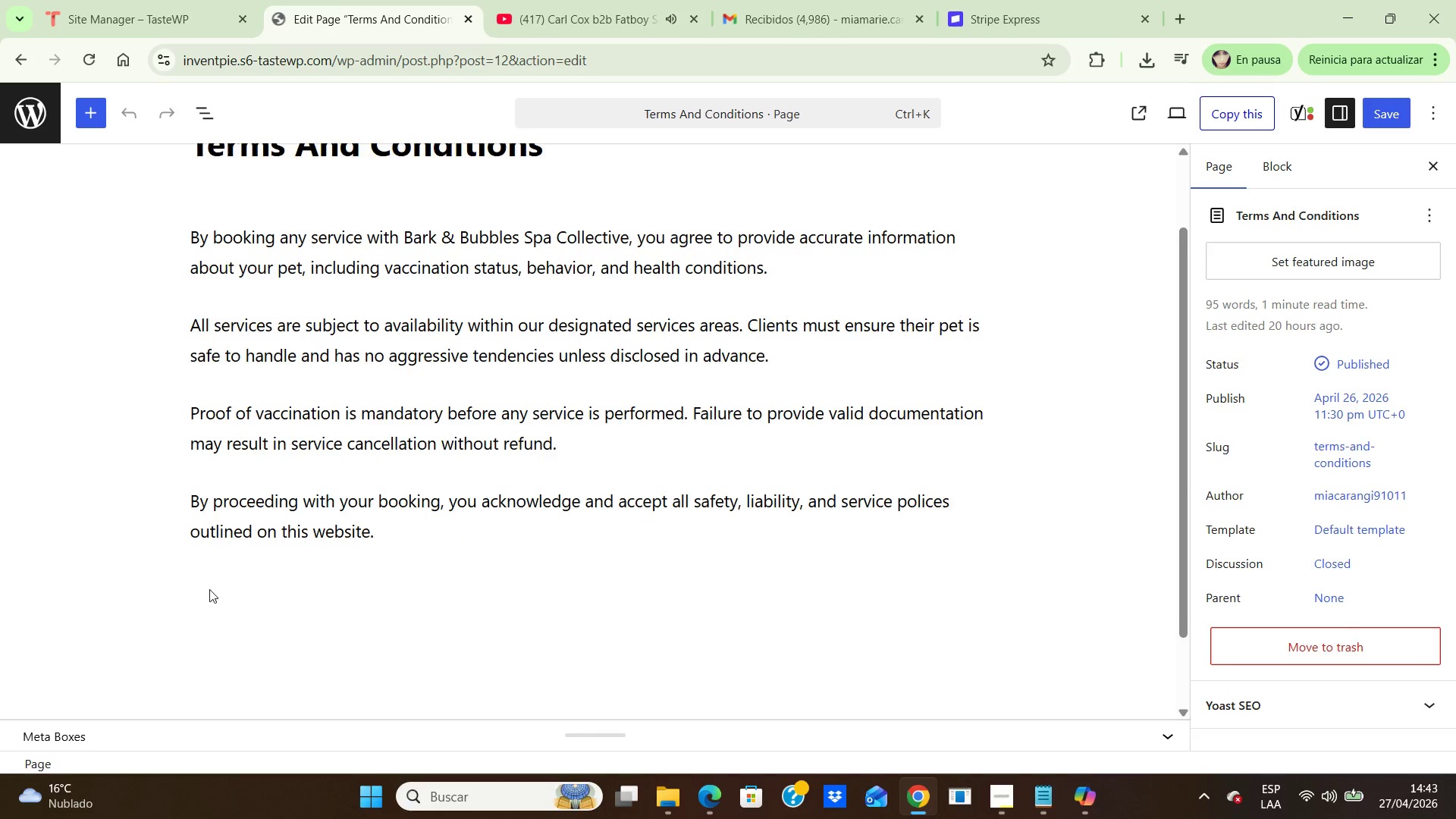 
scroll: coordinate [211, 547], scroll_direction: up, amount: 3.0
 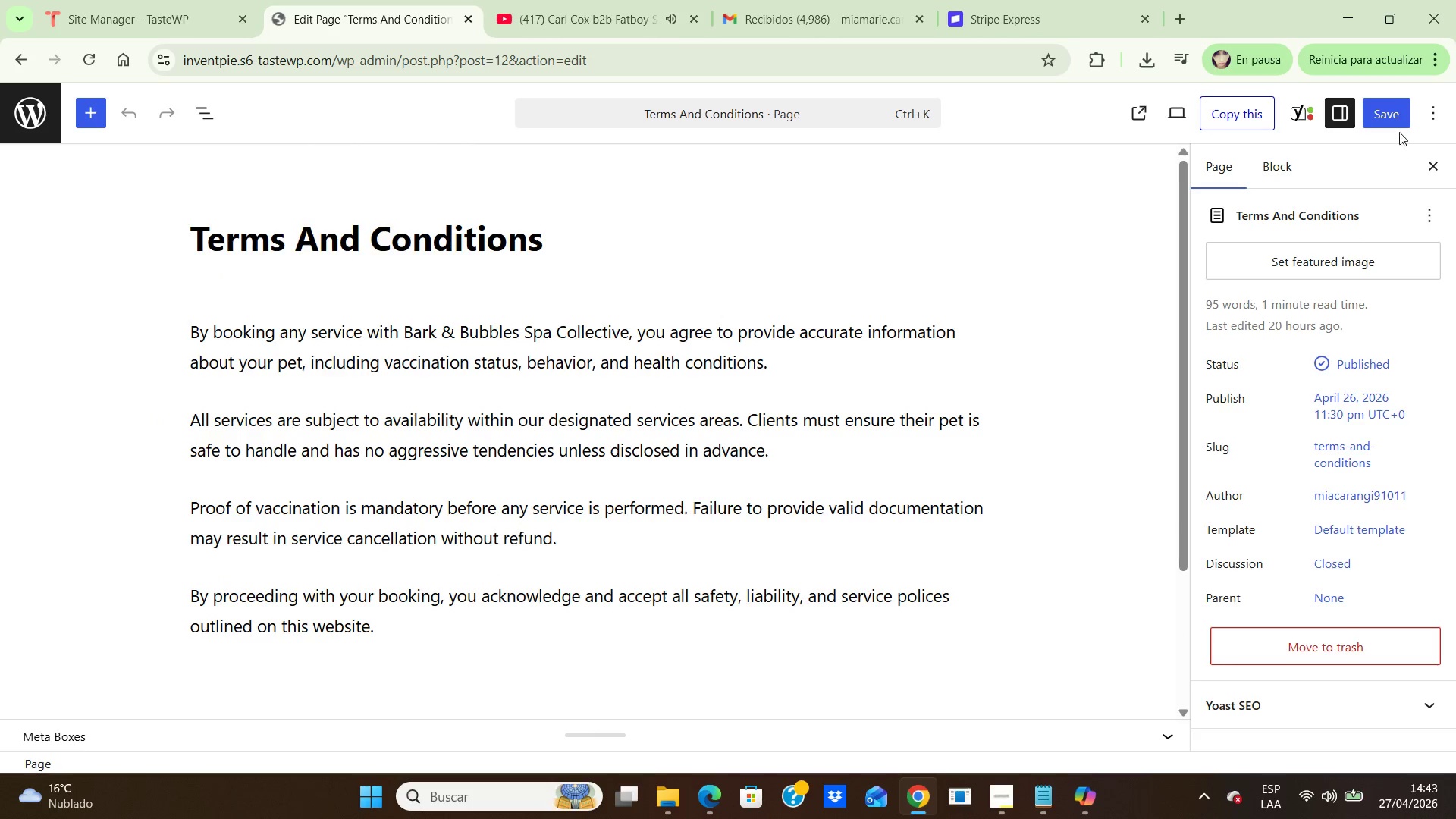 
left_click([1385, 118])
 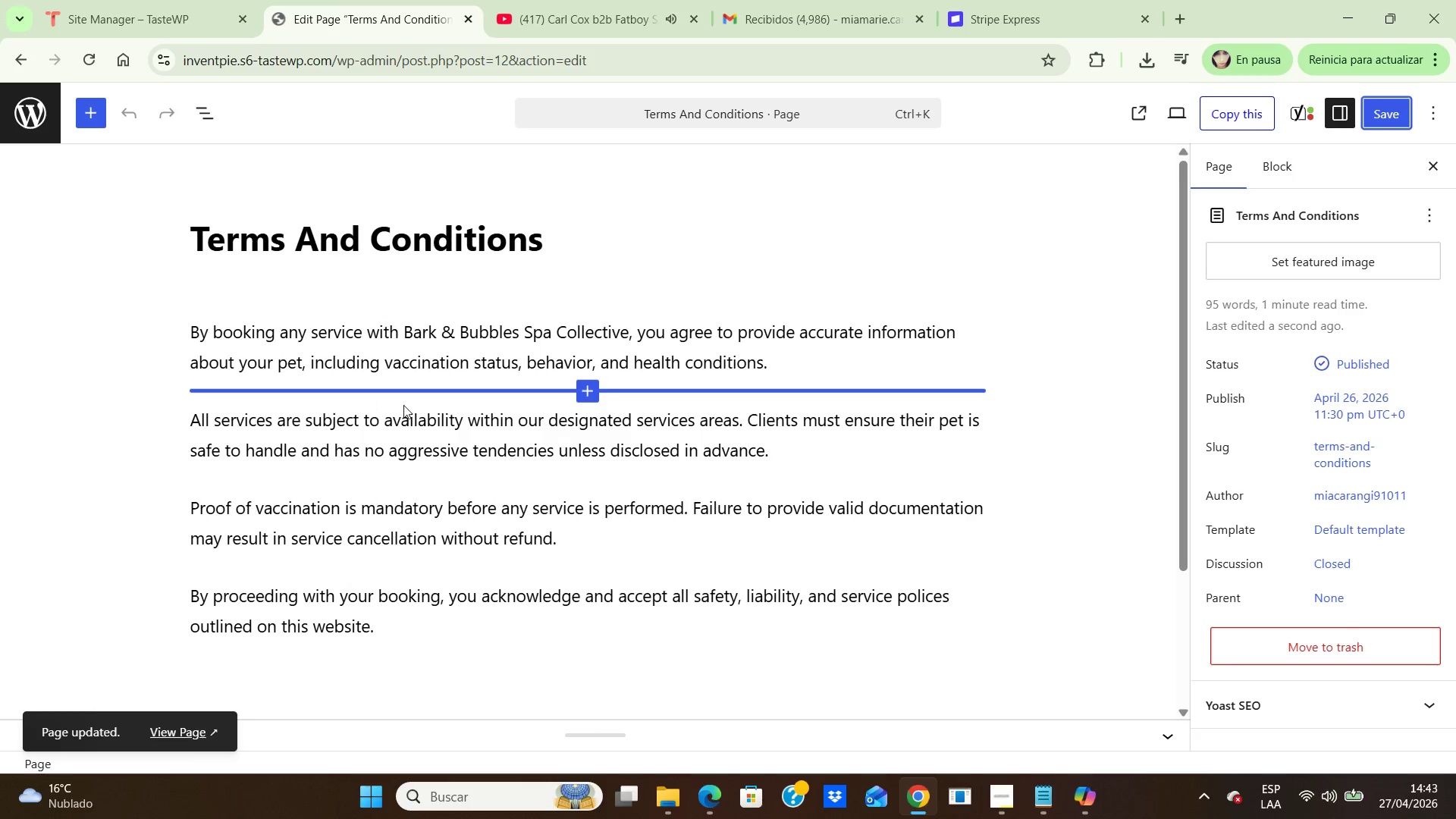 
wait(7.17)
 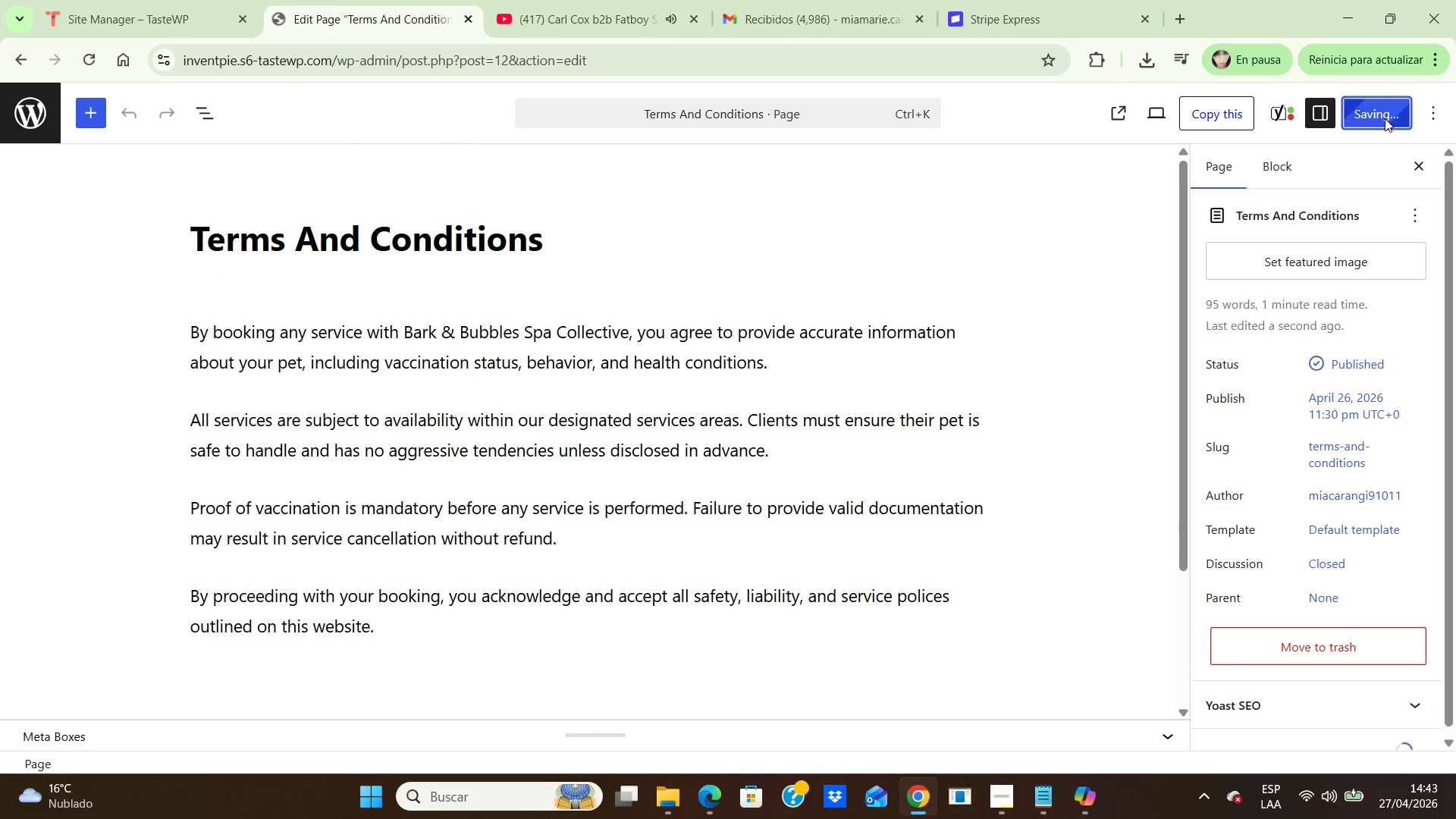 
left_click([28, 117])
 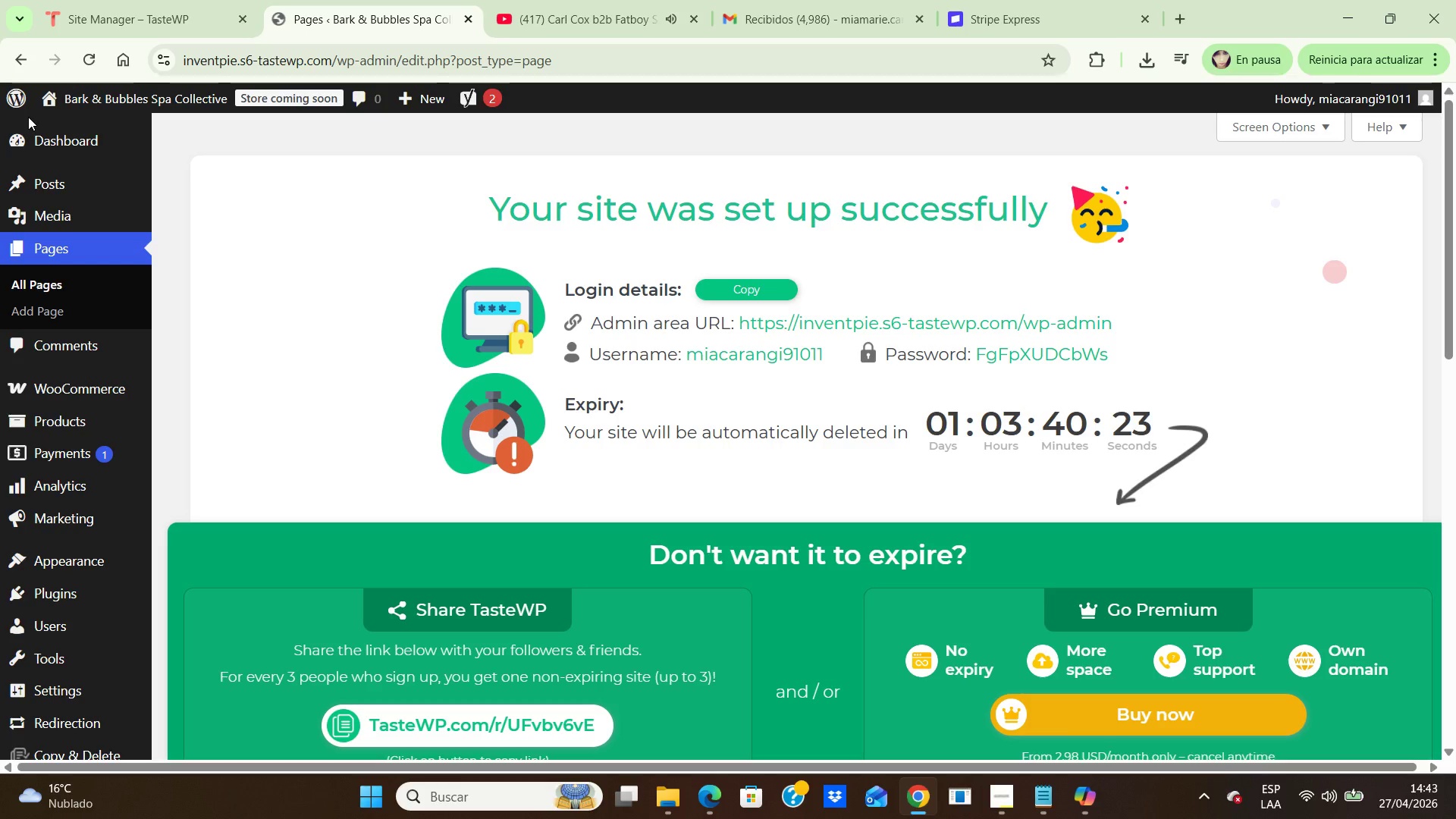 
wait(24.02)
 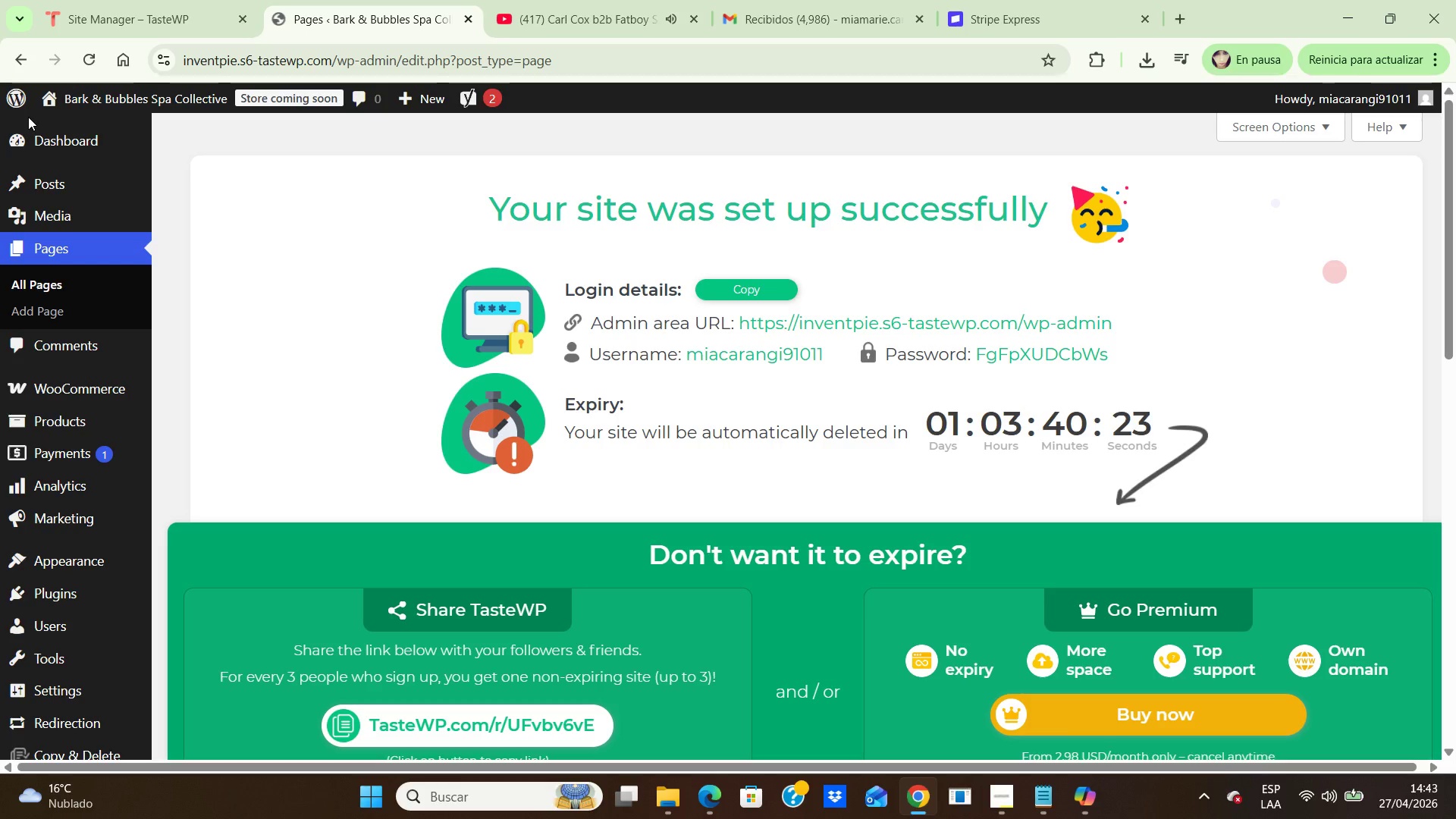 
scroll: coordinate [745, 447], scroll_direction: down, amount: 9.0
 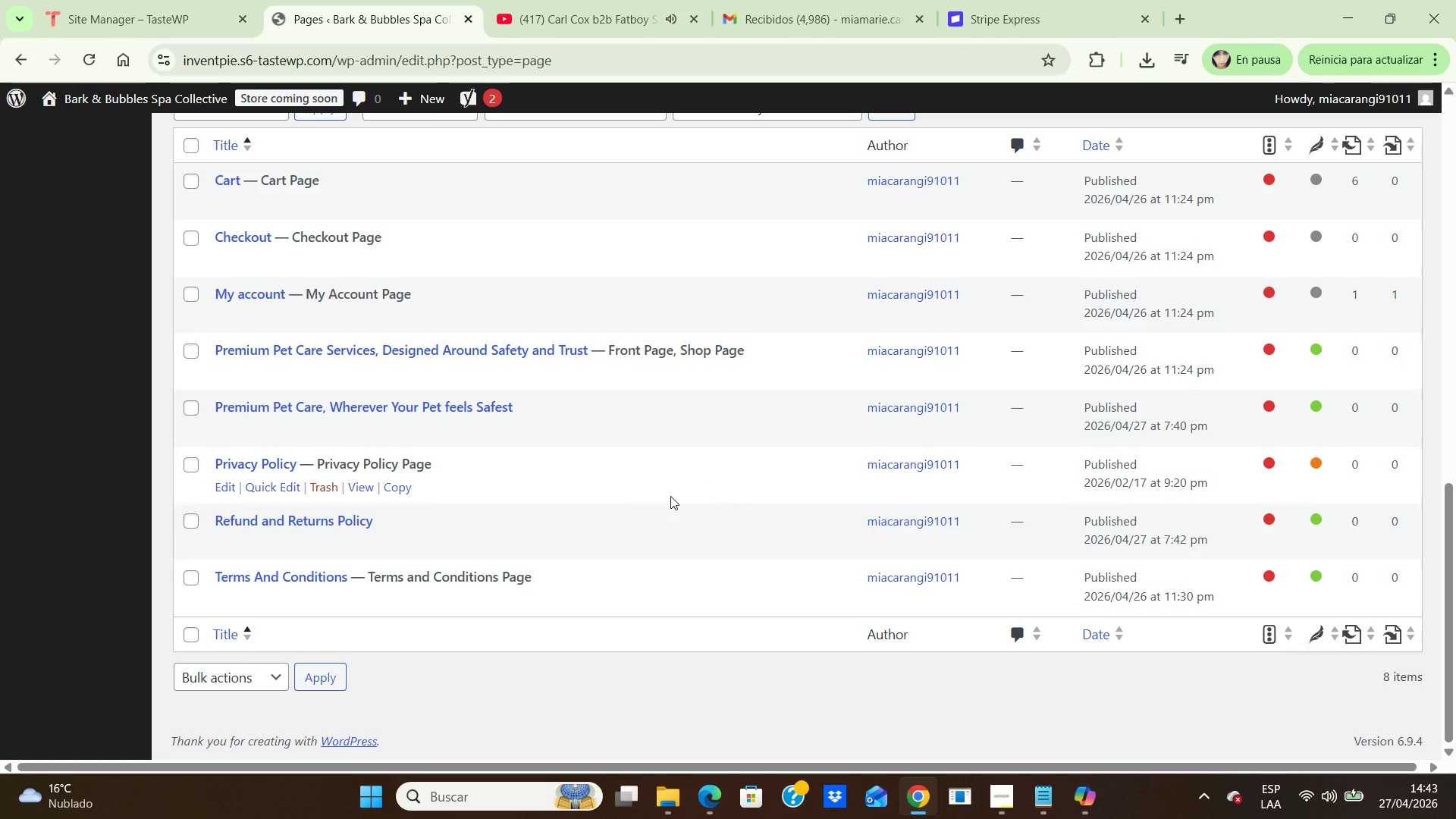 
wait(5.61)
 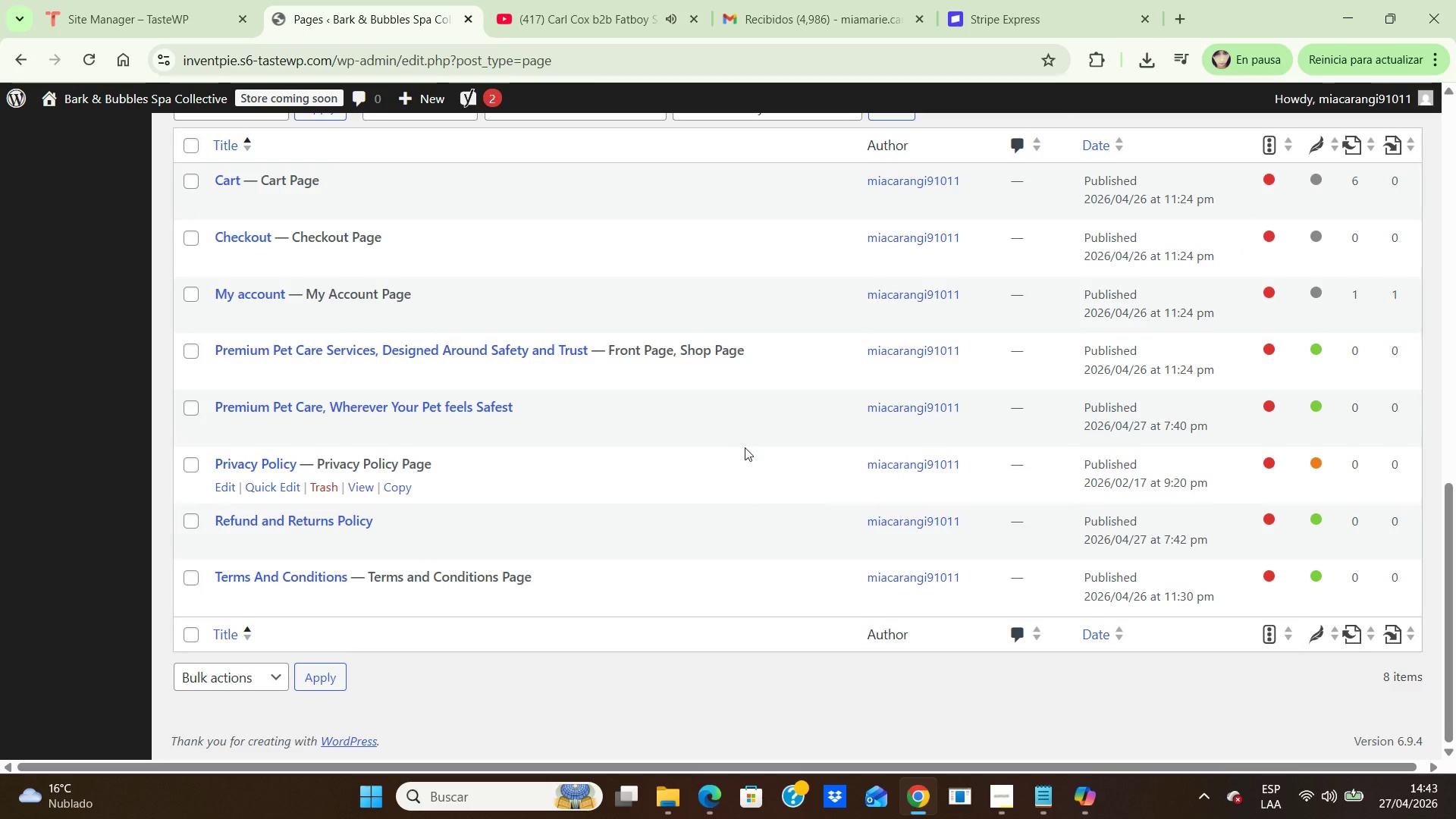 
left_click([223, 259])
 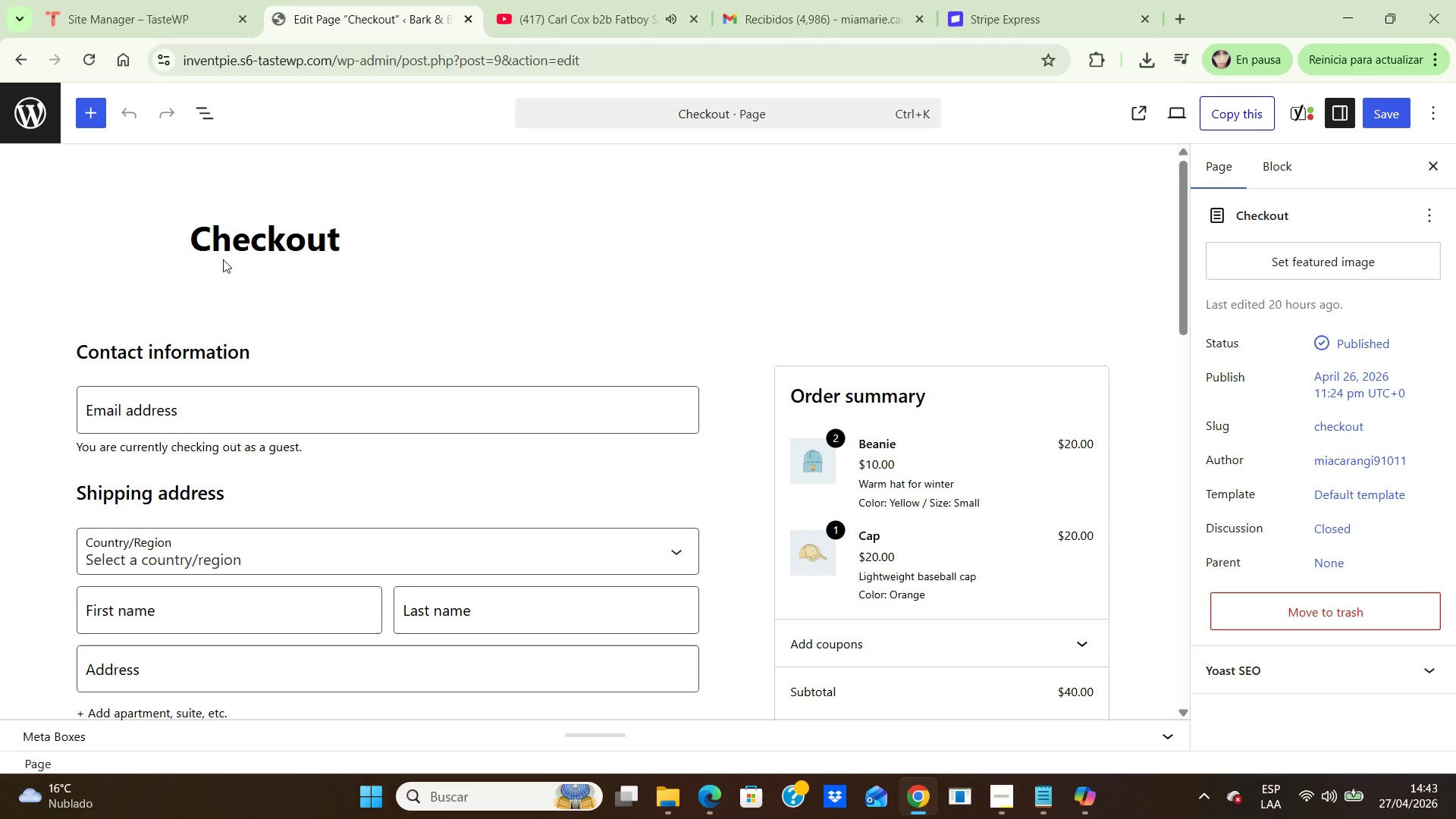 
wait(5.78)
 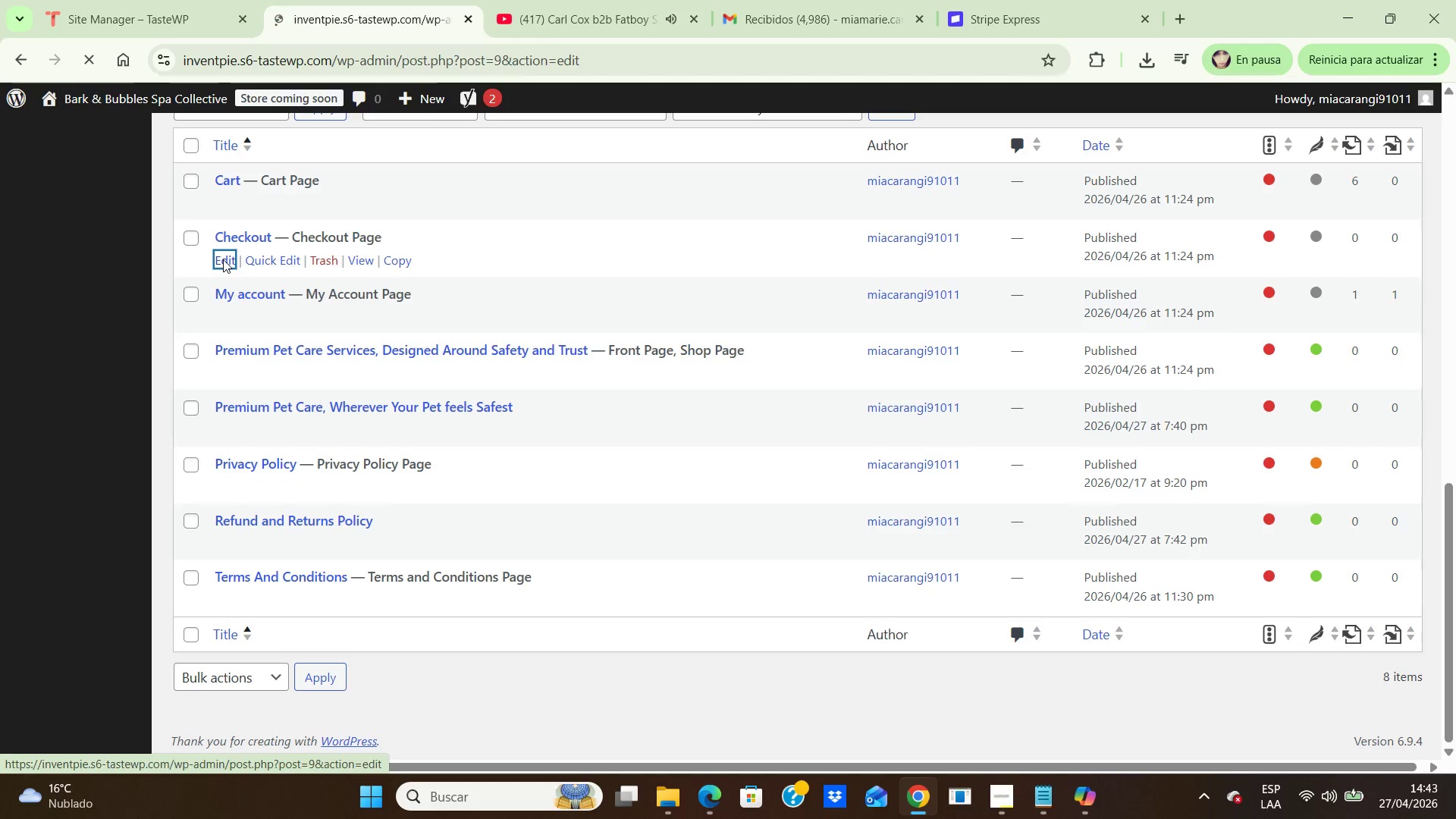 
scroll: coordinate [653, 379], scroll_direction: down, amount: 3.0
 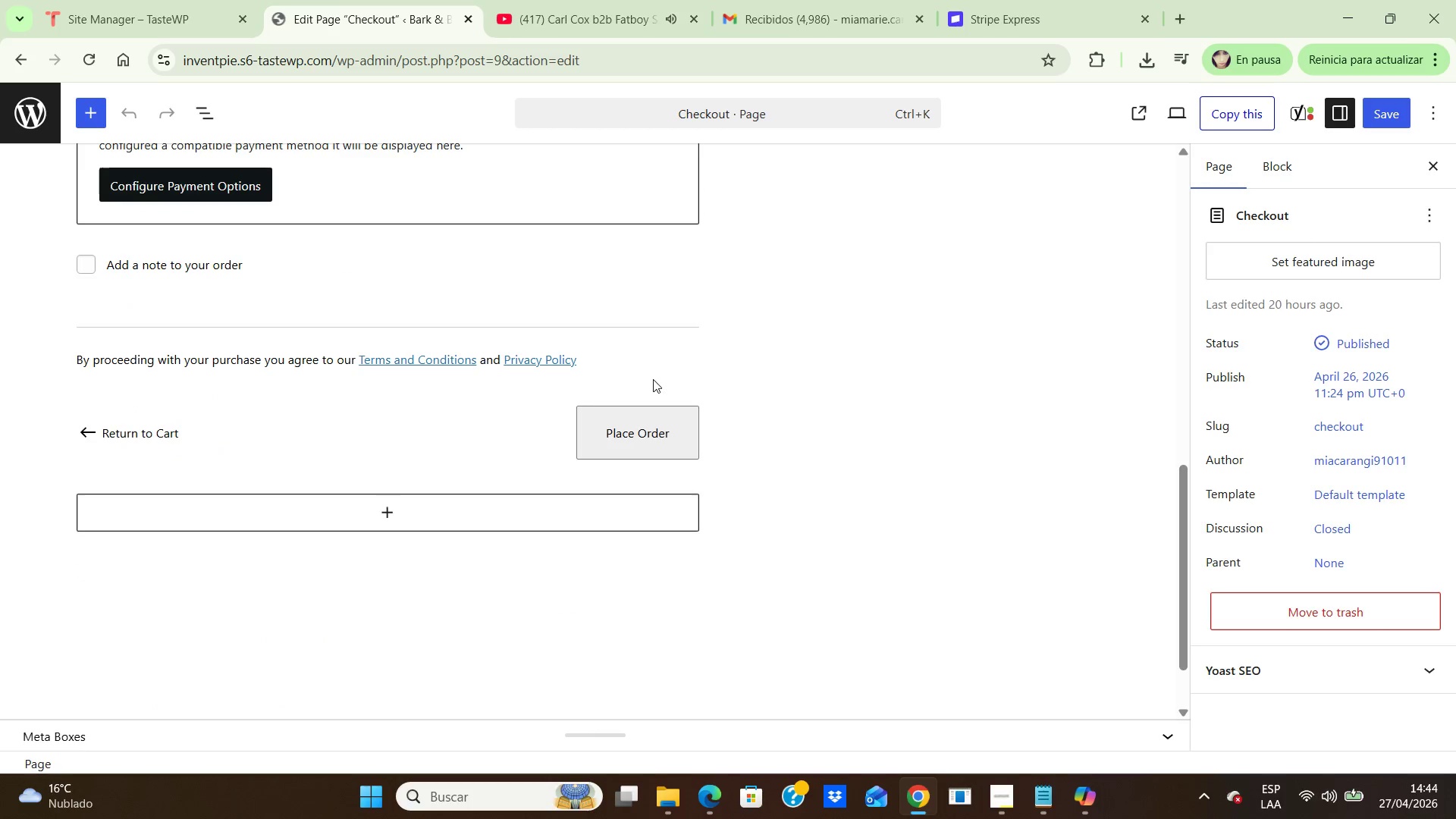 
scroll: coordinate [653, 379], scroll_direction: up, amount: 14.0
 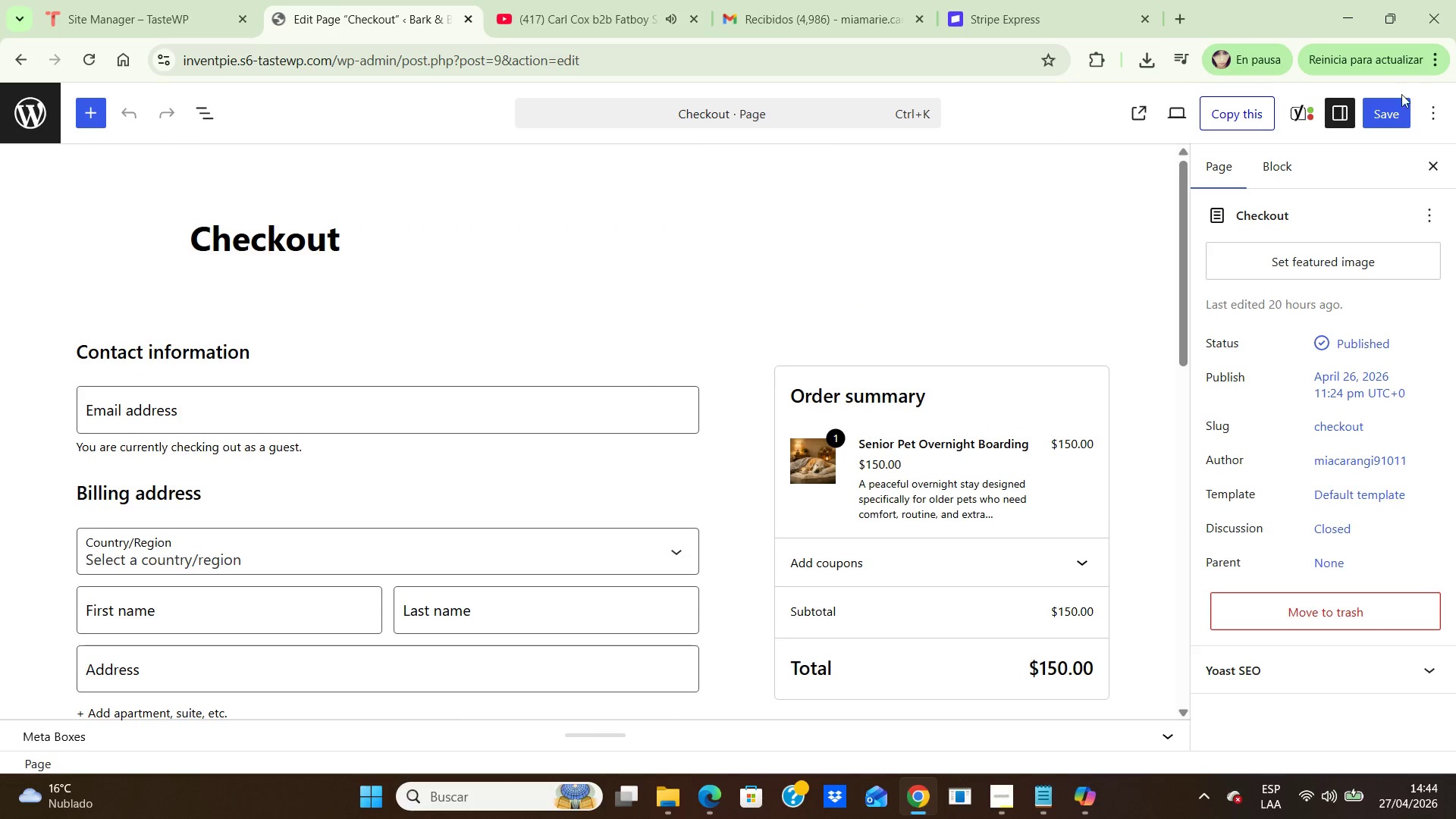 
left_click([1380, 104])
 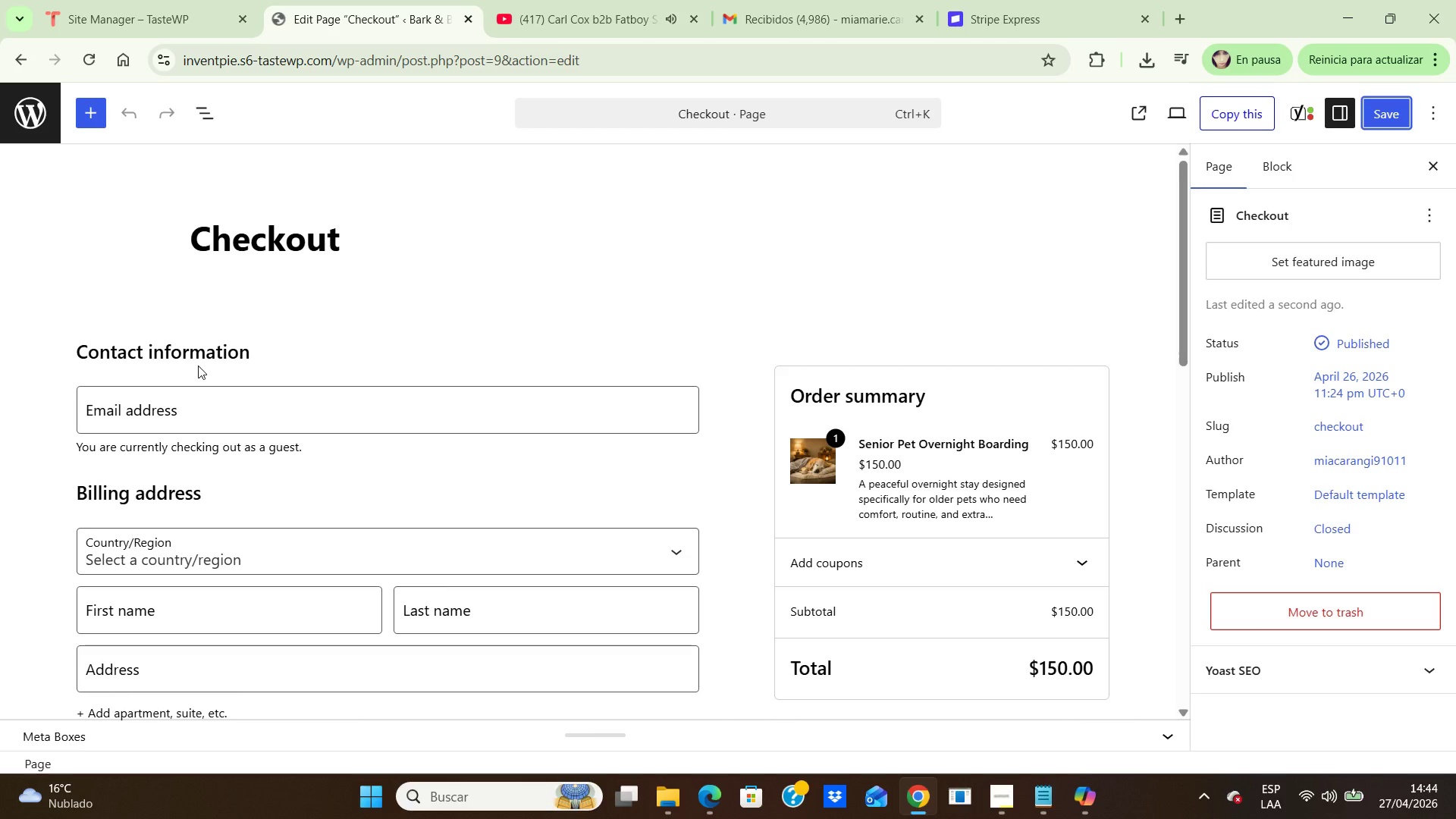 
wait(34.47)
 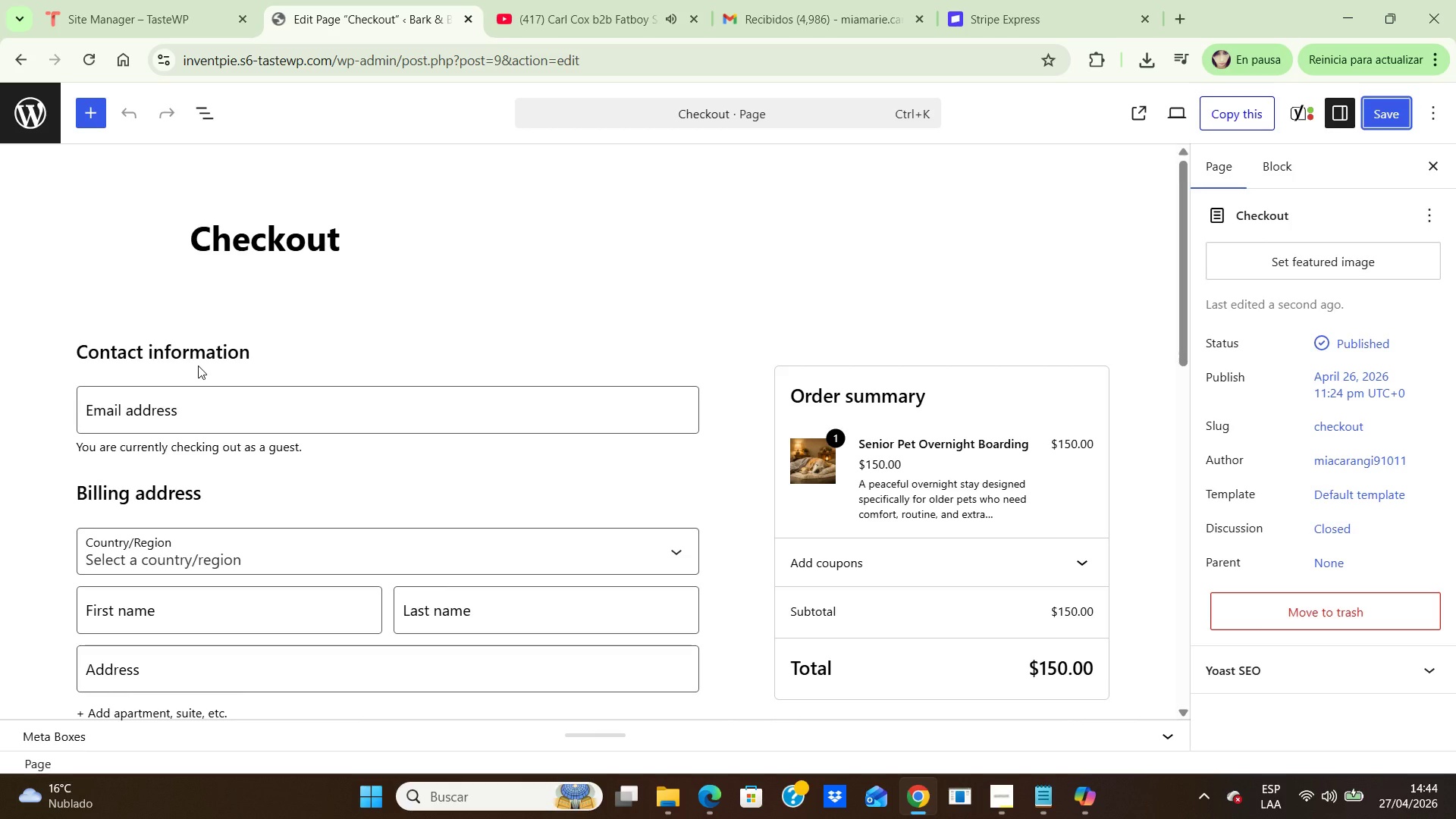 
scroll: coordinate [466, 472], scroll_direction: up, amount: 1.0
 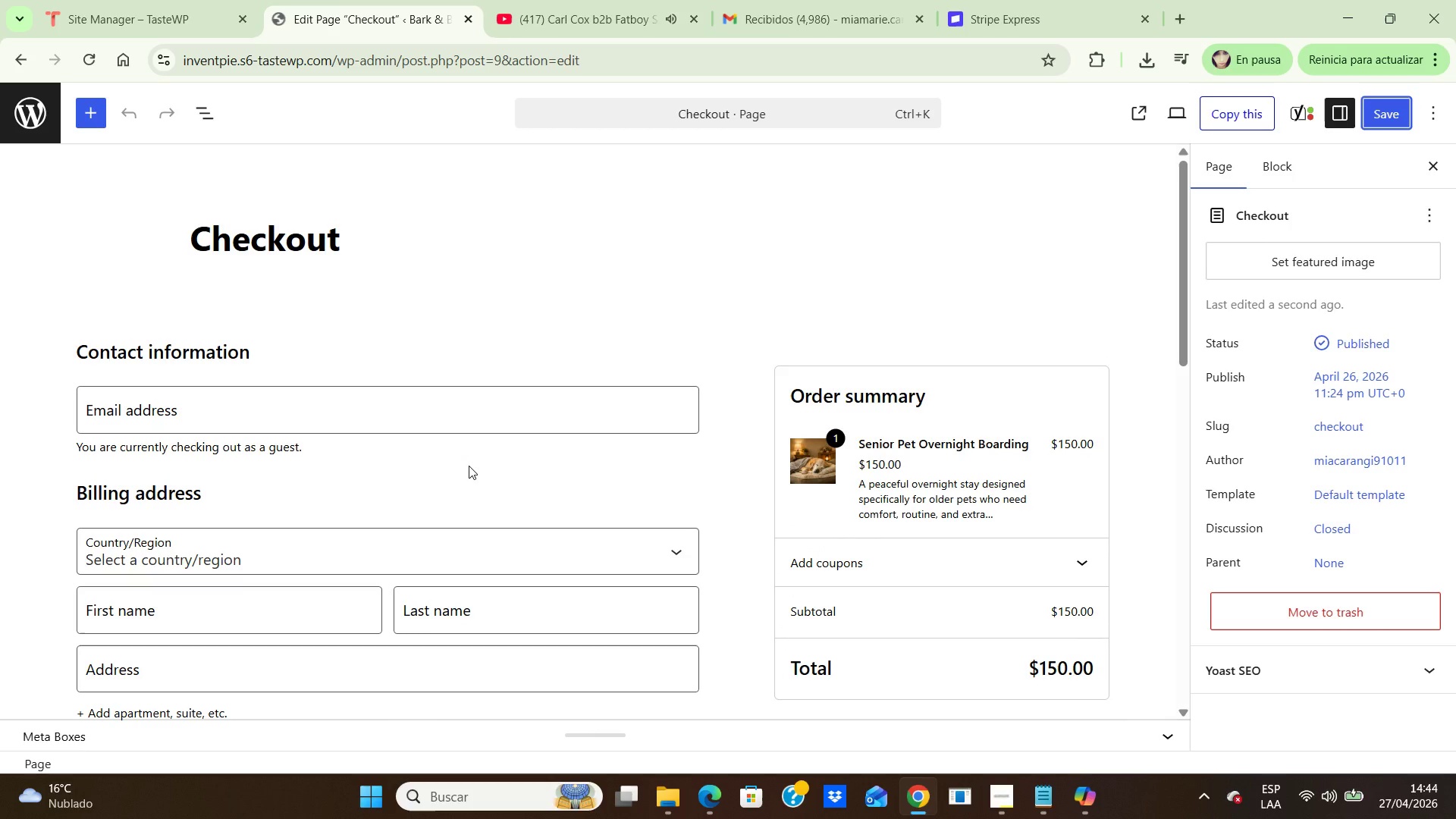 
wait(15.88)
 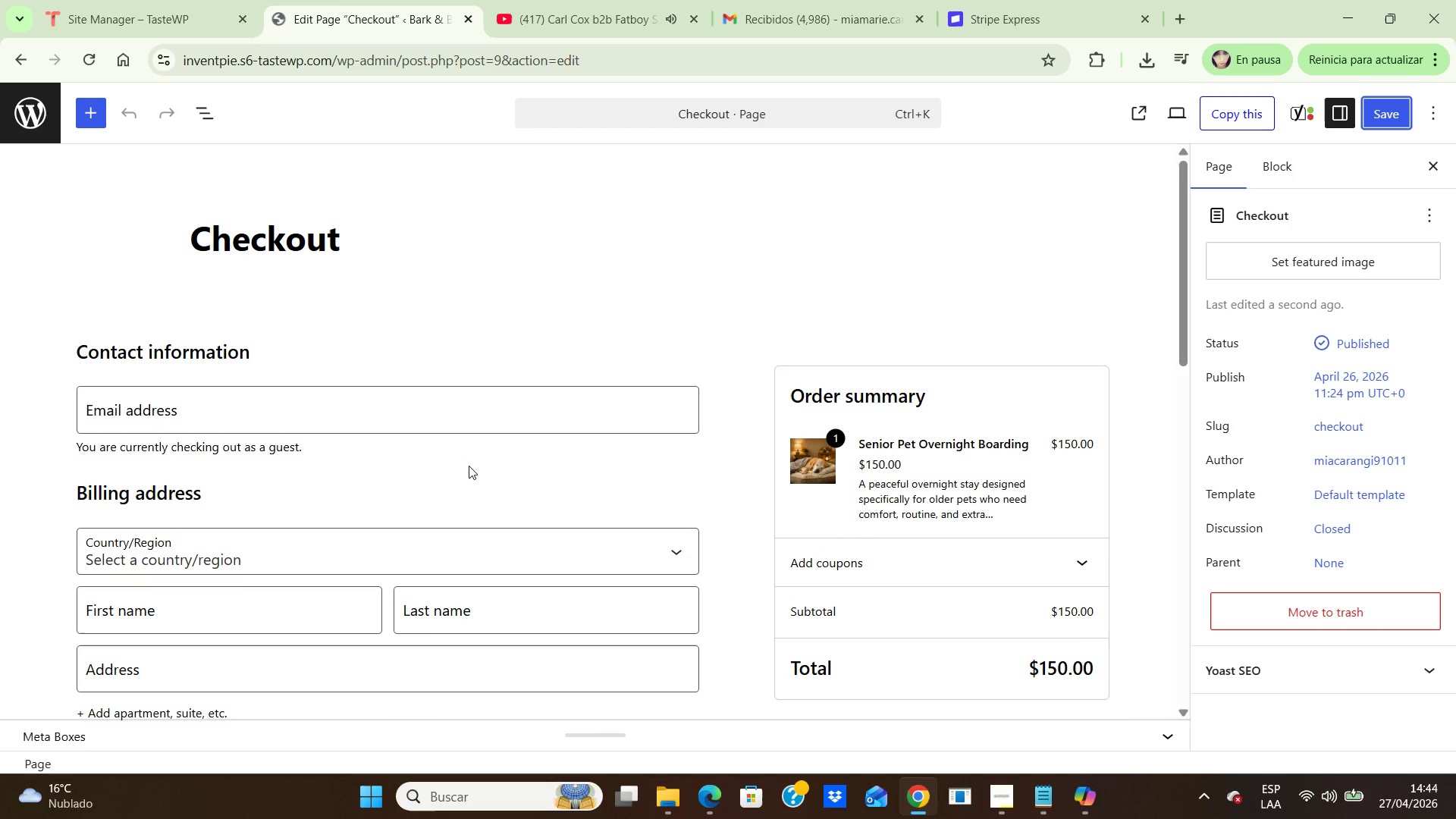 
left_click([33, 115])
 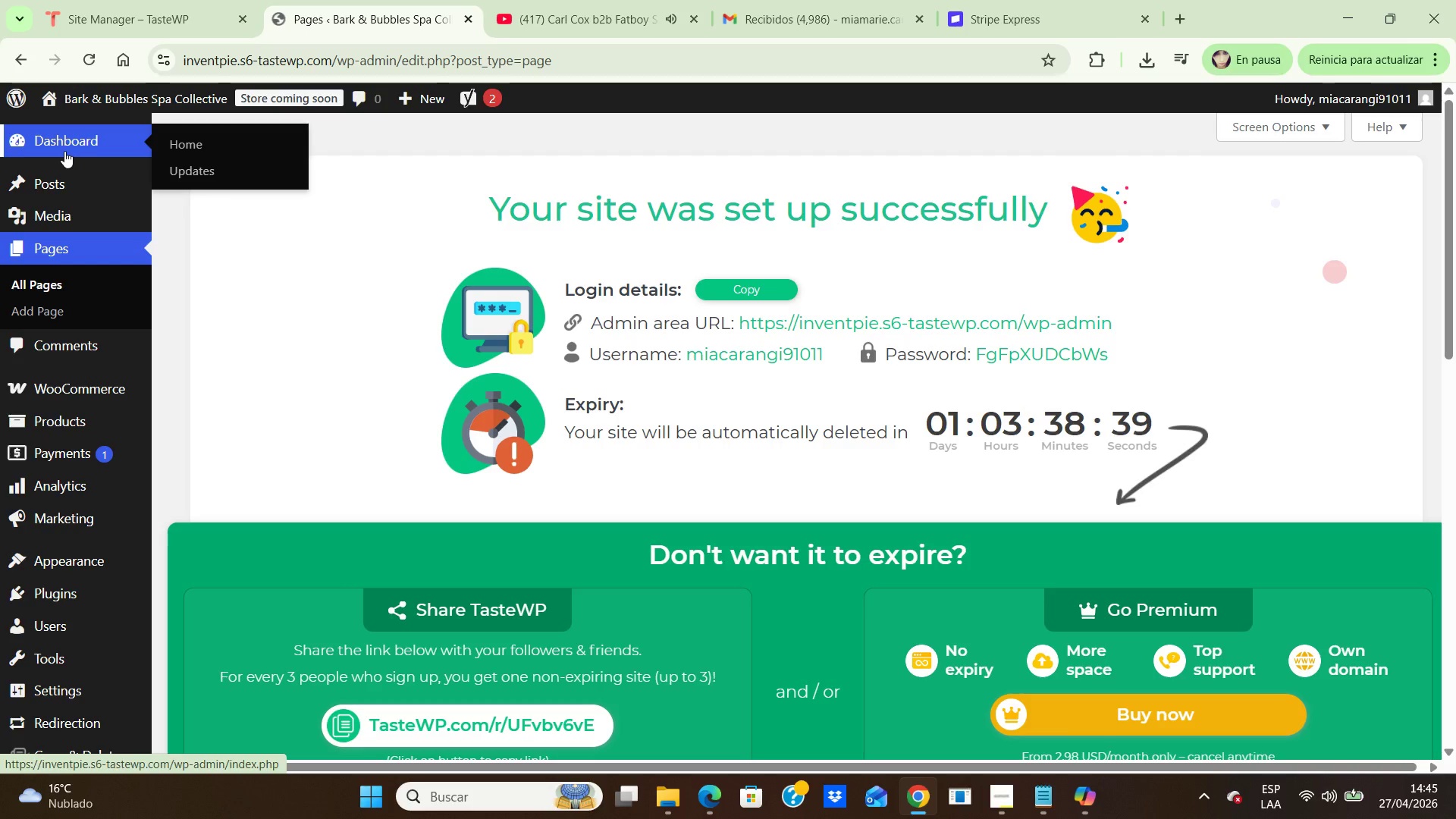 
wait(33.06)
 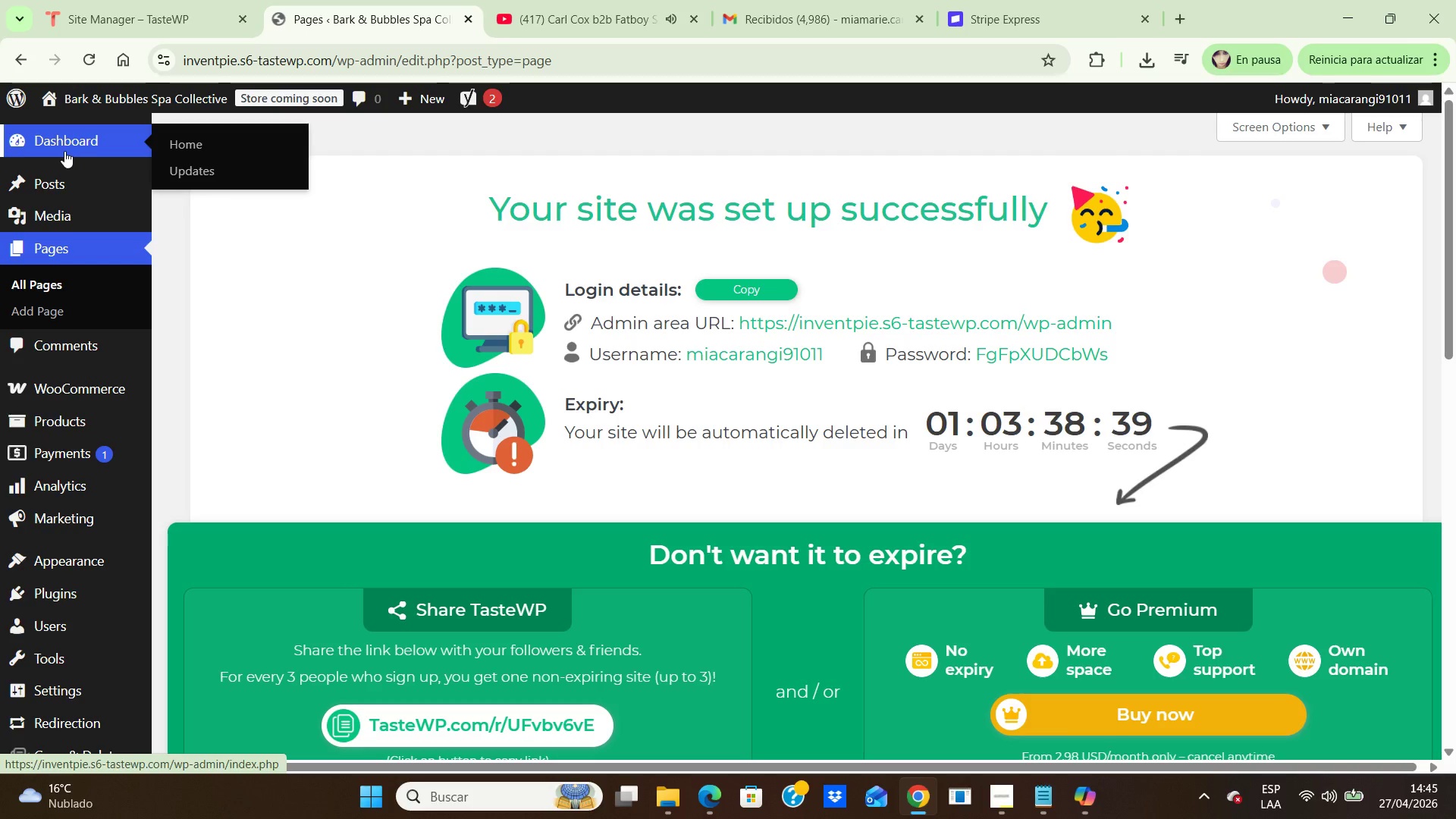 
left_click([277, 300])
 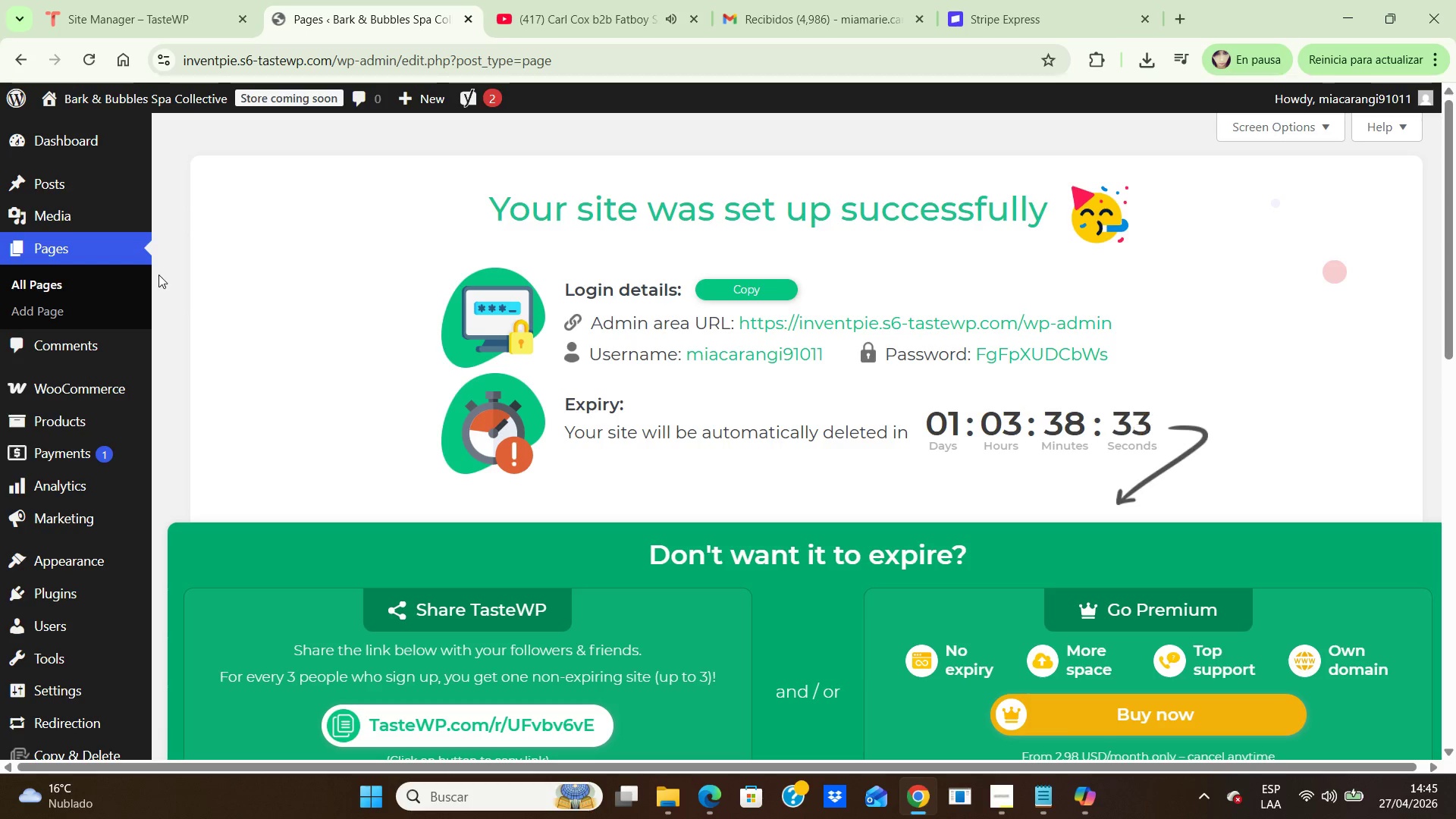 
scroll: coordinate [176, 259], scroll_direction: down, amount: 5.0
 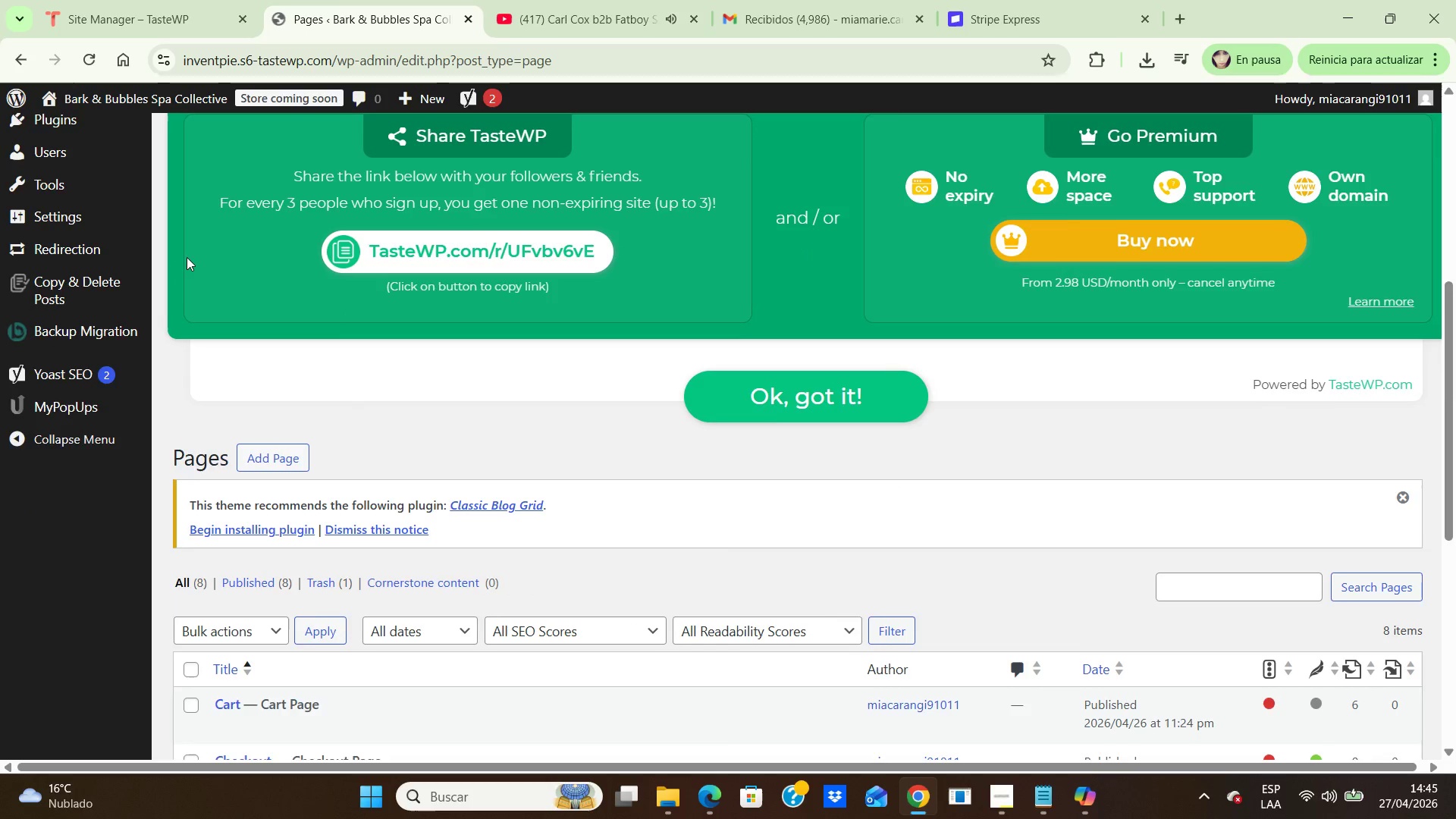 
scroll: coordinate [187, 257], scroll_direction: up, amount: 4.0
 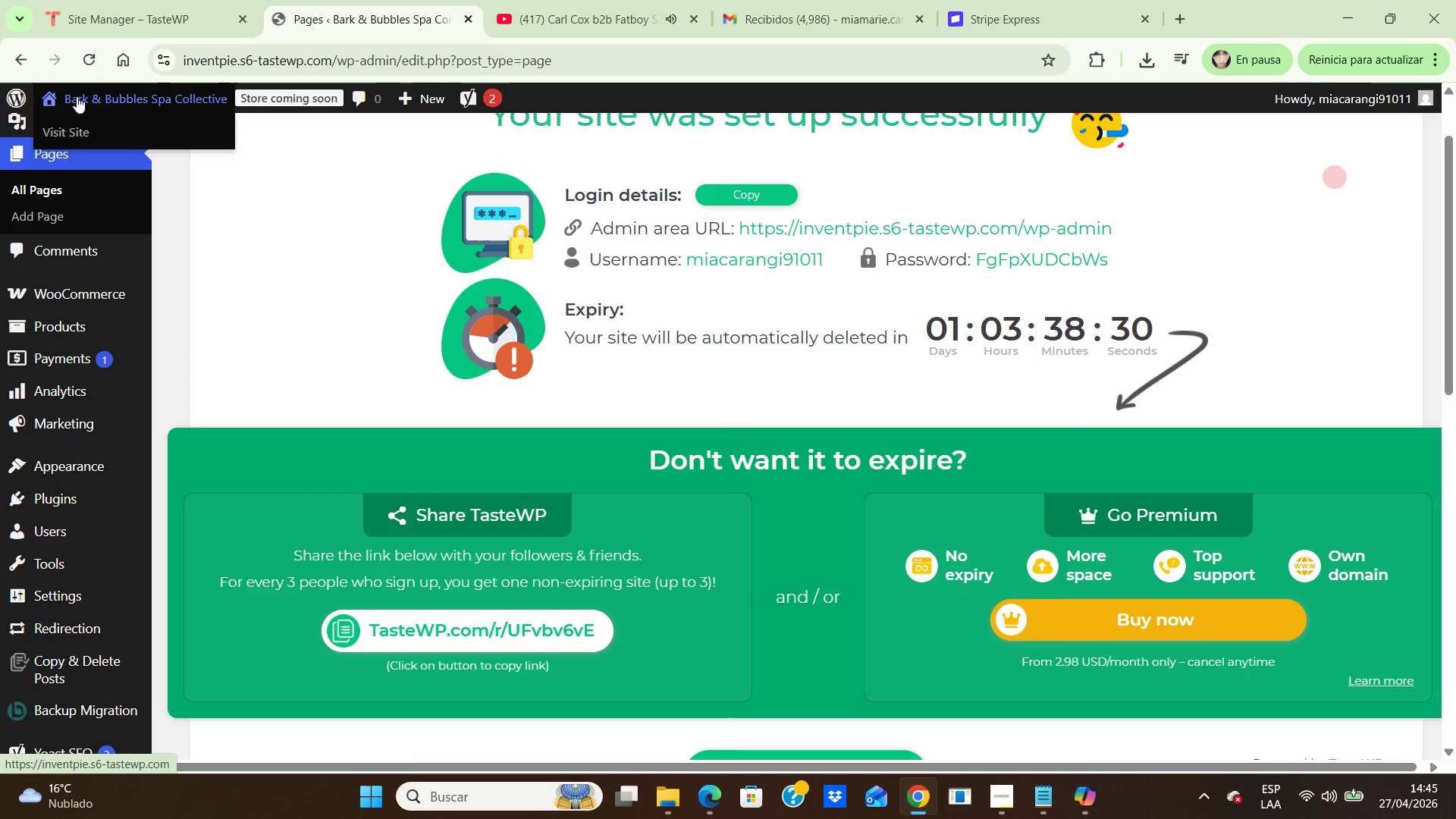 
left_click([64, 136])
 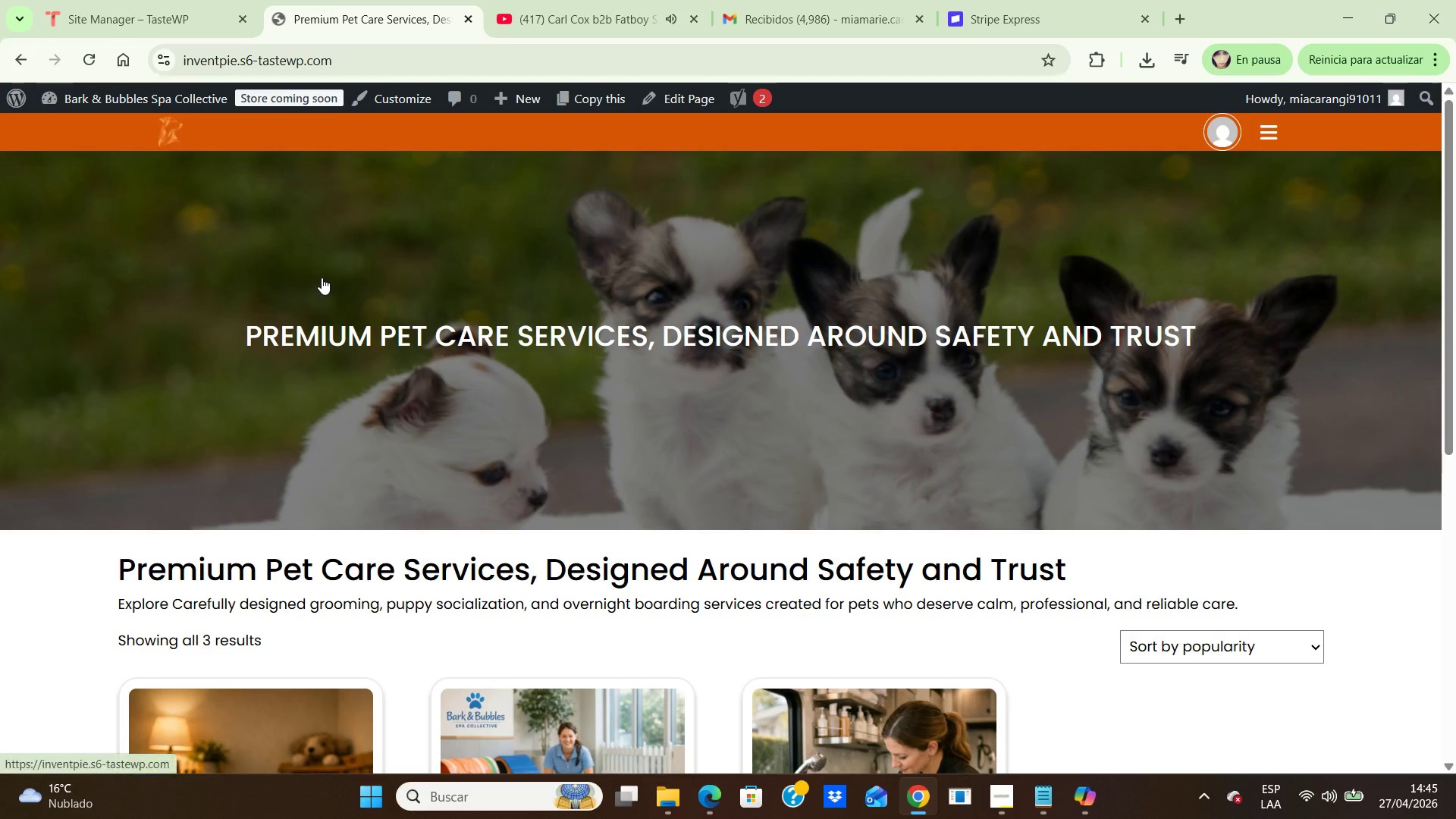 
scroll: coordinate [319, 271], scroll_direction: down, amount: 2.0
 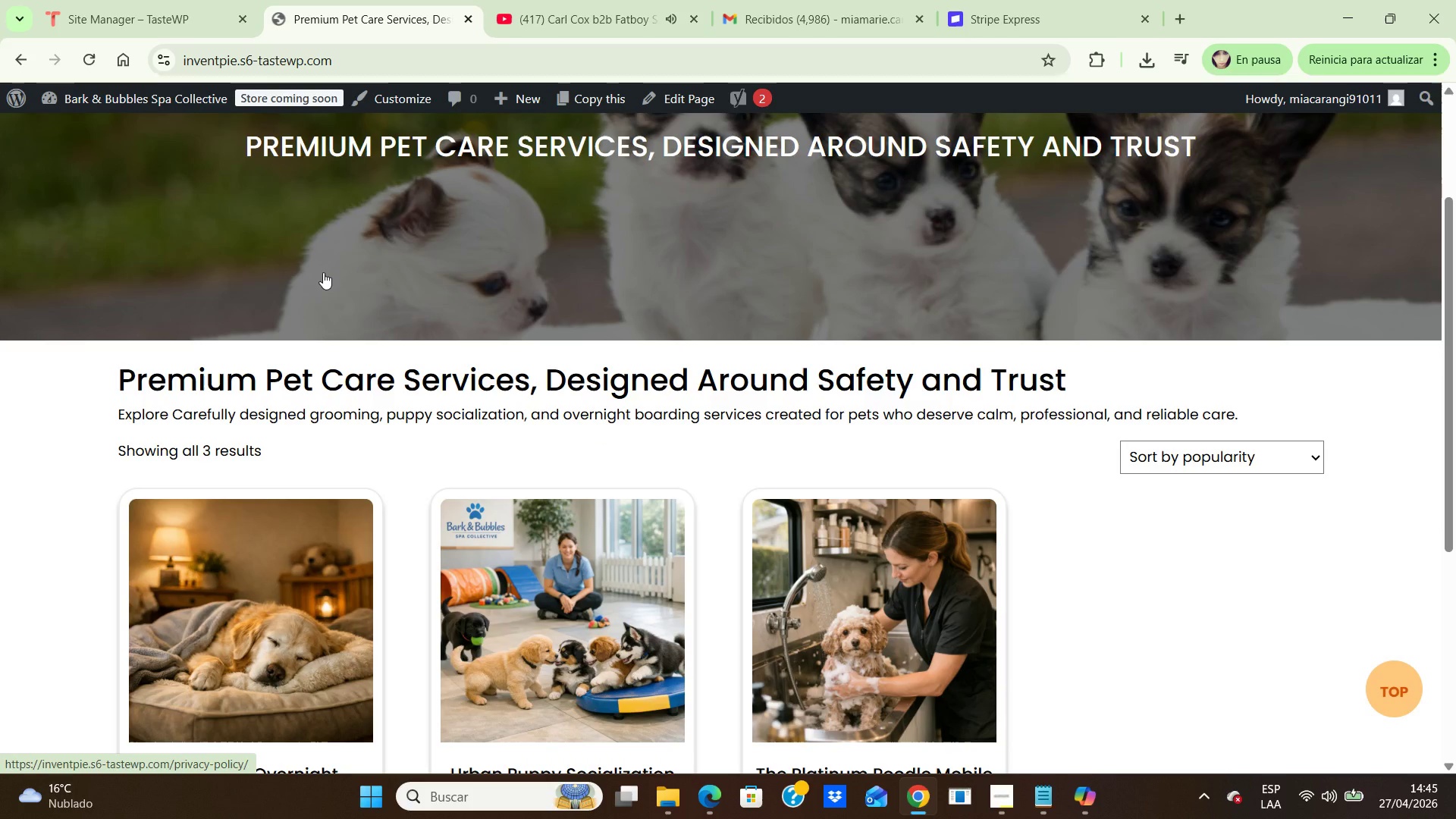 
scroll: coordinate [323, 272], scroll_direction: up, amount: 2.0
 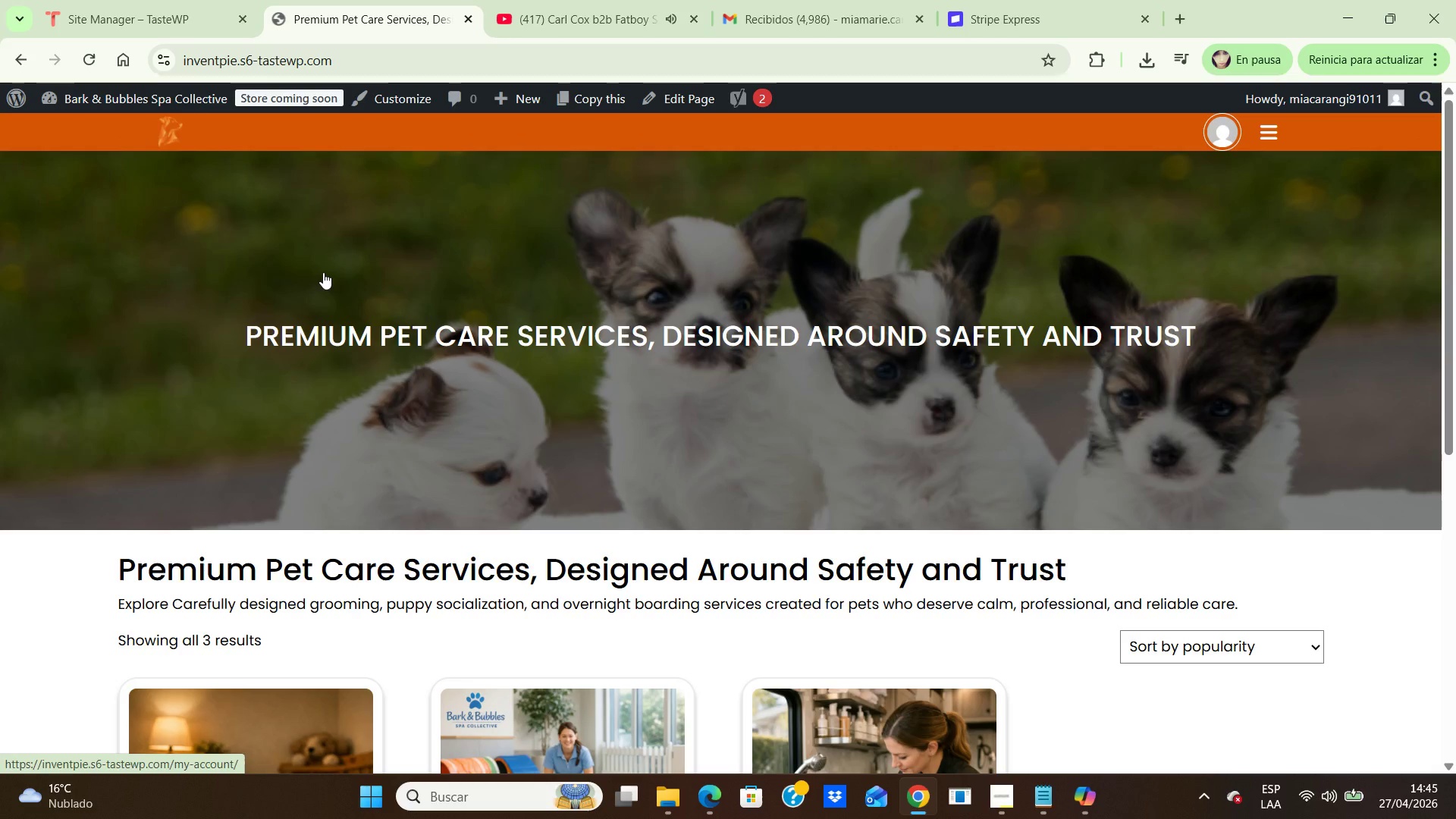 
scroll: coordinate [323, 272], scroll_direction: down, amount: 2.0
 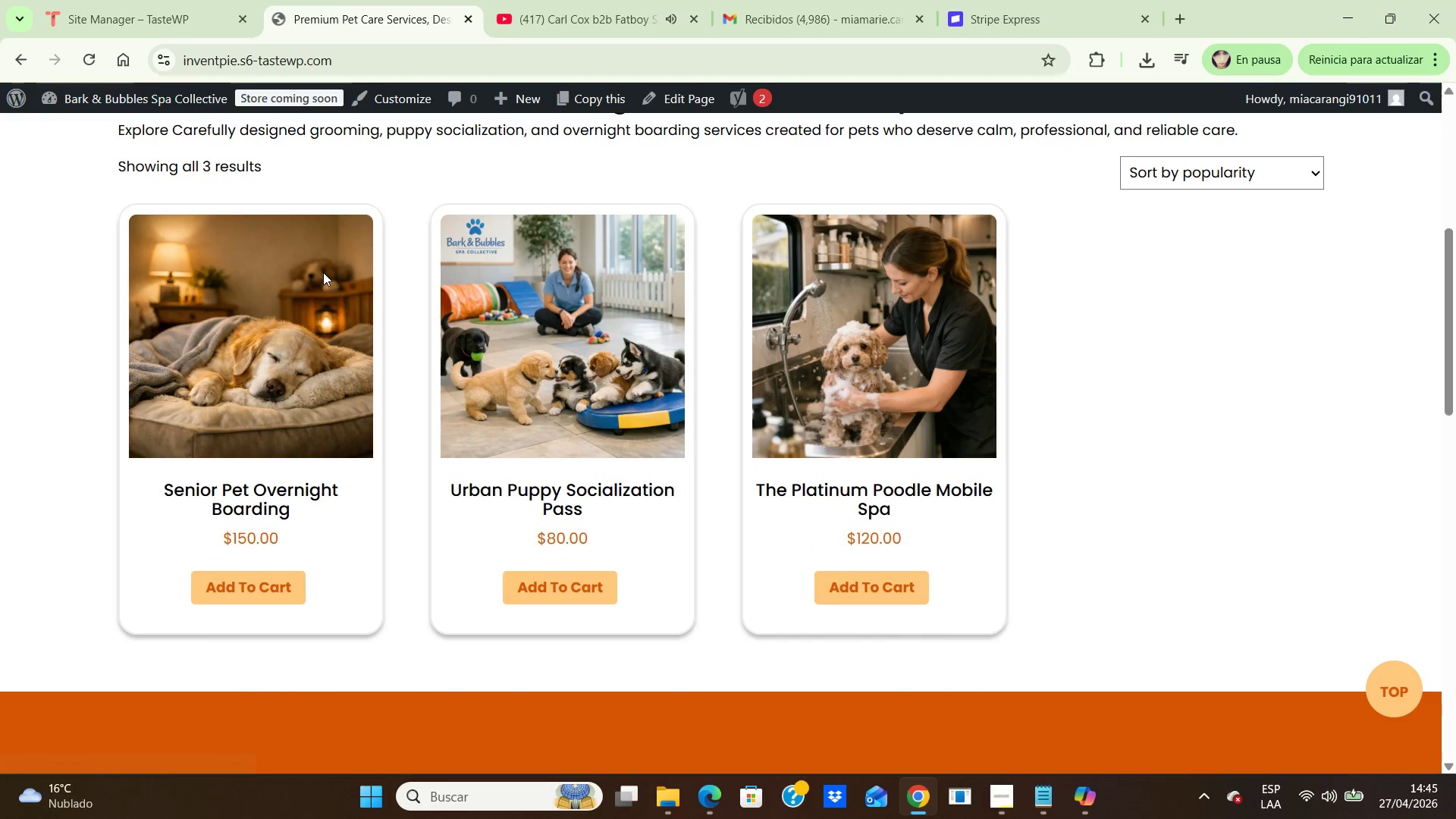 
scroll: coordinate [323, 272], scroll_direction: up, amount: 4.0
 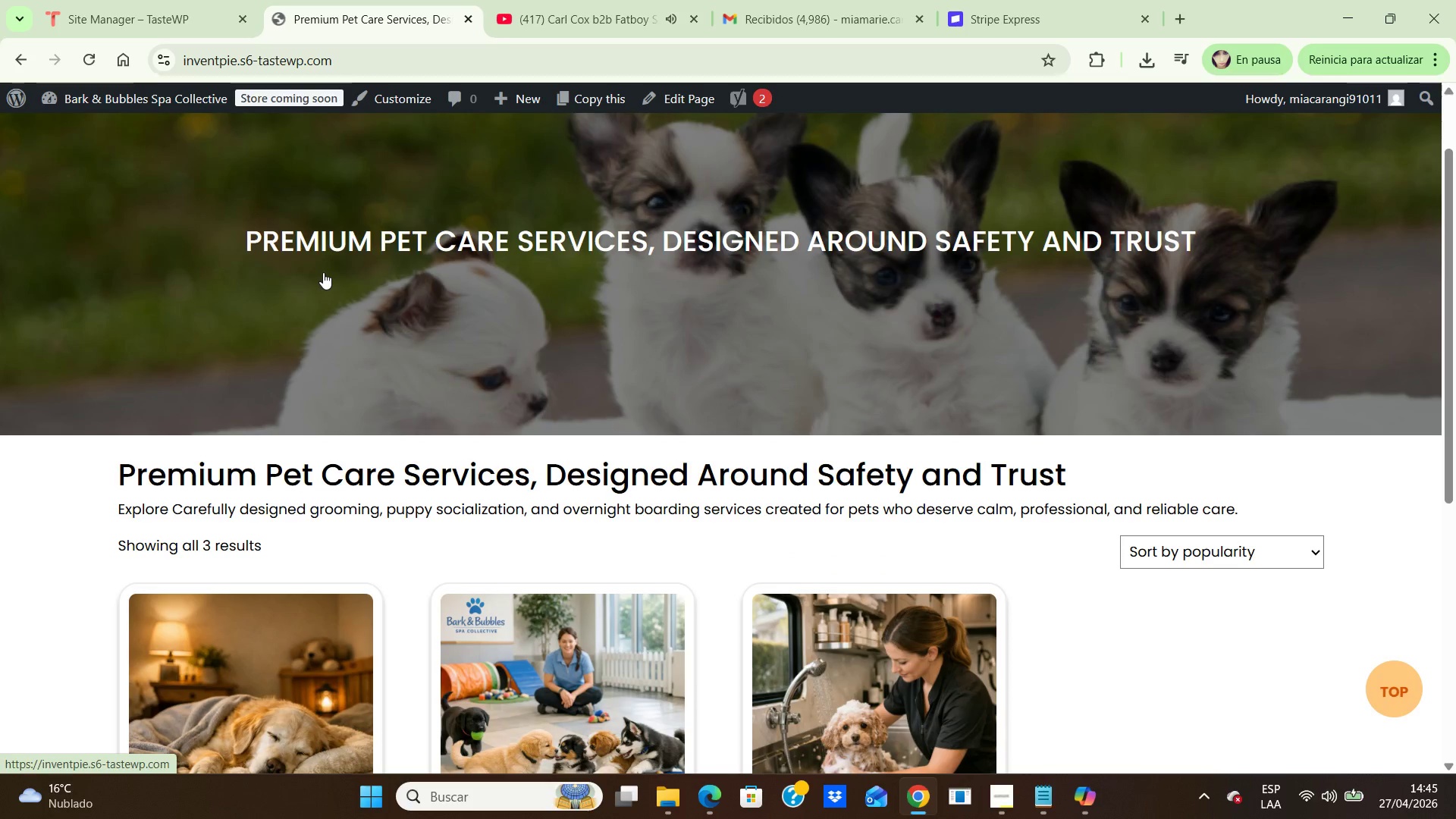 
scroll: coordinate [323, 272], scroll_direction: down, amount: 5.0
 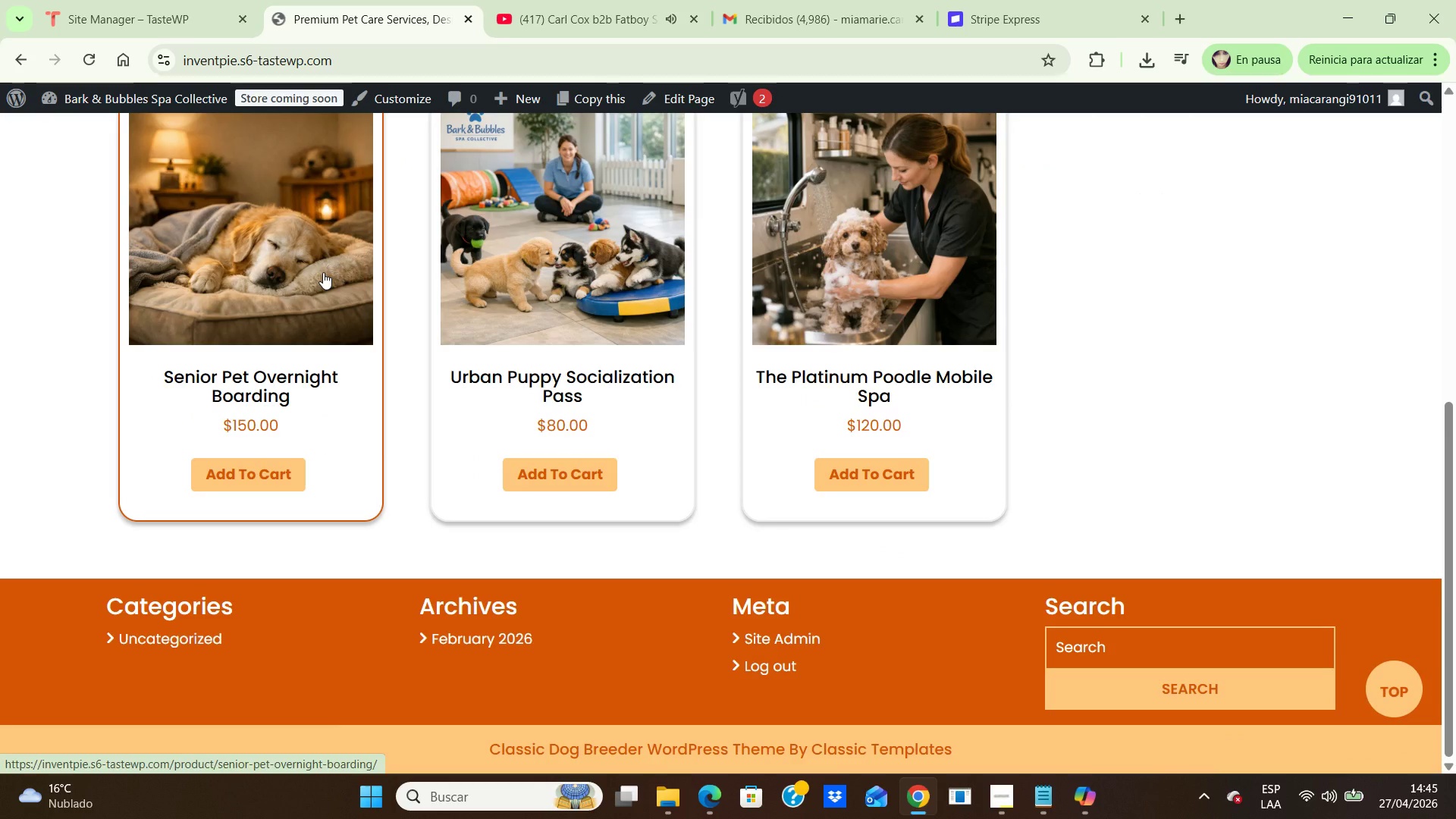 
scroll: coordinate [323, 272], scroll_direction: up, amount: 2.0
 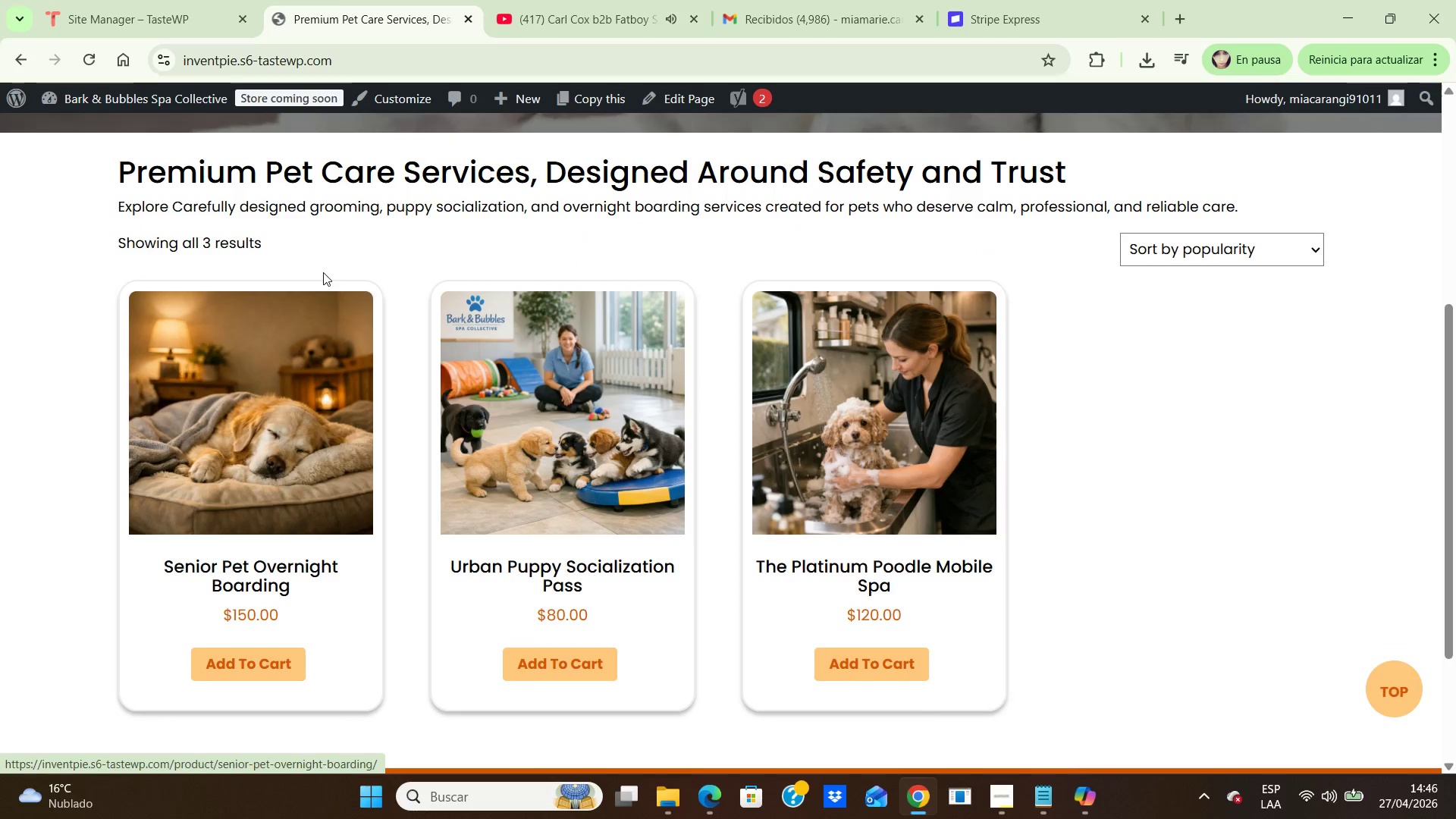 
scroll: coordinate [323, 272], scroll_direction: down, amount: 4.0
 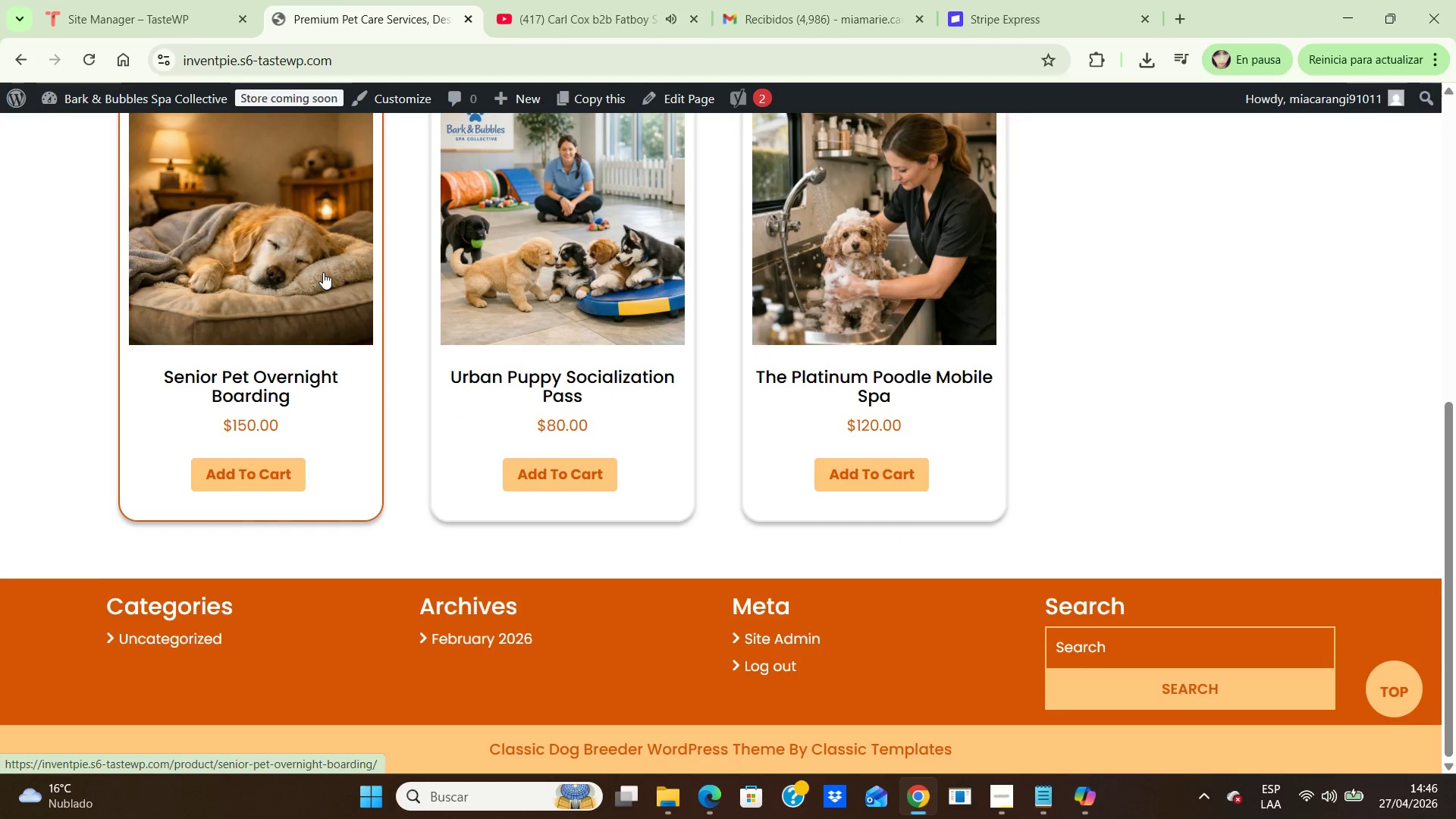 
scroll: coordinate [323, 272], scroll_direction: up, amount: 4.0
 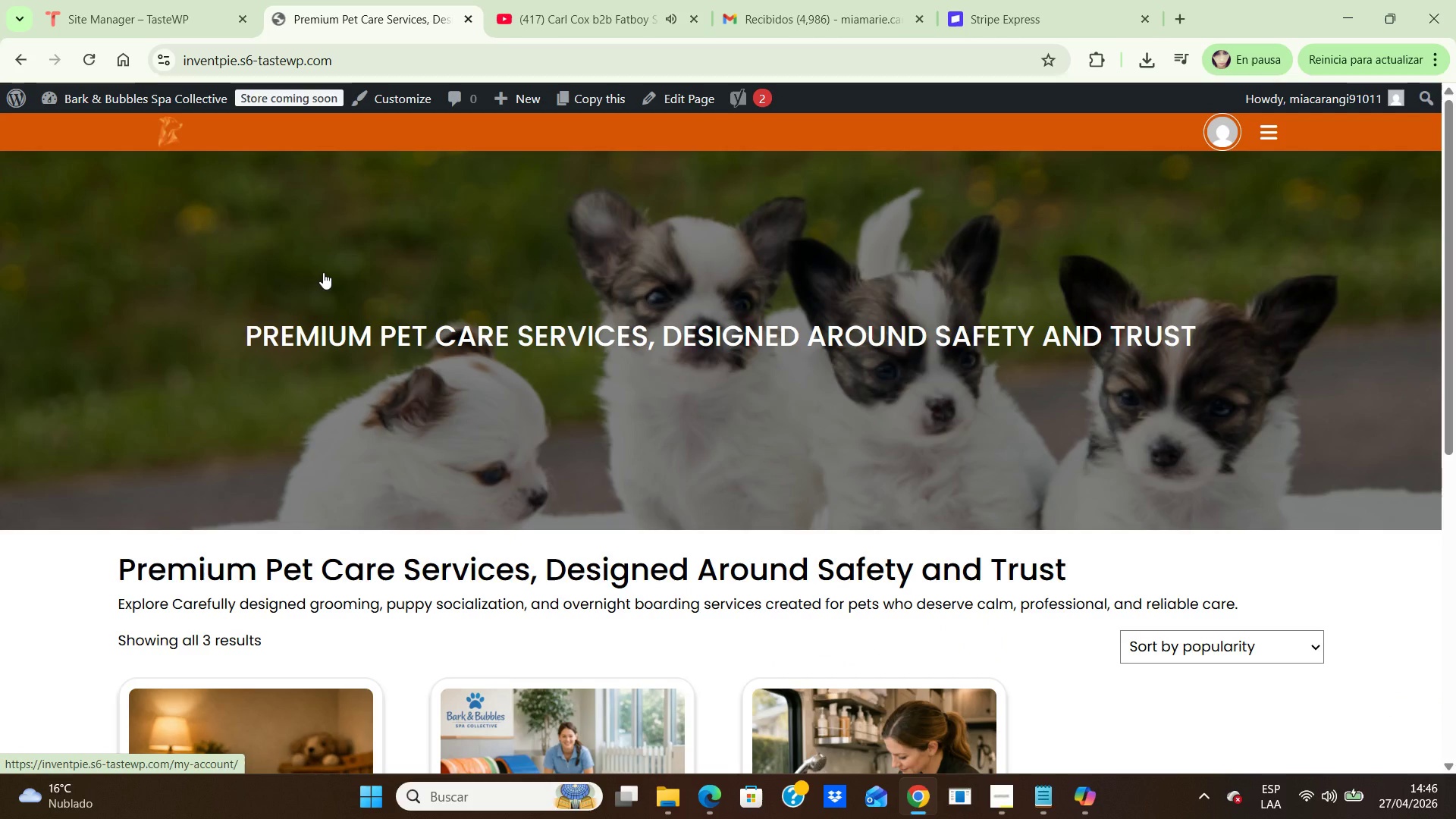 
scroll: coordinate [323, 272], scroll_direction: down, amount: 3.0
 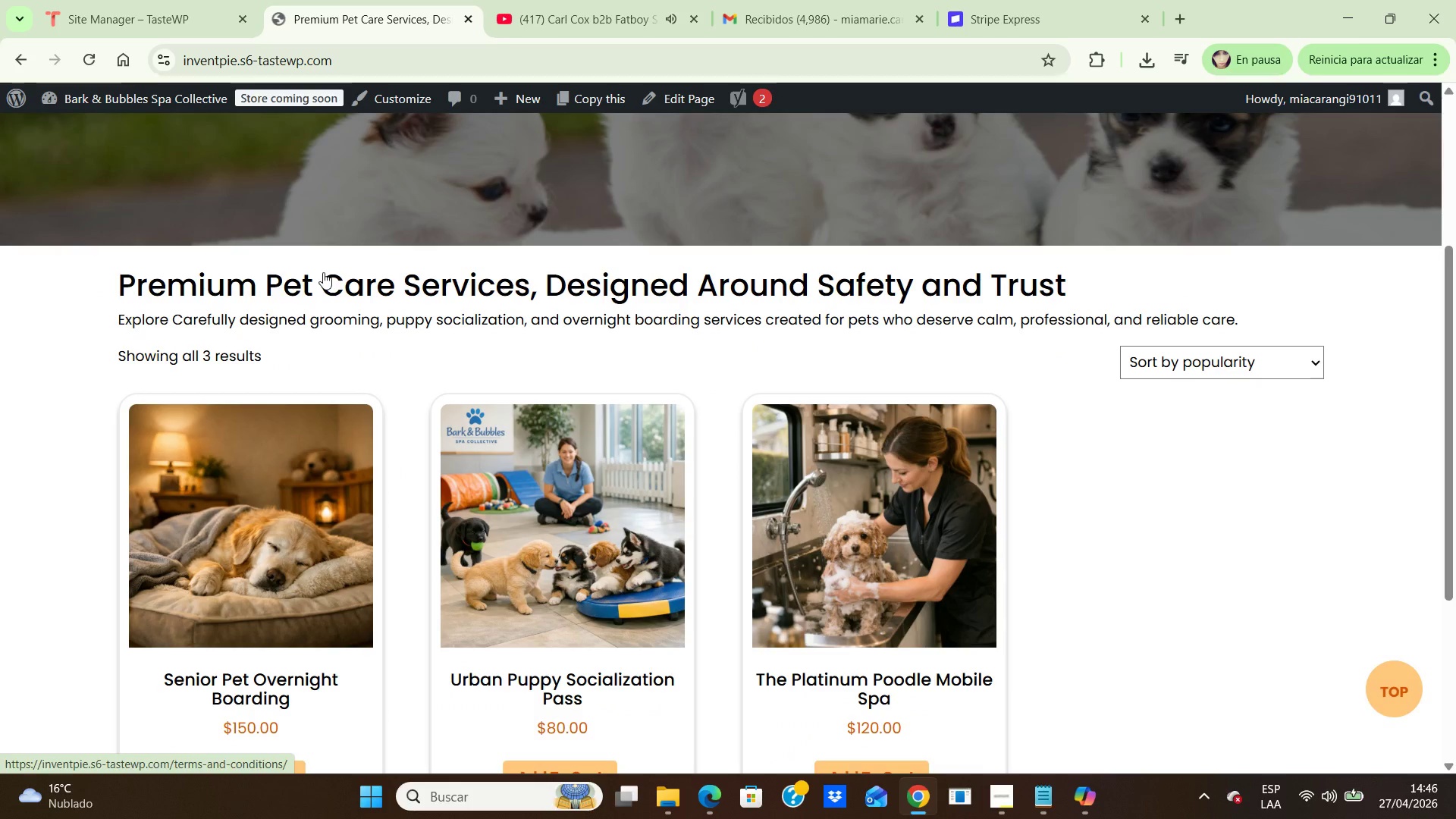 
scroll: coordinate [323, 272], scroll_direction: up, amount: 2.0
 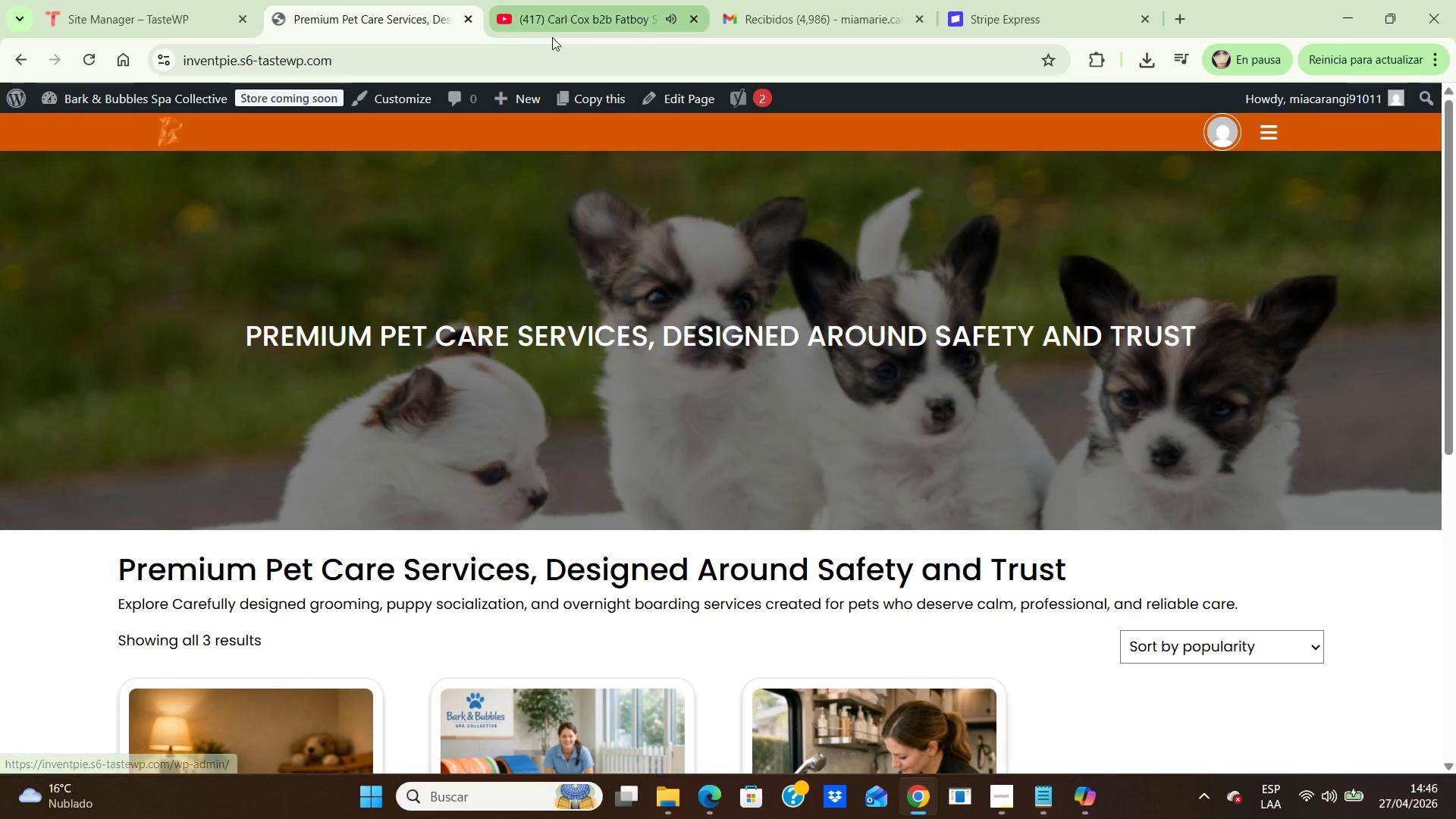 
left_click([402, 95])
 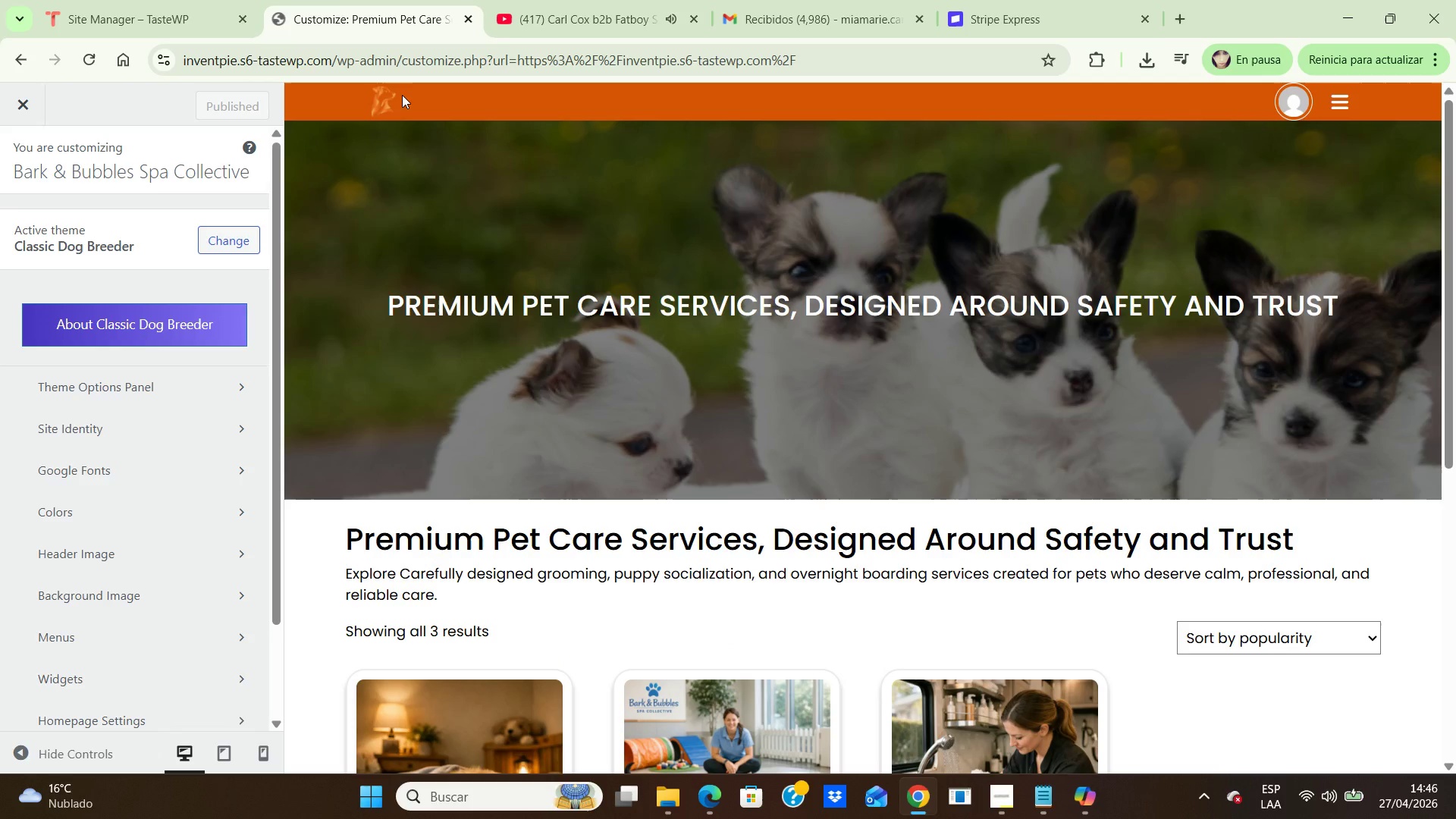 
wait(7.3)
 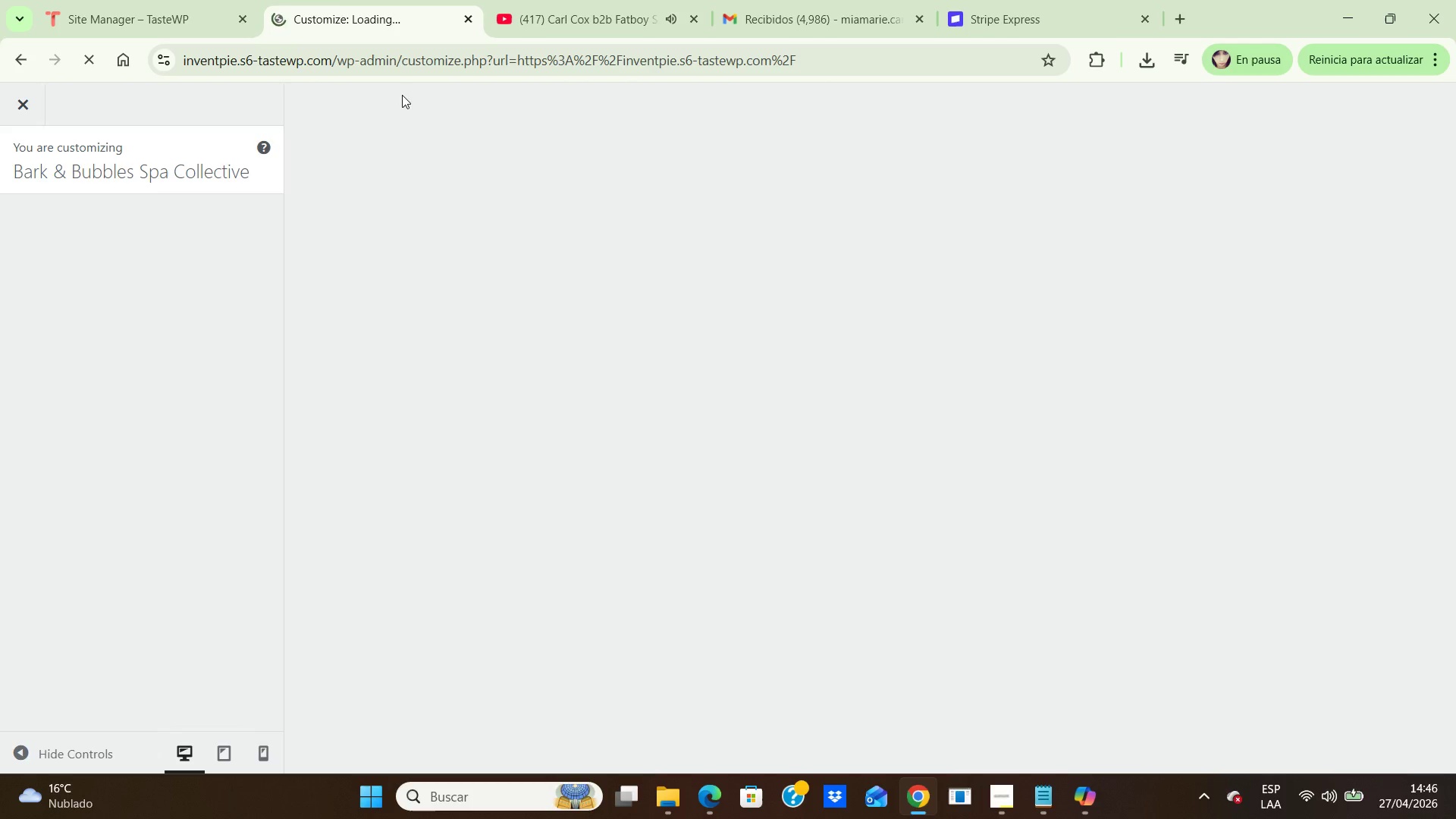 
left_click([532, 102])
 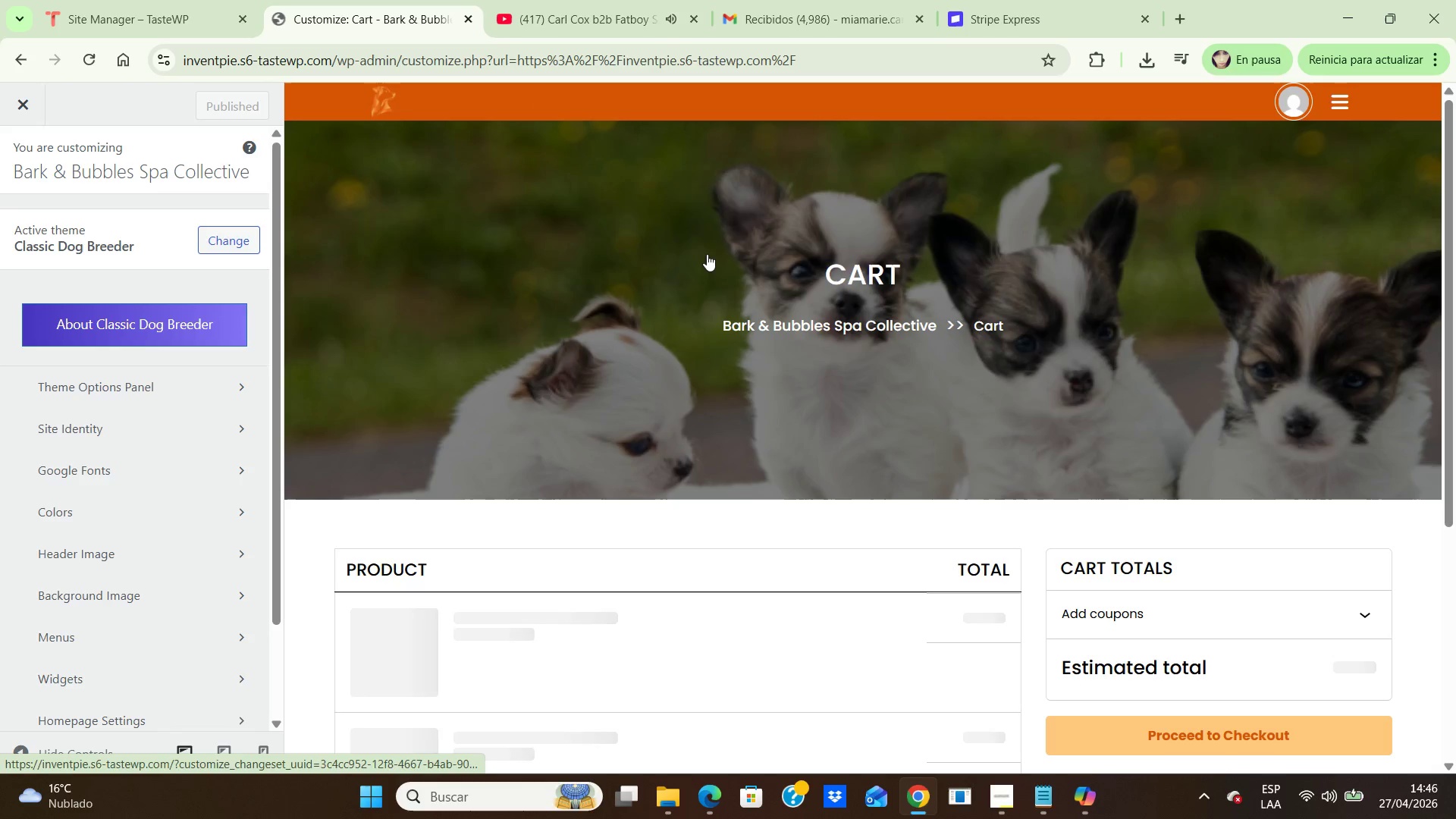 
scroll: coordinate [709, 254], scroll_direction: down, amount: 3.0
 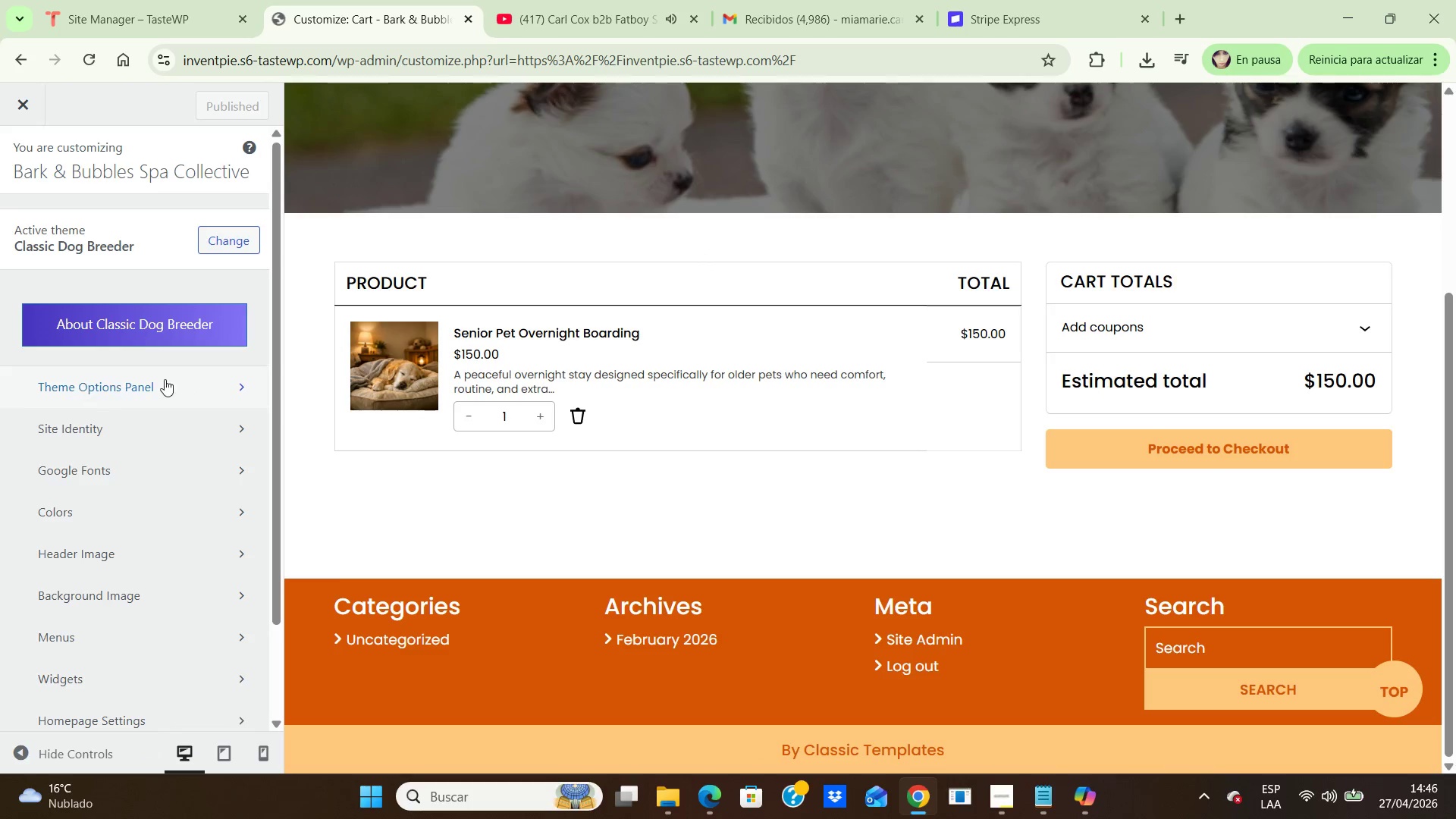 
wait(9.52)
 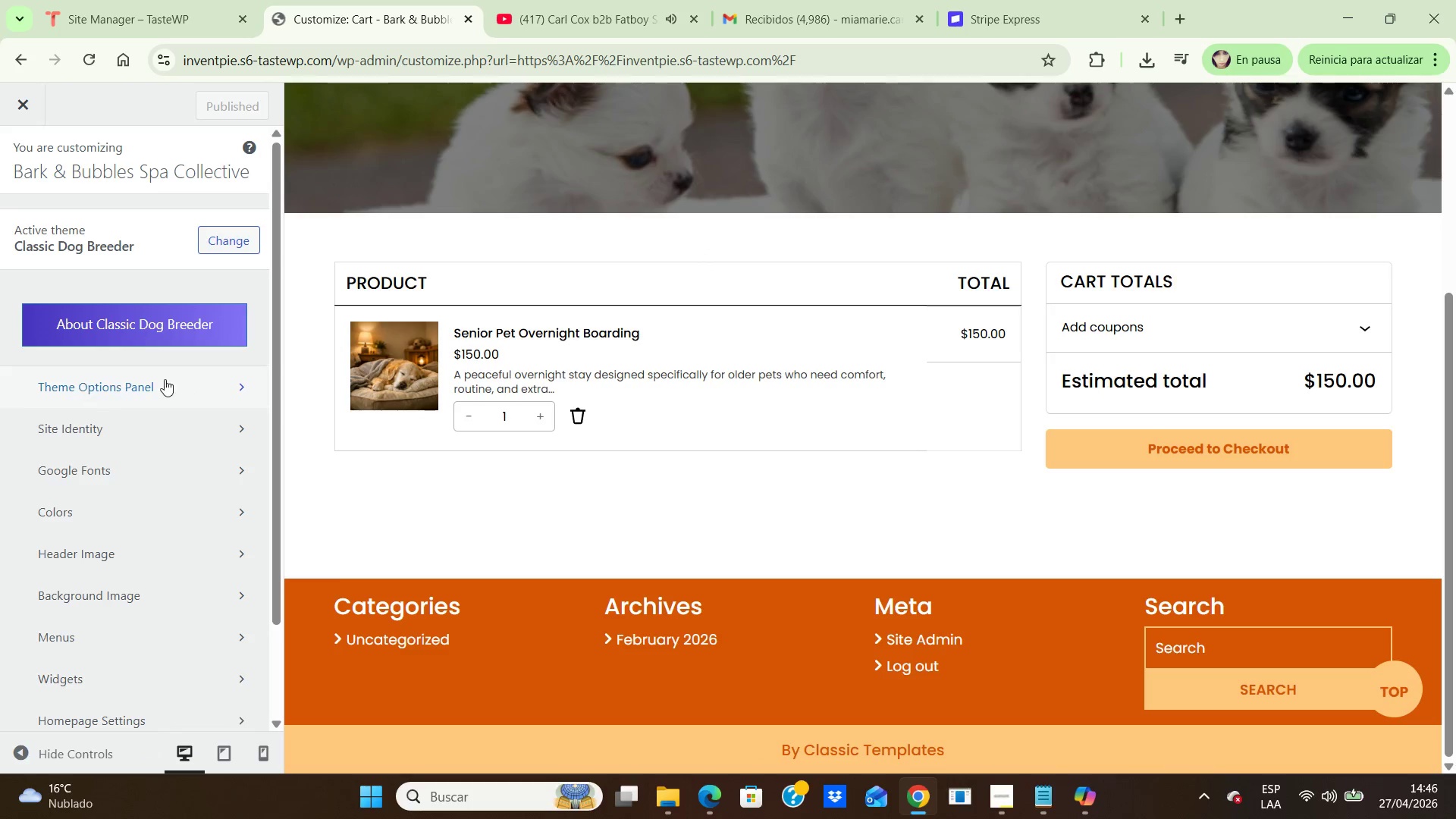 
left_click([165, 480])
 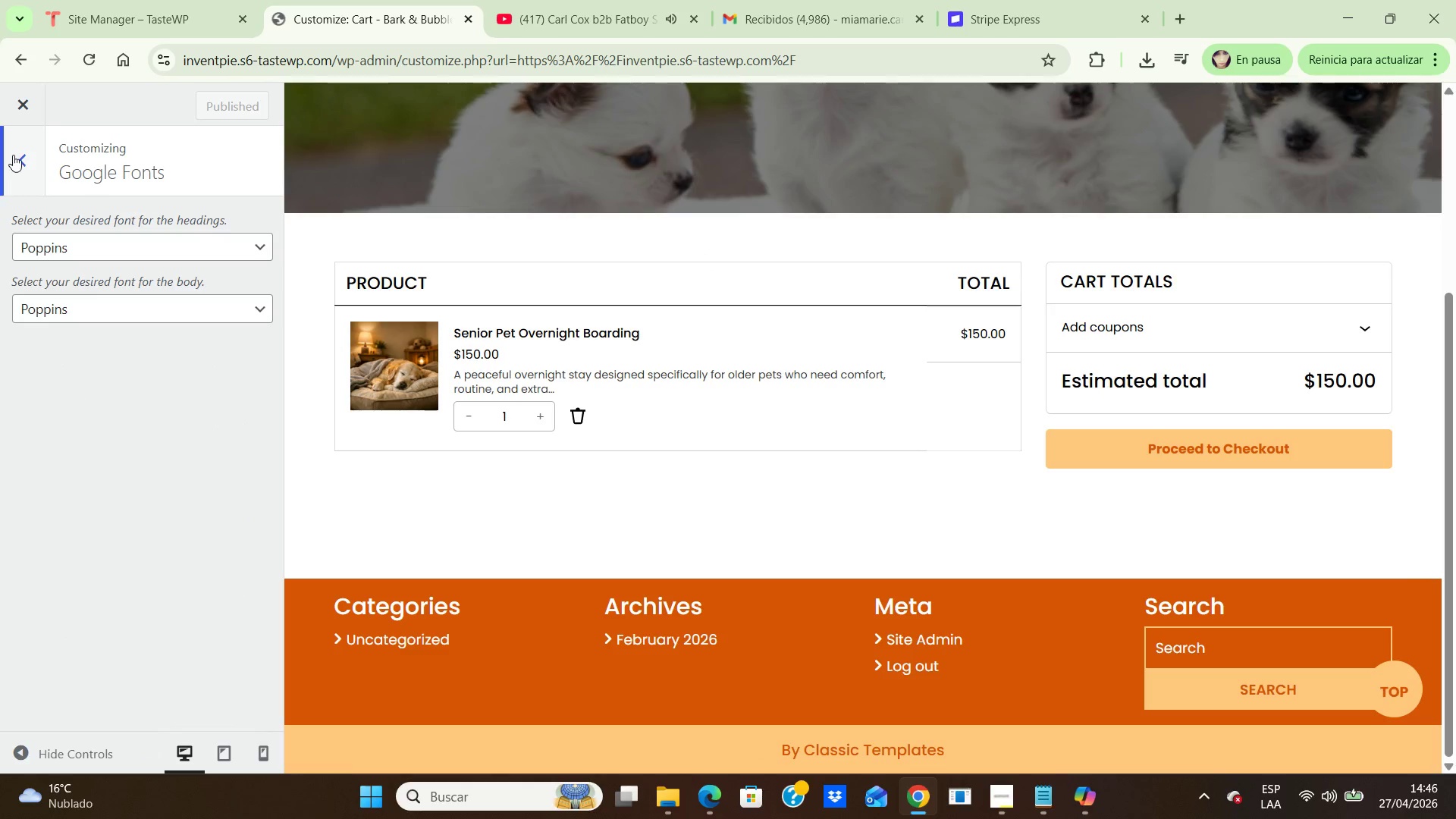 
left_click([25, 155])
 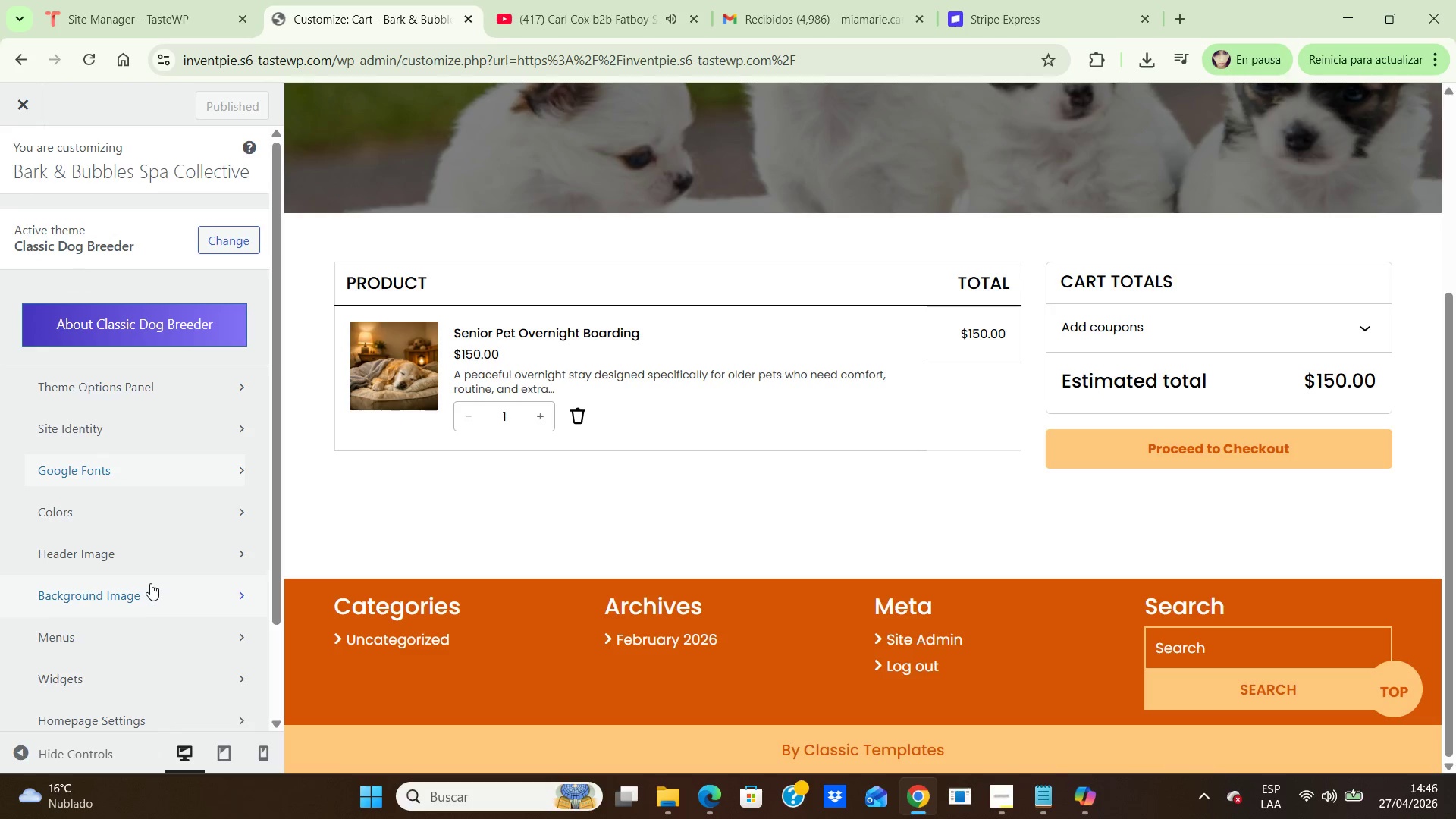 
left_click([150, 548])
 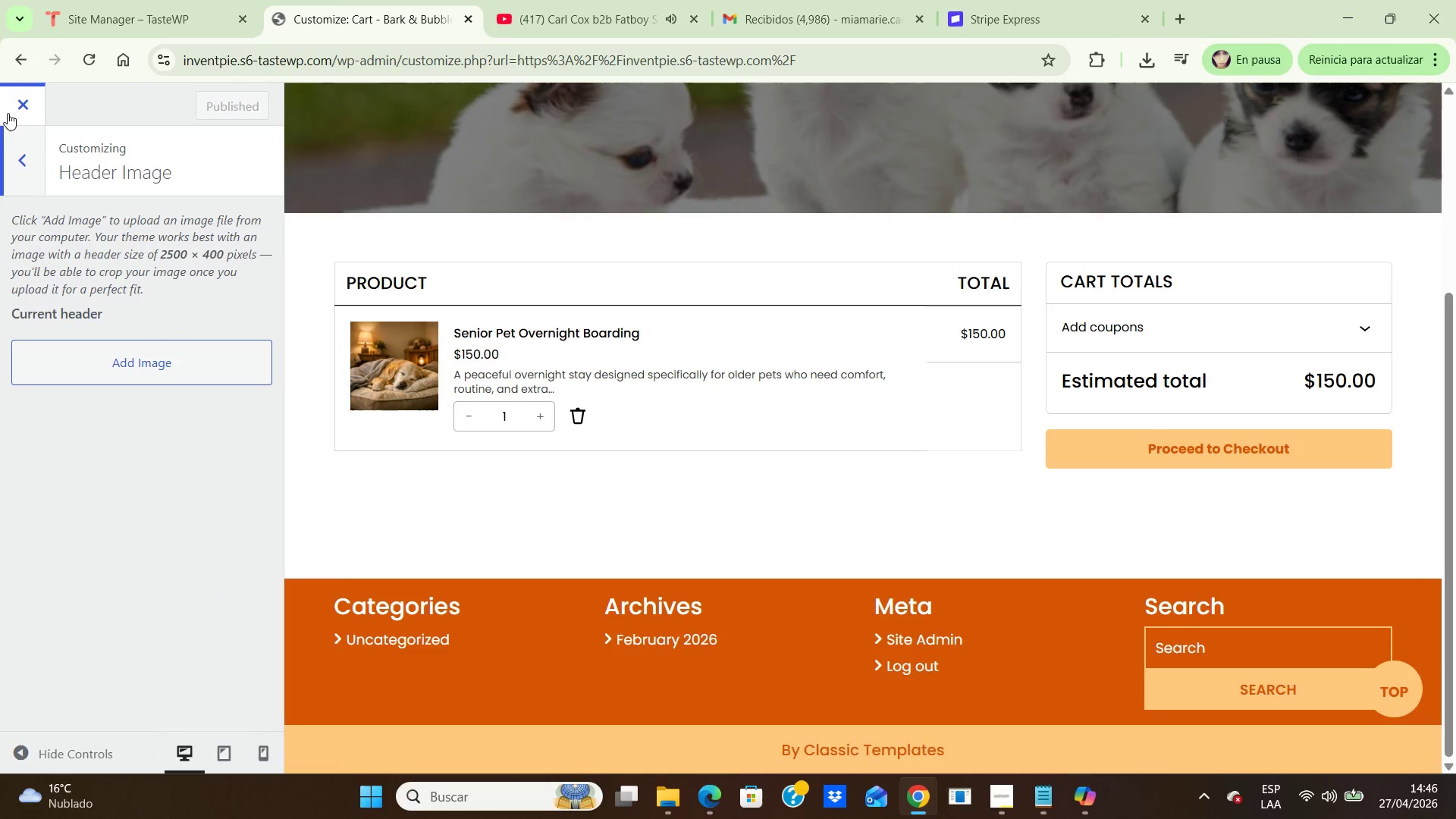 
left_click([29, 146])
 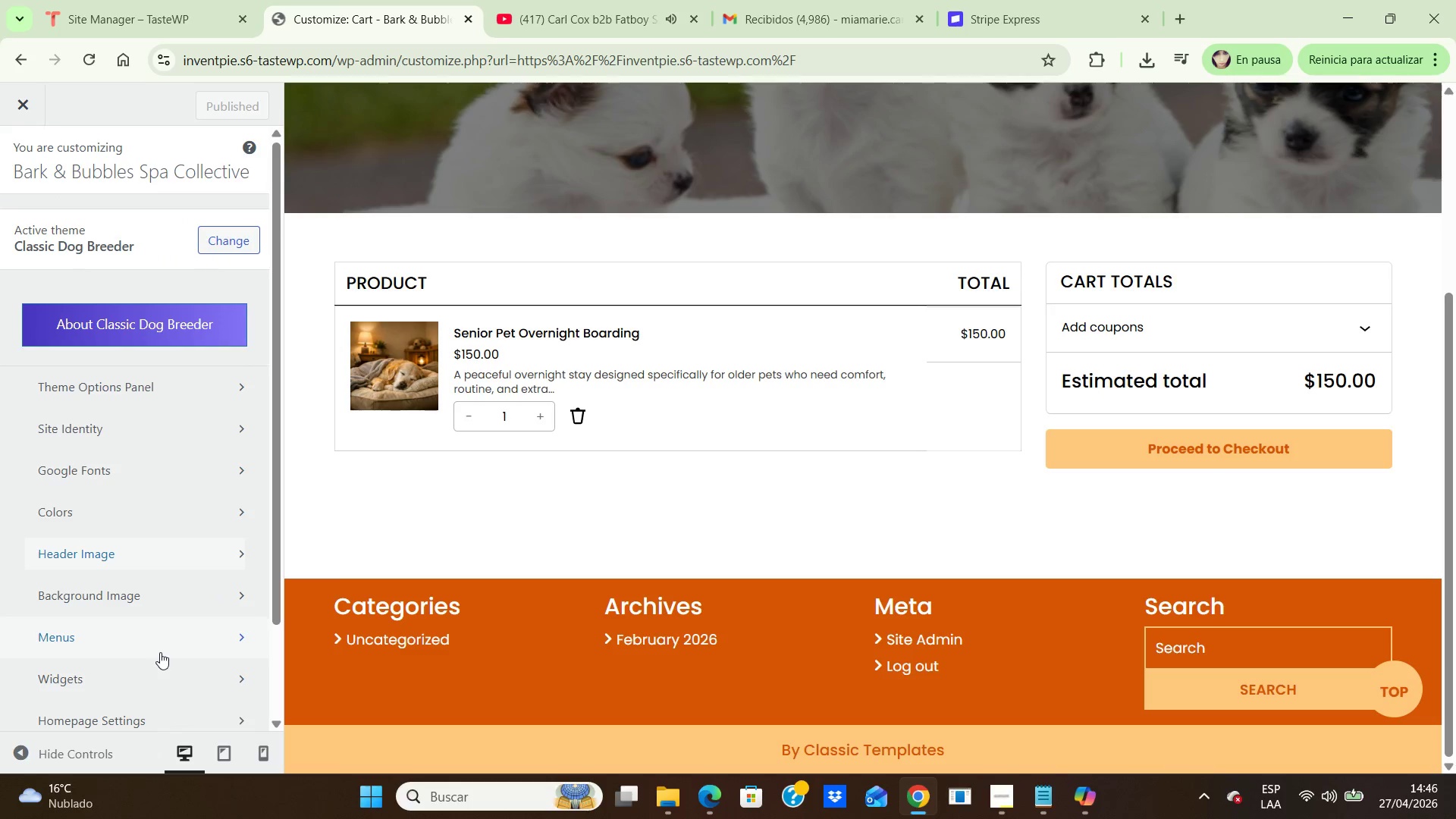 
left_click([160, 642])
 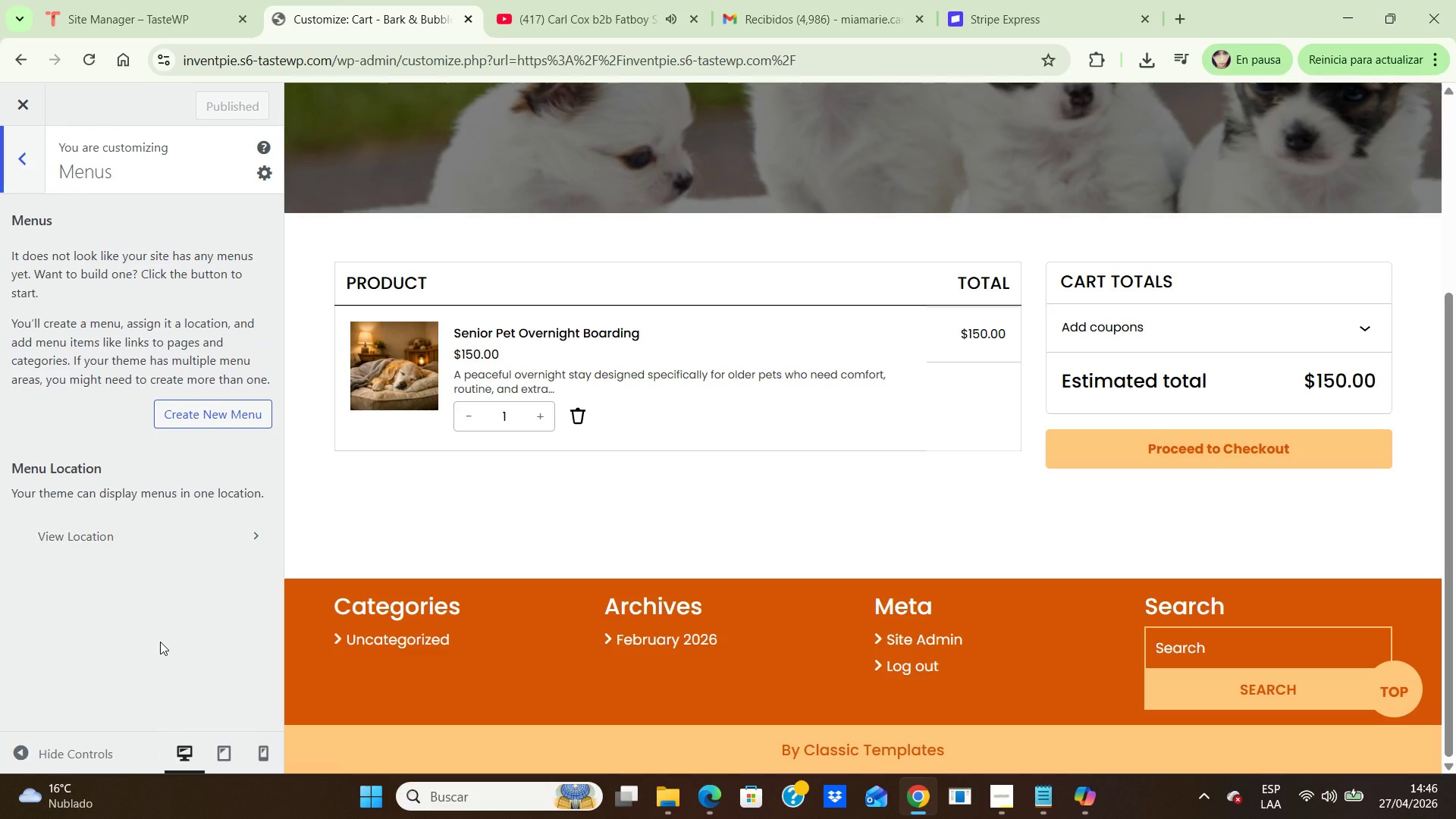 
wait(11.58)
 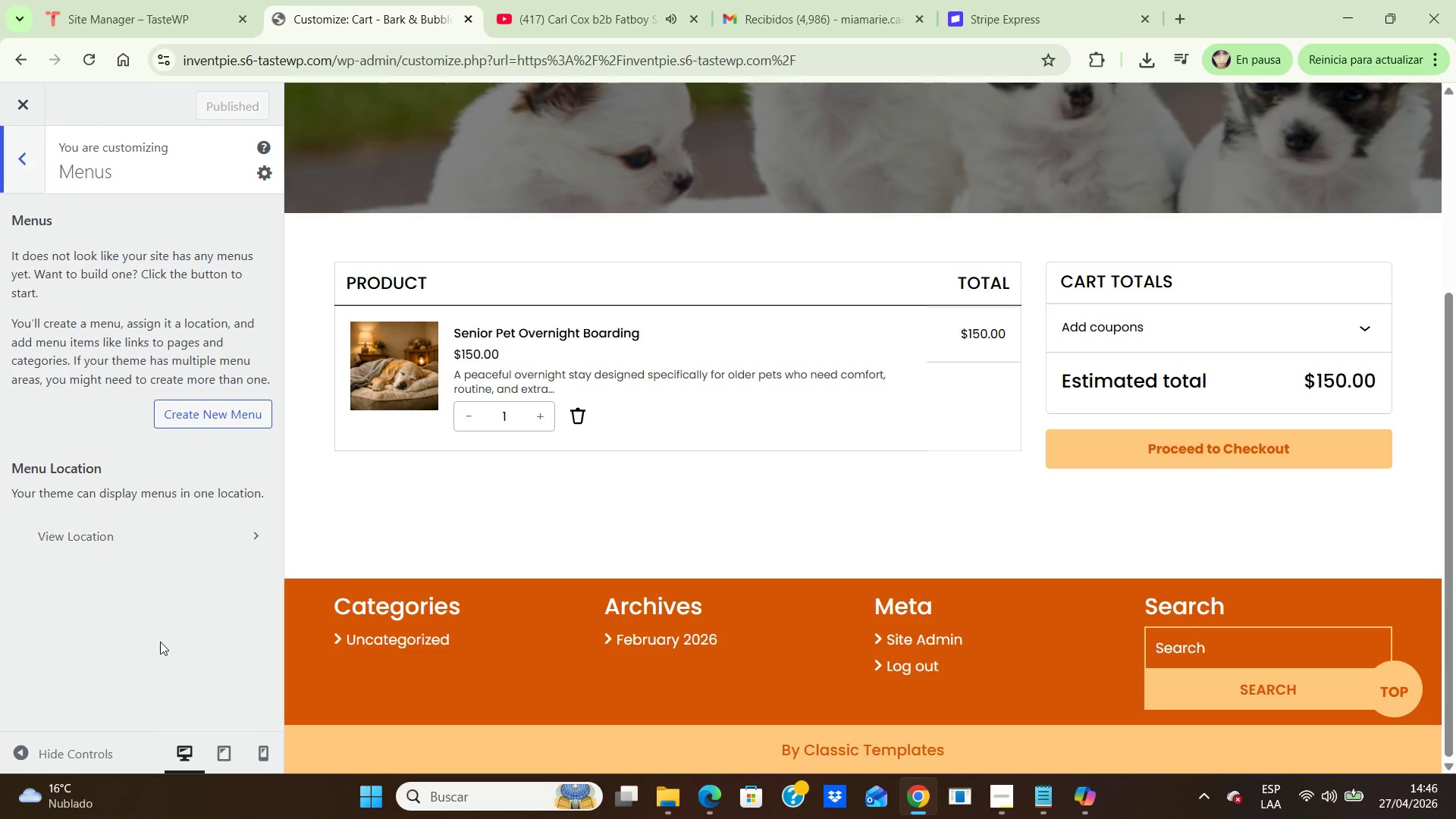 
left_click([14, 152])
 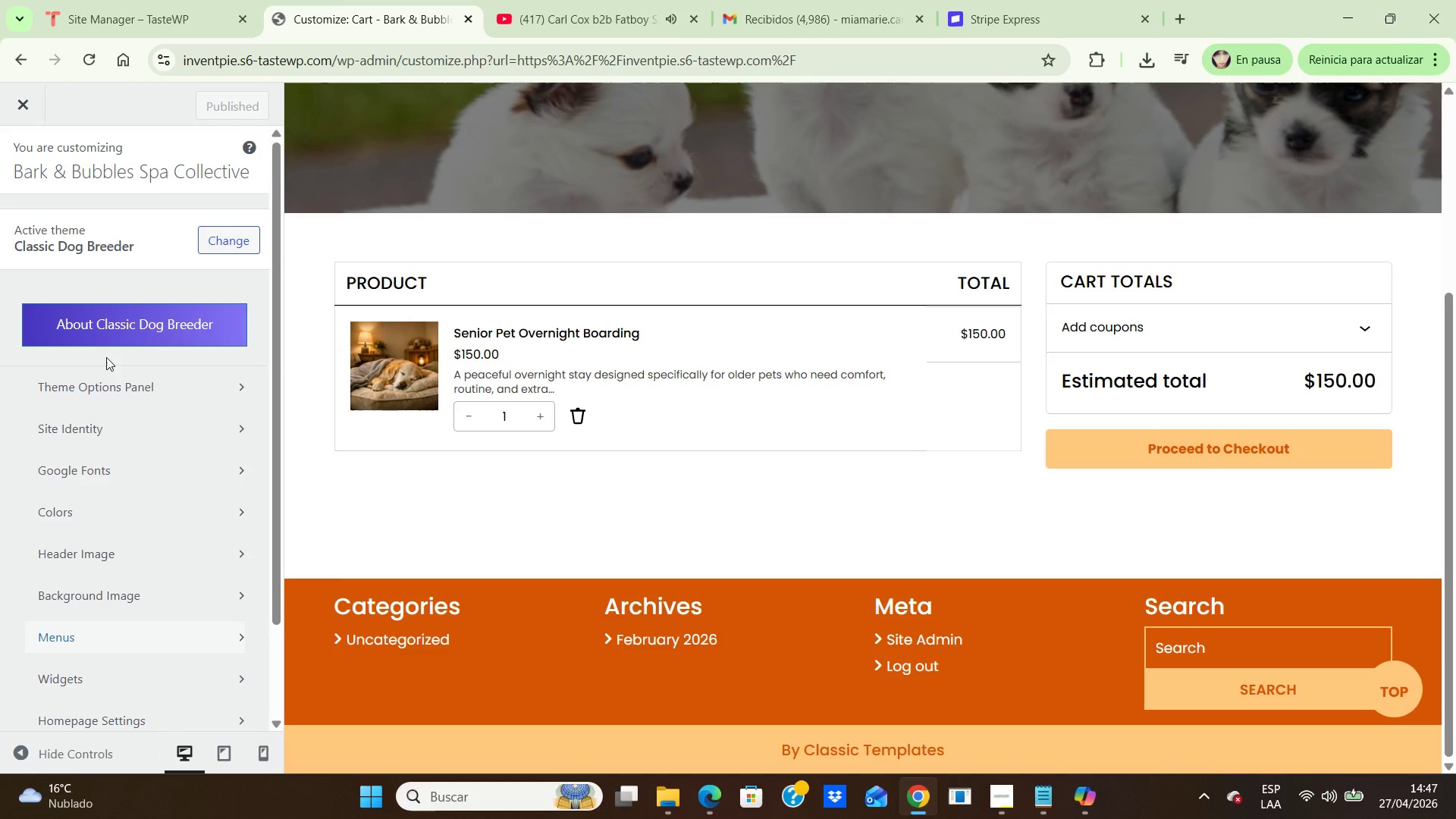 
wait(7.33)
 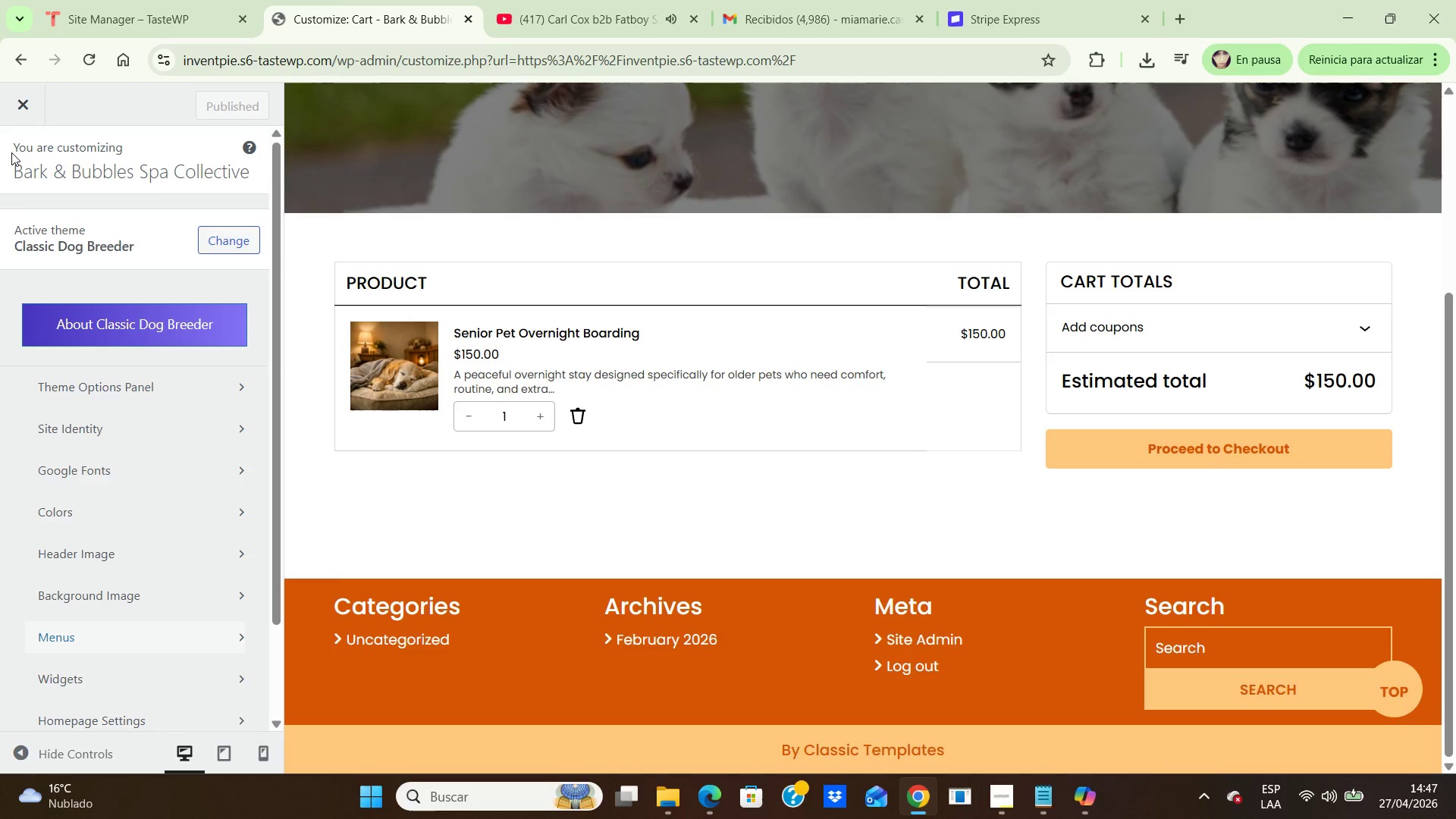 
scroll: coordinate [100, 384], scroll_direction: down, amount: 3.0
 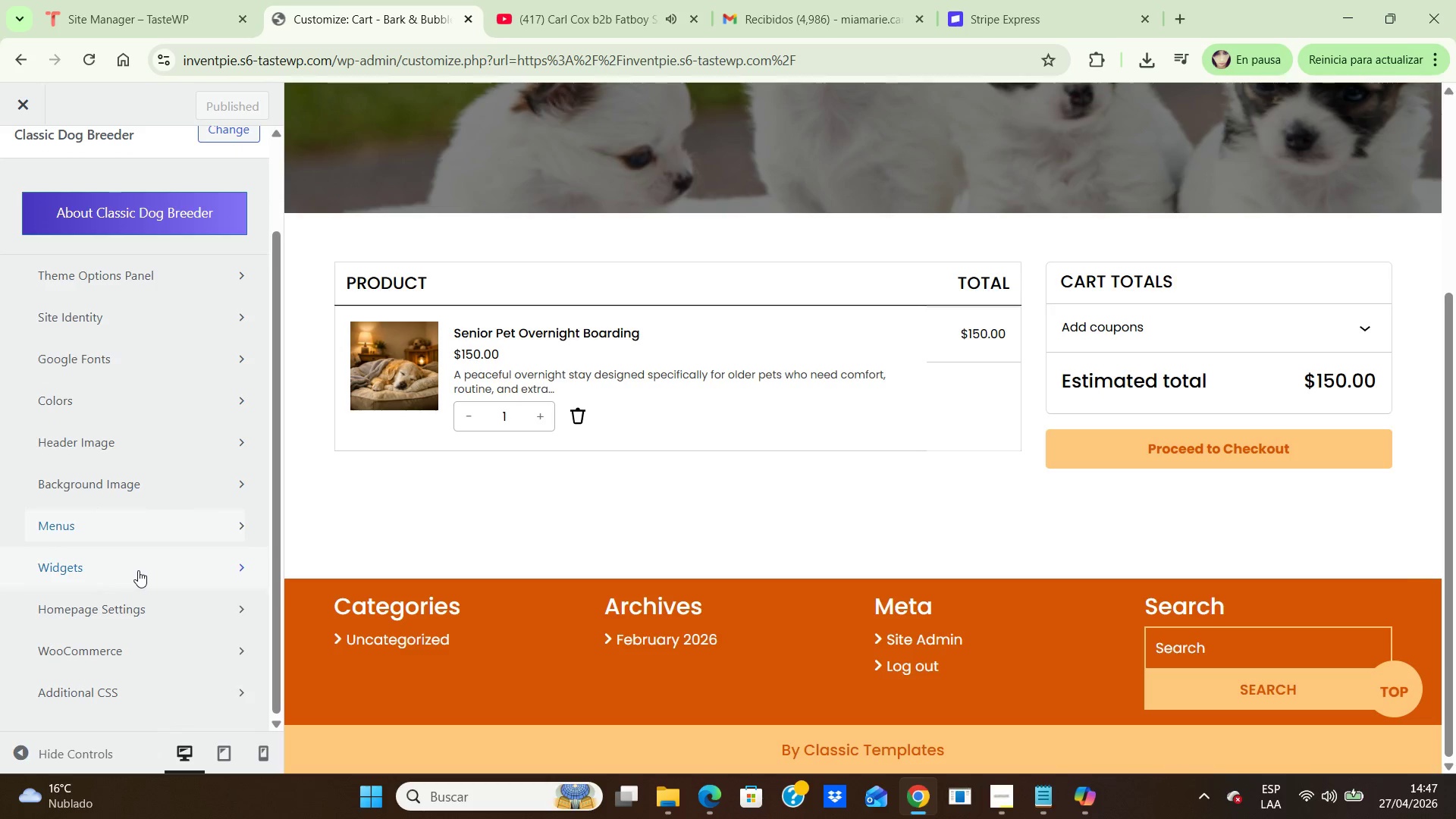 
left_click([146, 570])
 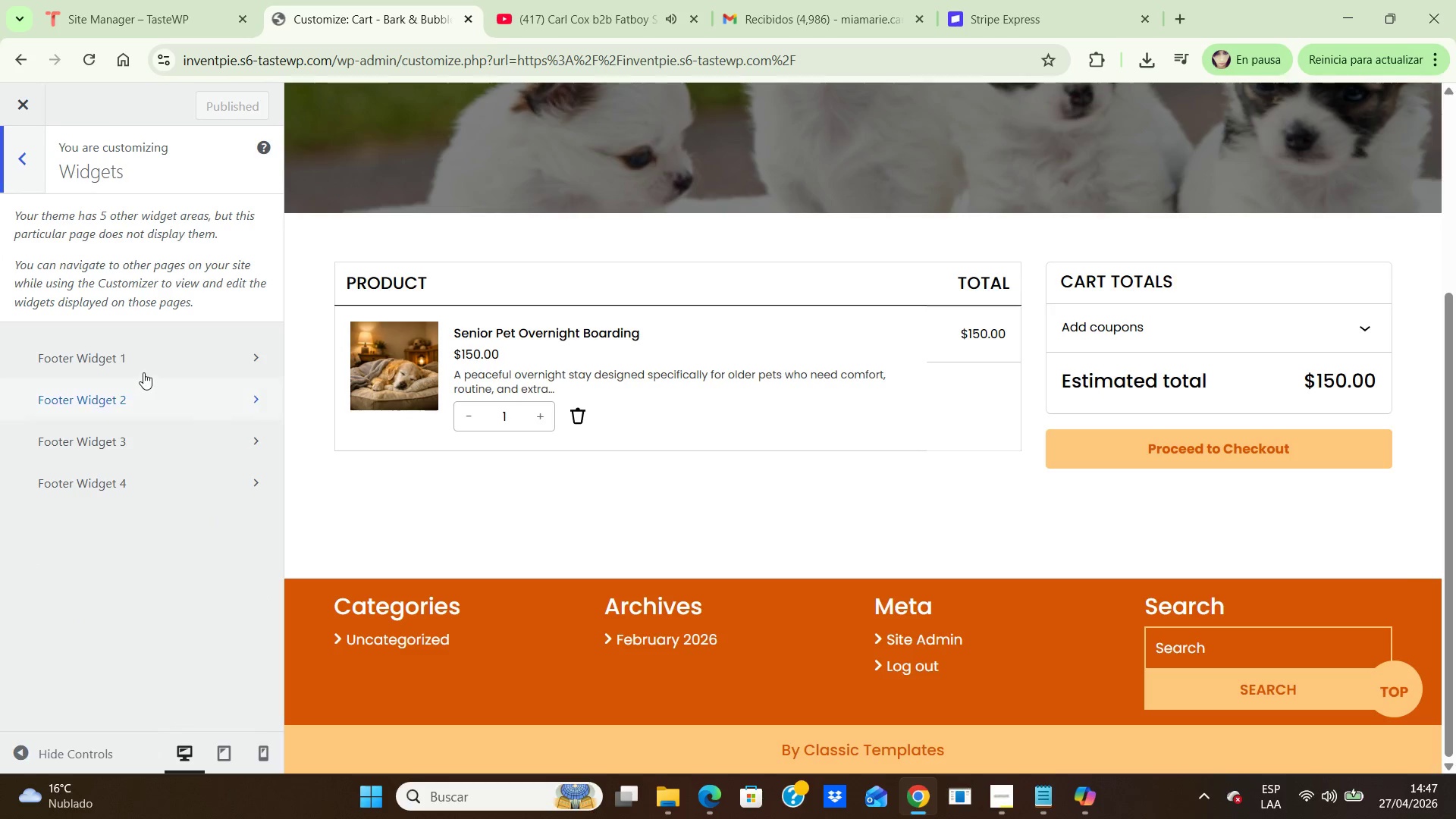 
left_click([144, 349])
 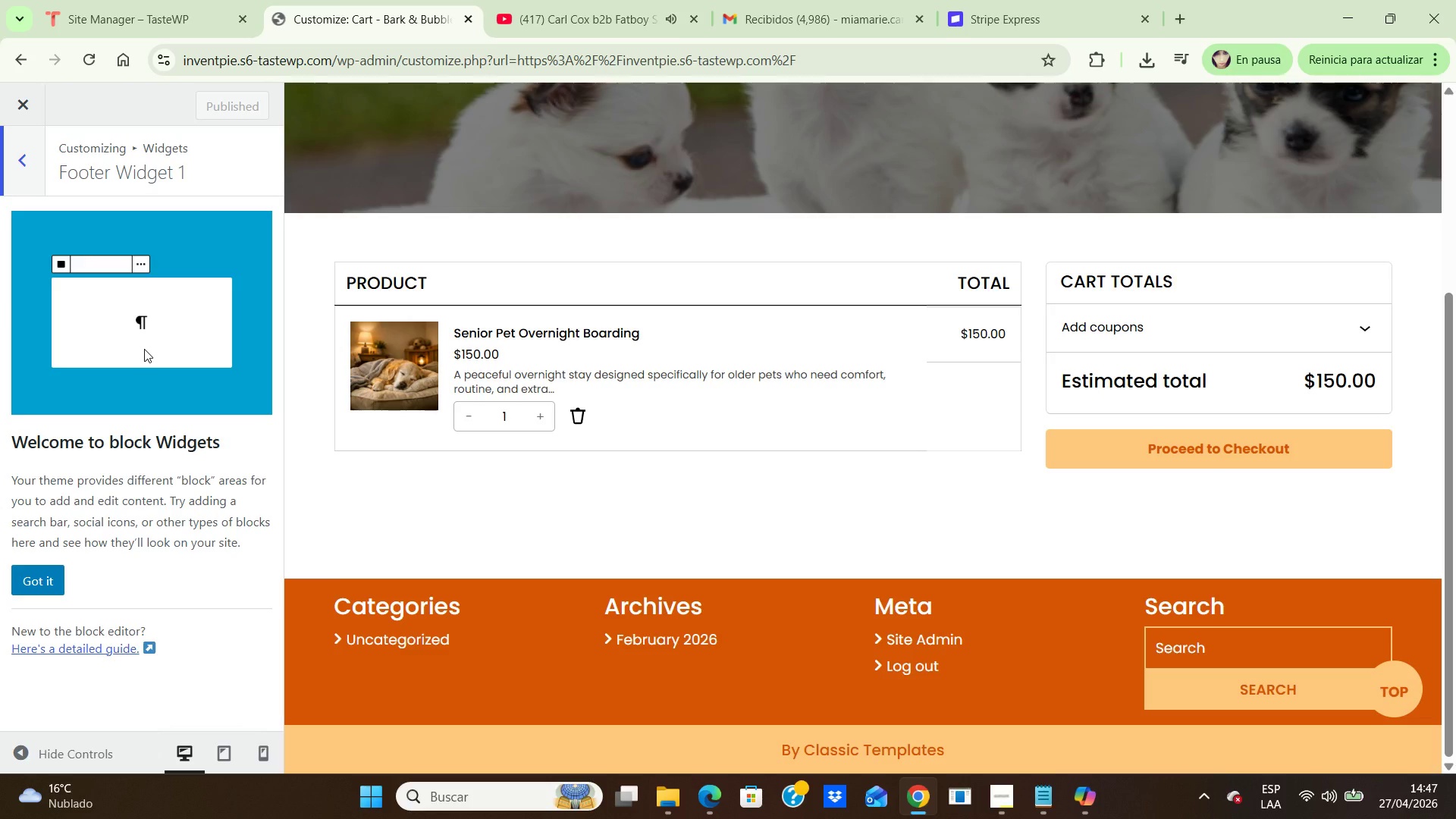 
wait(6.03)
 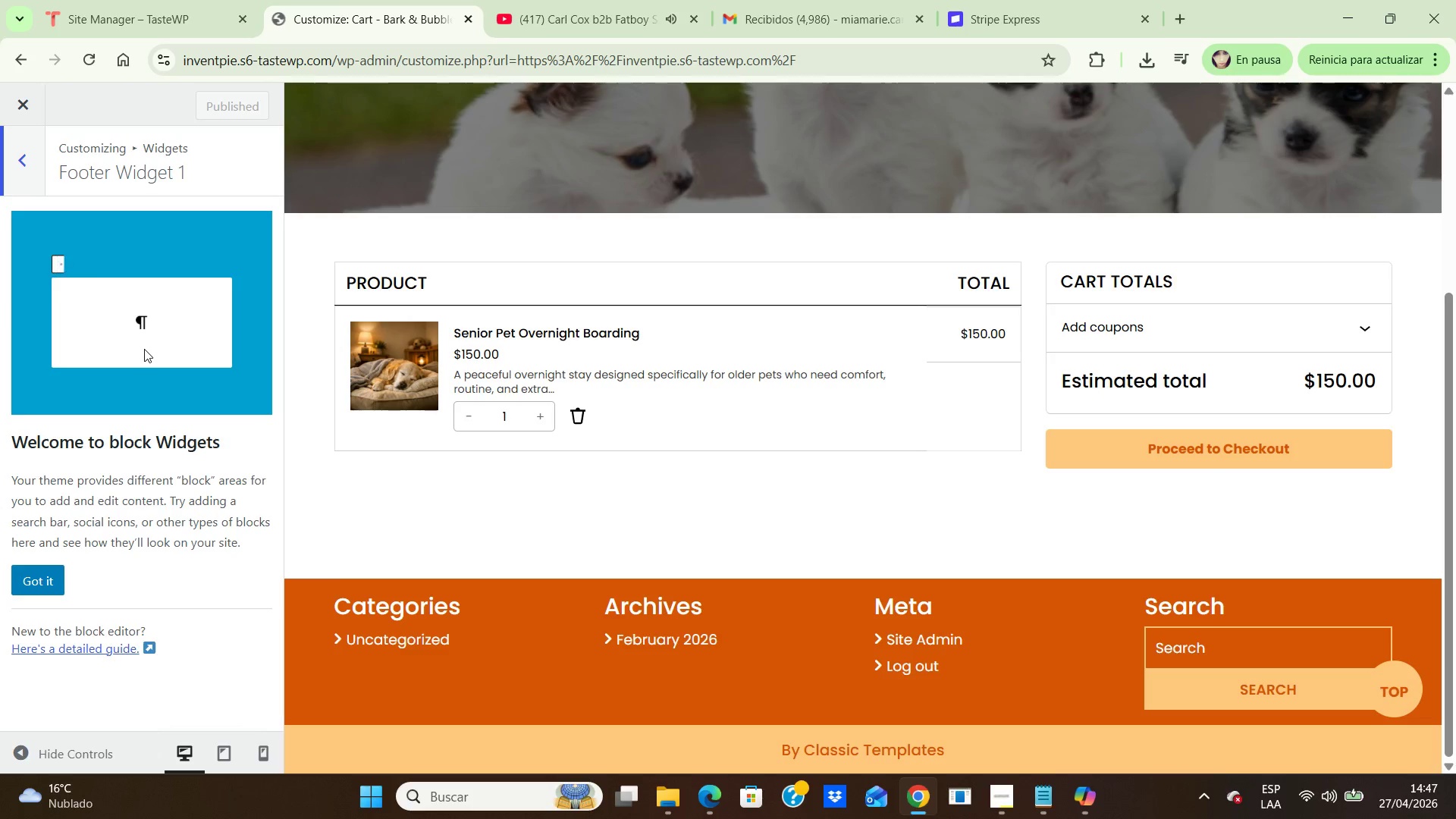 
left_click([27, 170])
 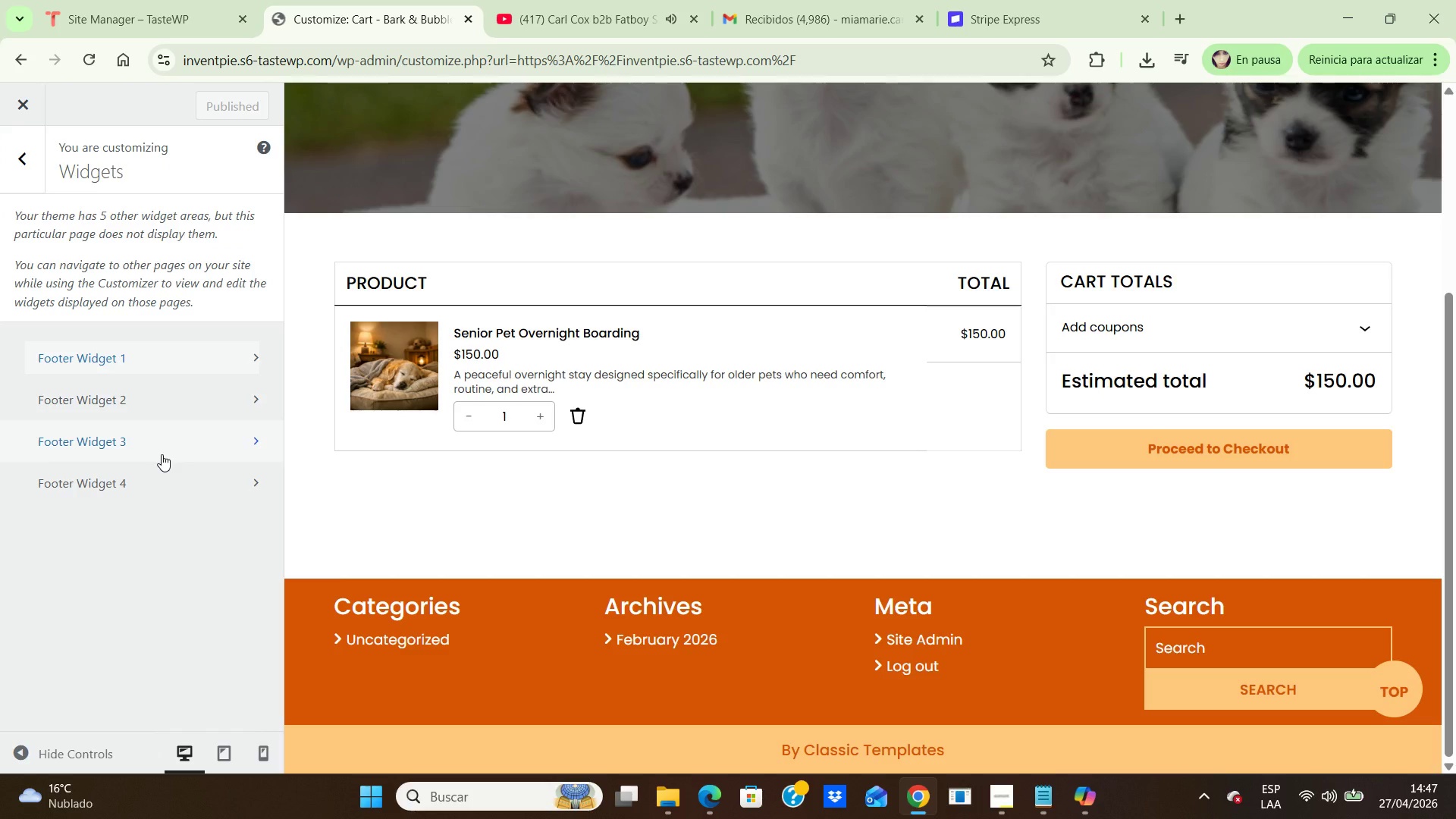 
wait(12.56)
 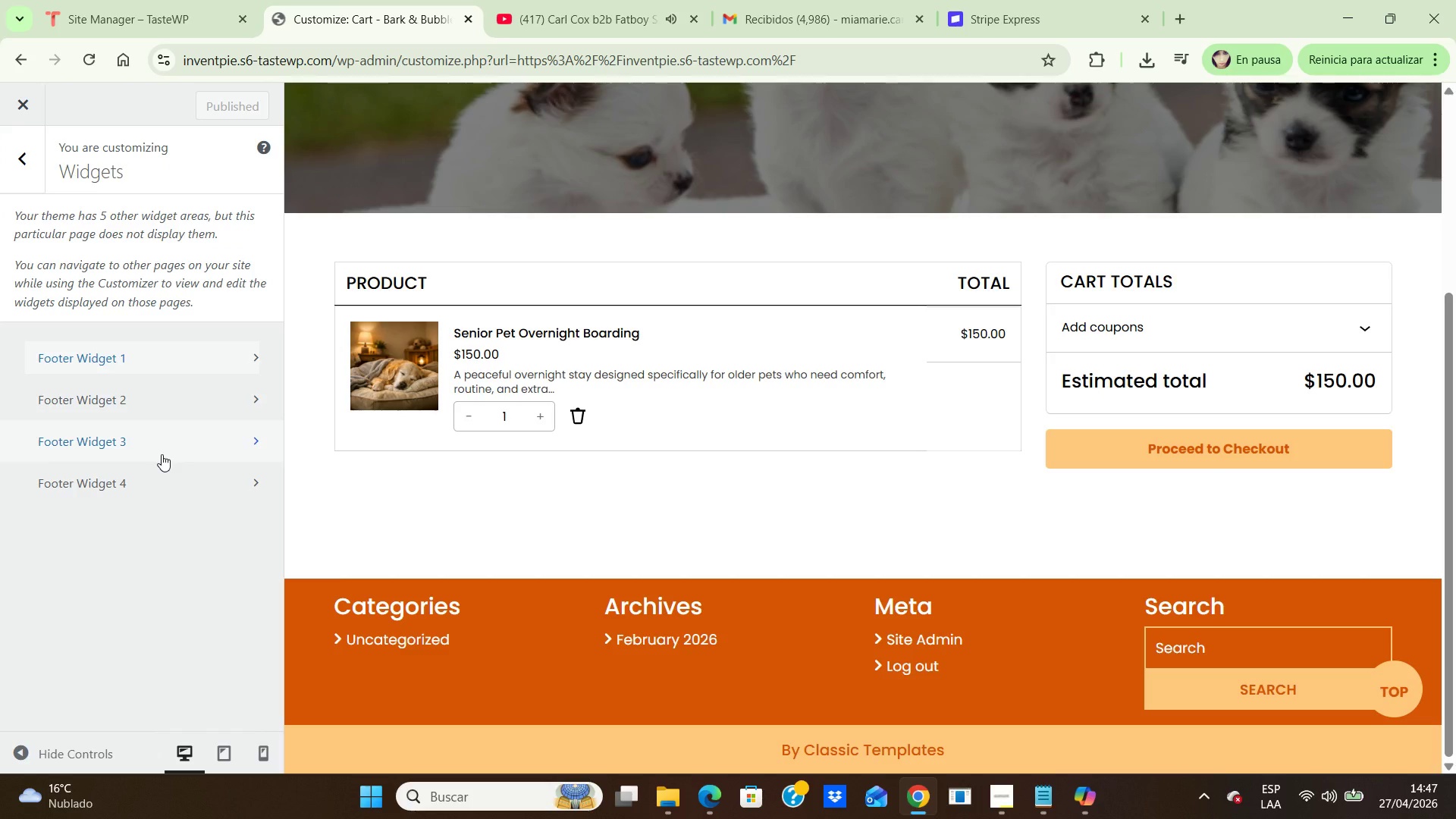 
left_click([31, 107])
 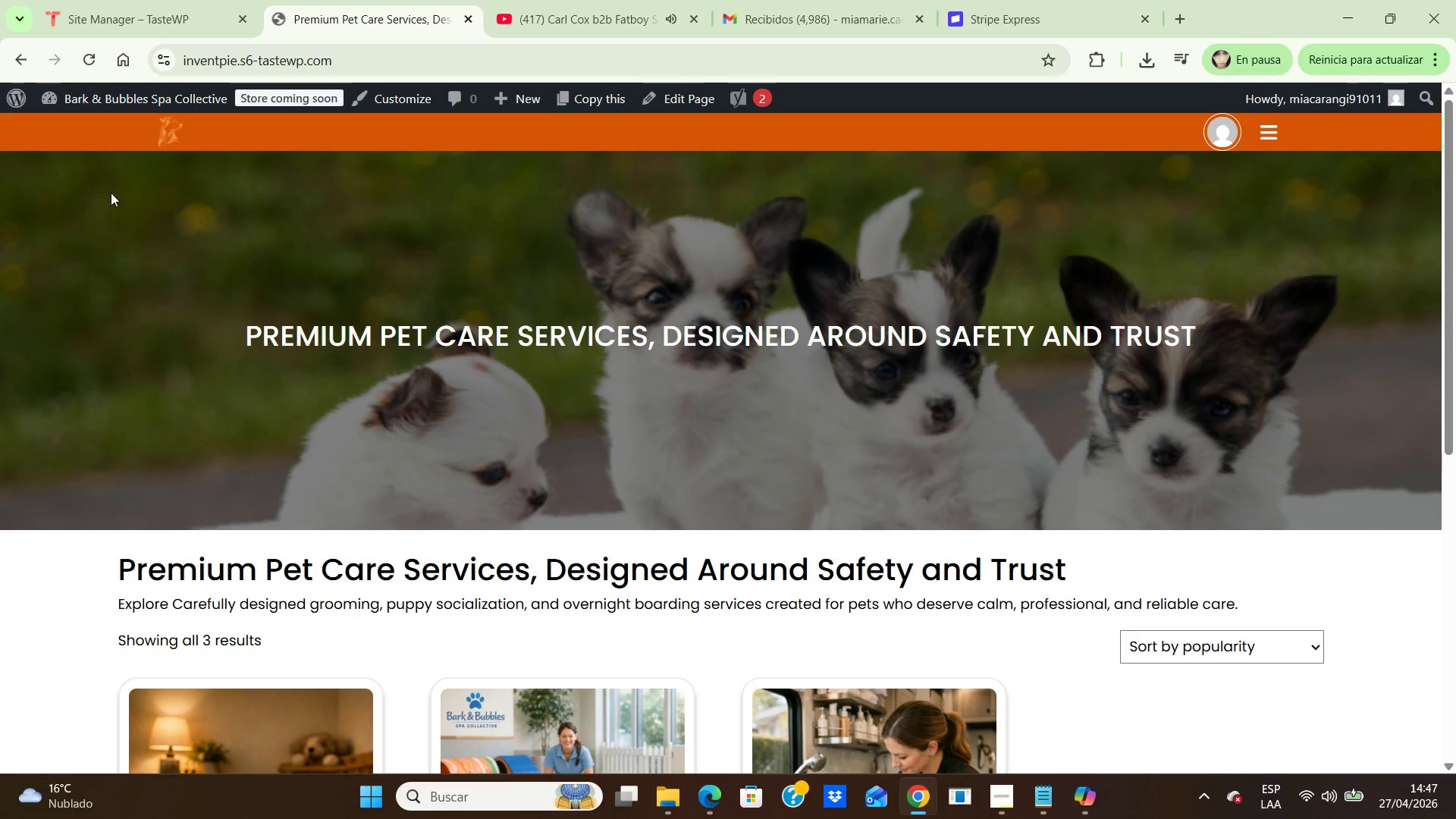 
scroll: coordinate [426, 269], scroll_direction: down, amount: 5.0
 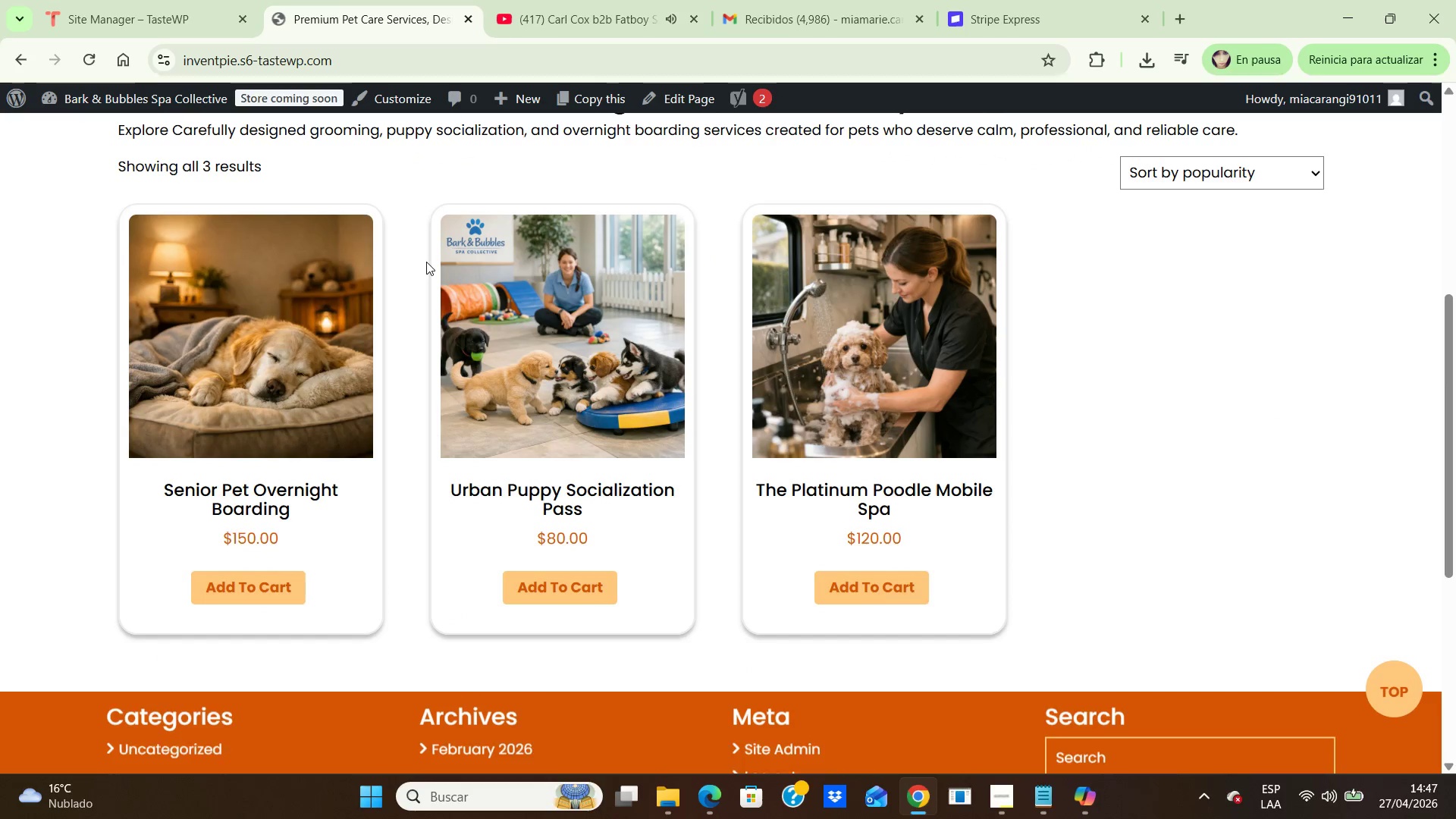 
scroll: coordinate [426, 262], scroll_direction: up, amount: 2.0
 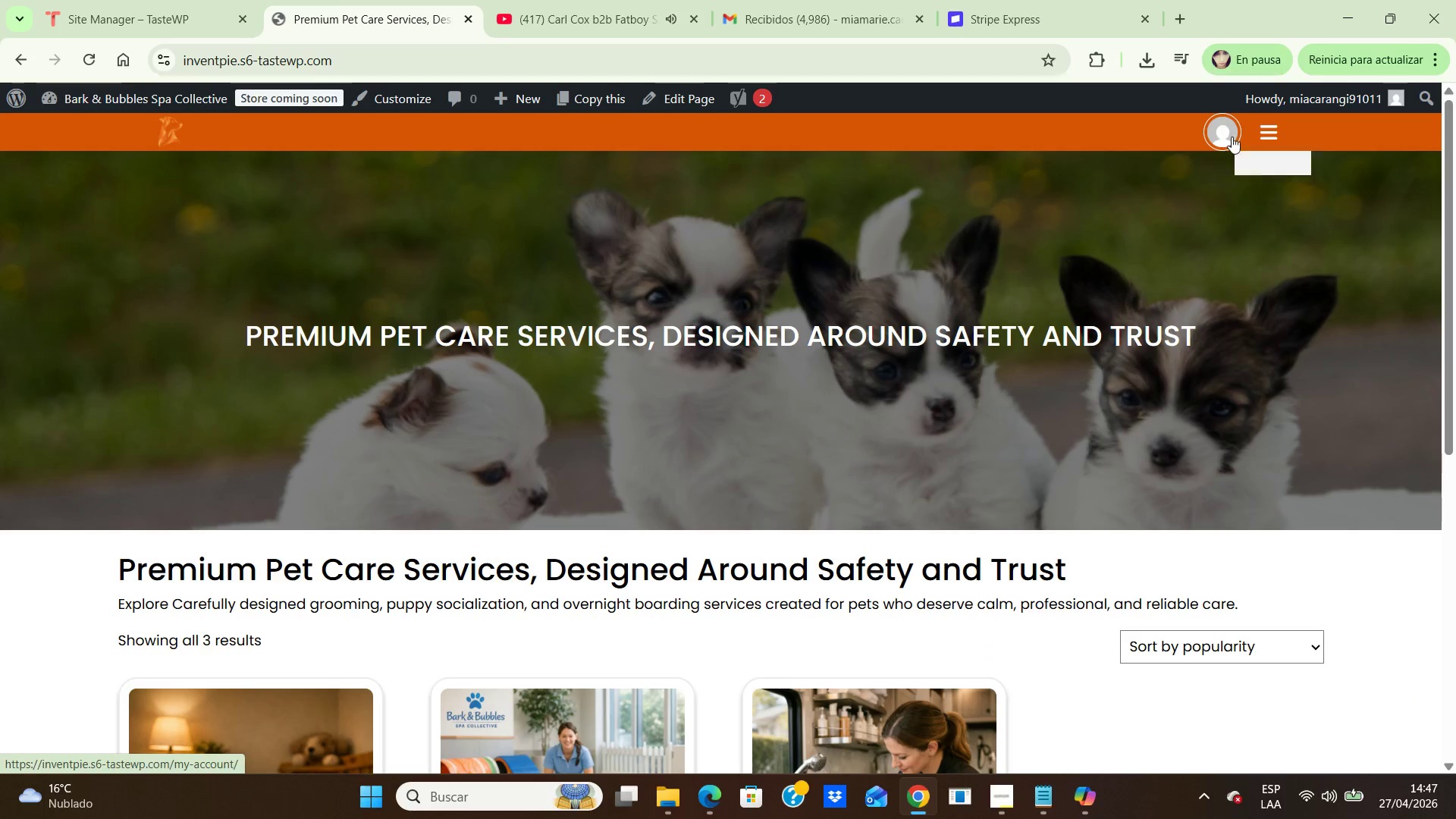 
left_click([1273, 134])
 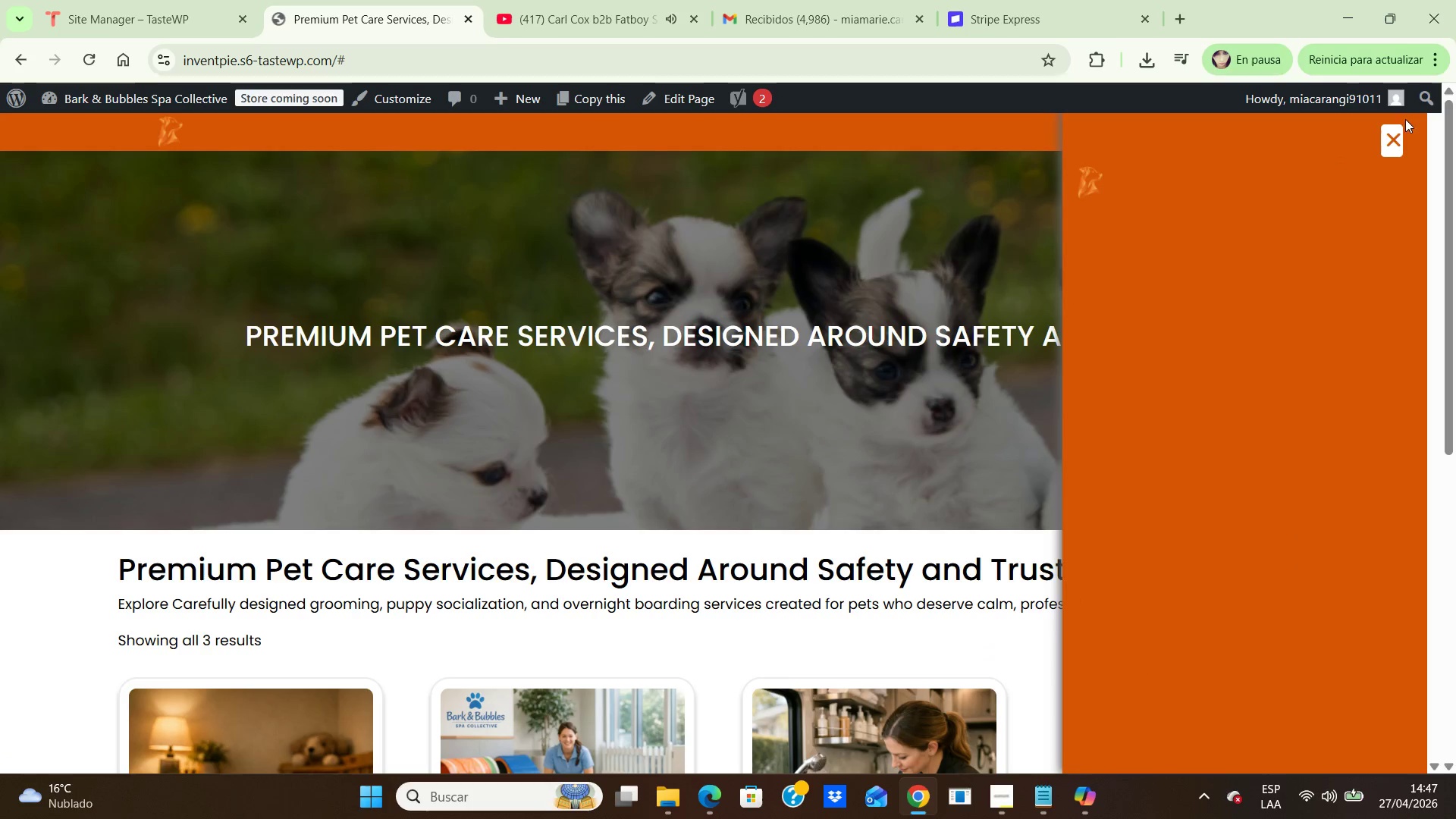 
left_click([1389, 143])
 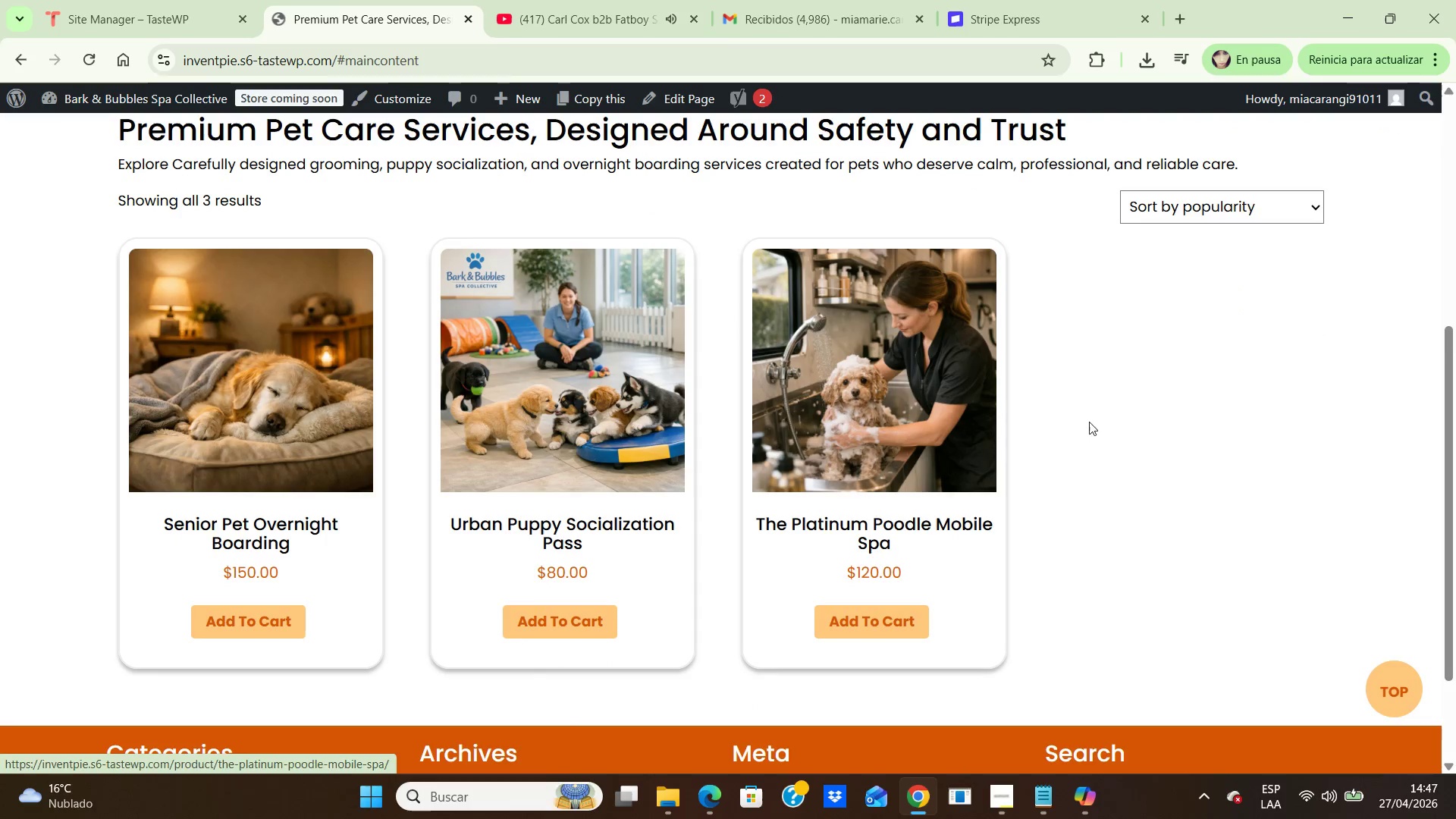 
scroll: coordinate [1117, 448], scroll_direction: up, amount: 9.0
 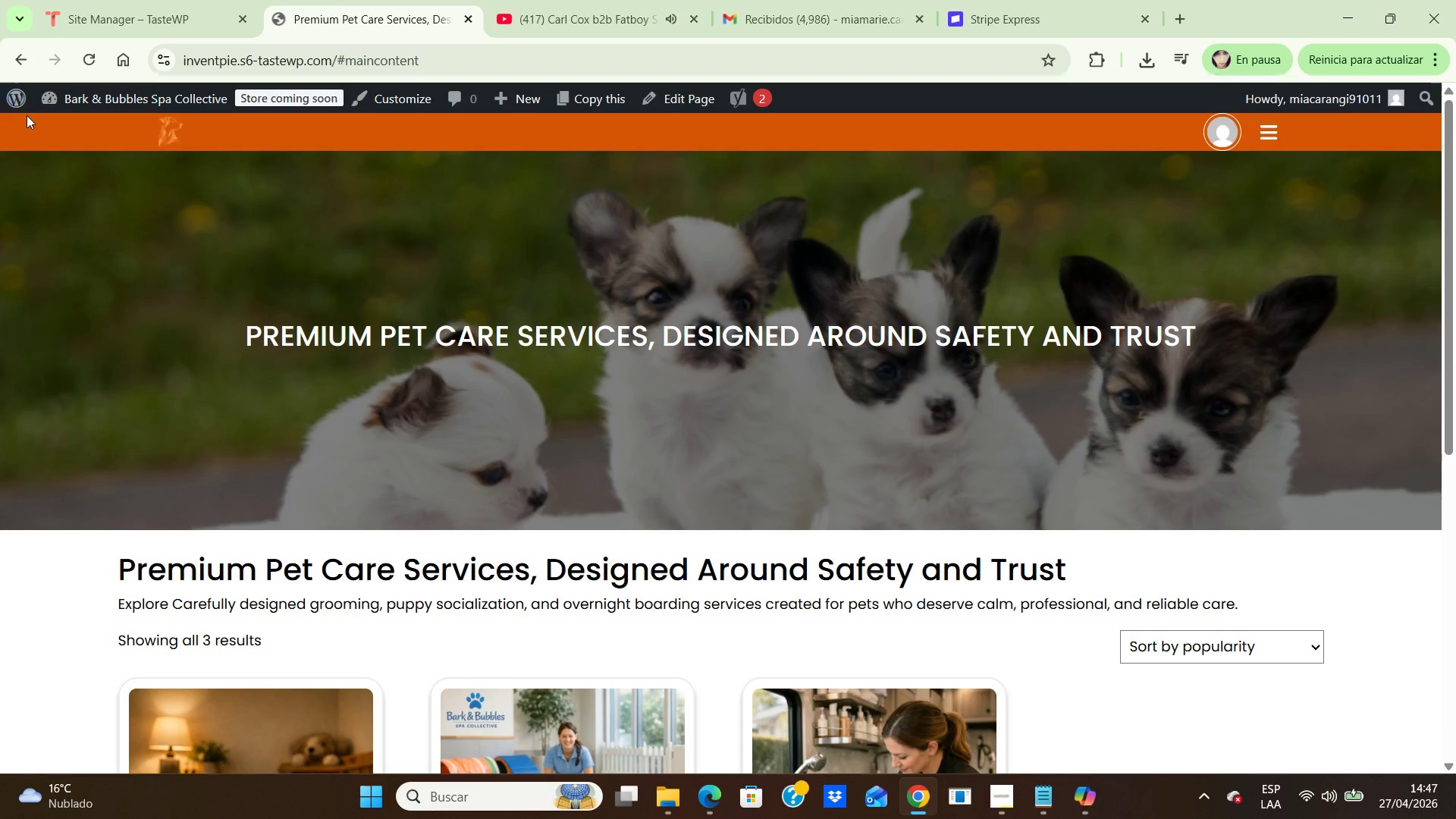 
left_click([11, 98])
 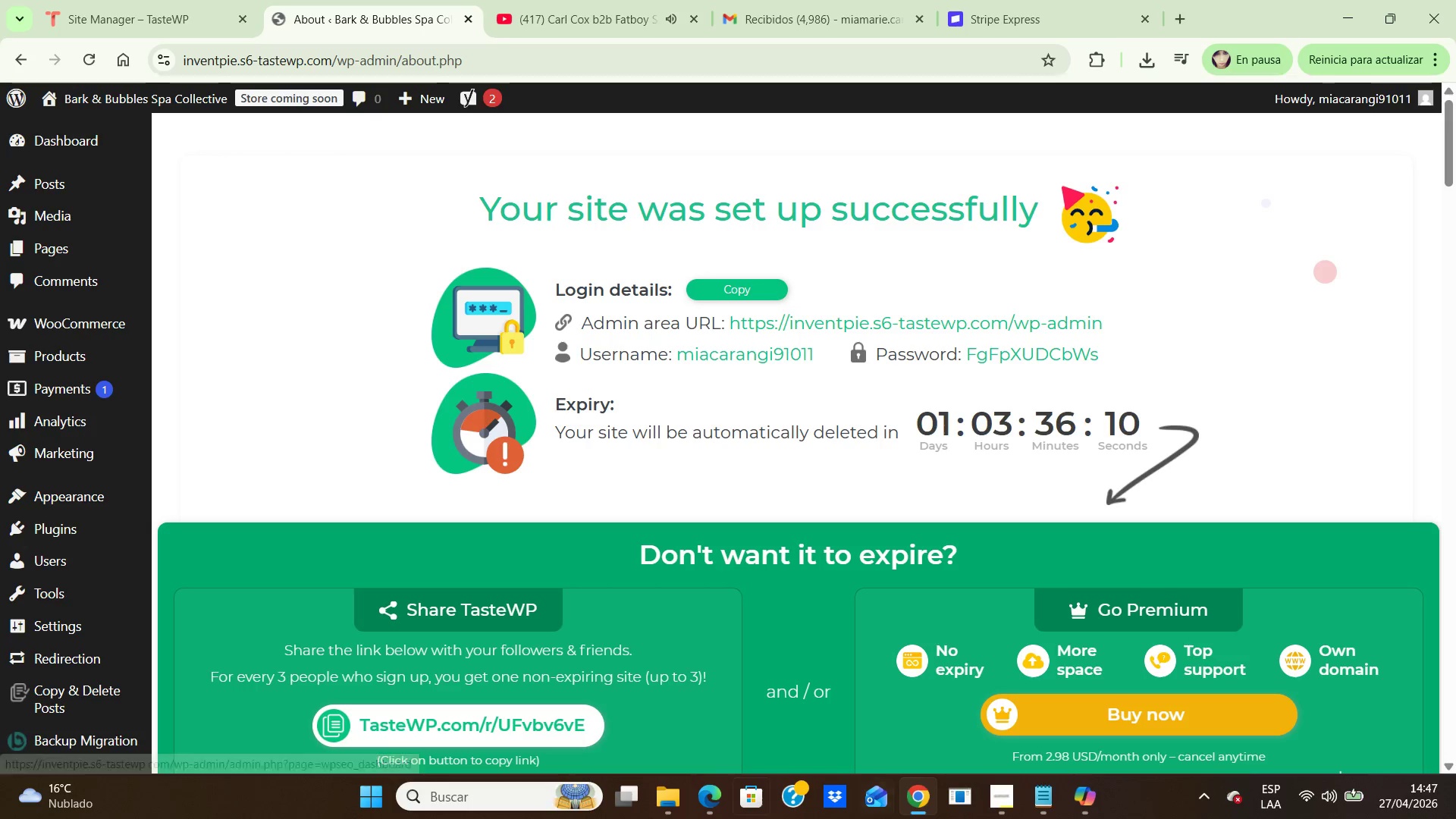 
wait(15.64)
 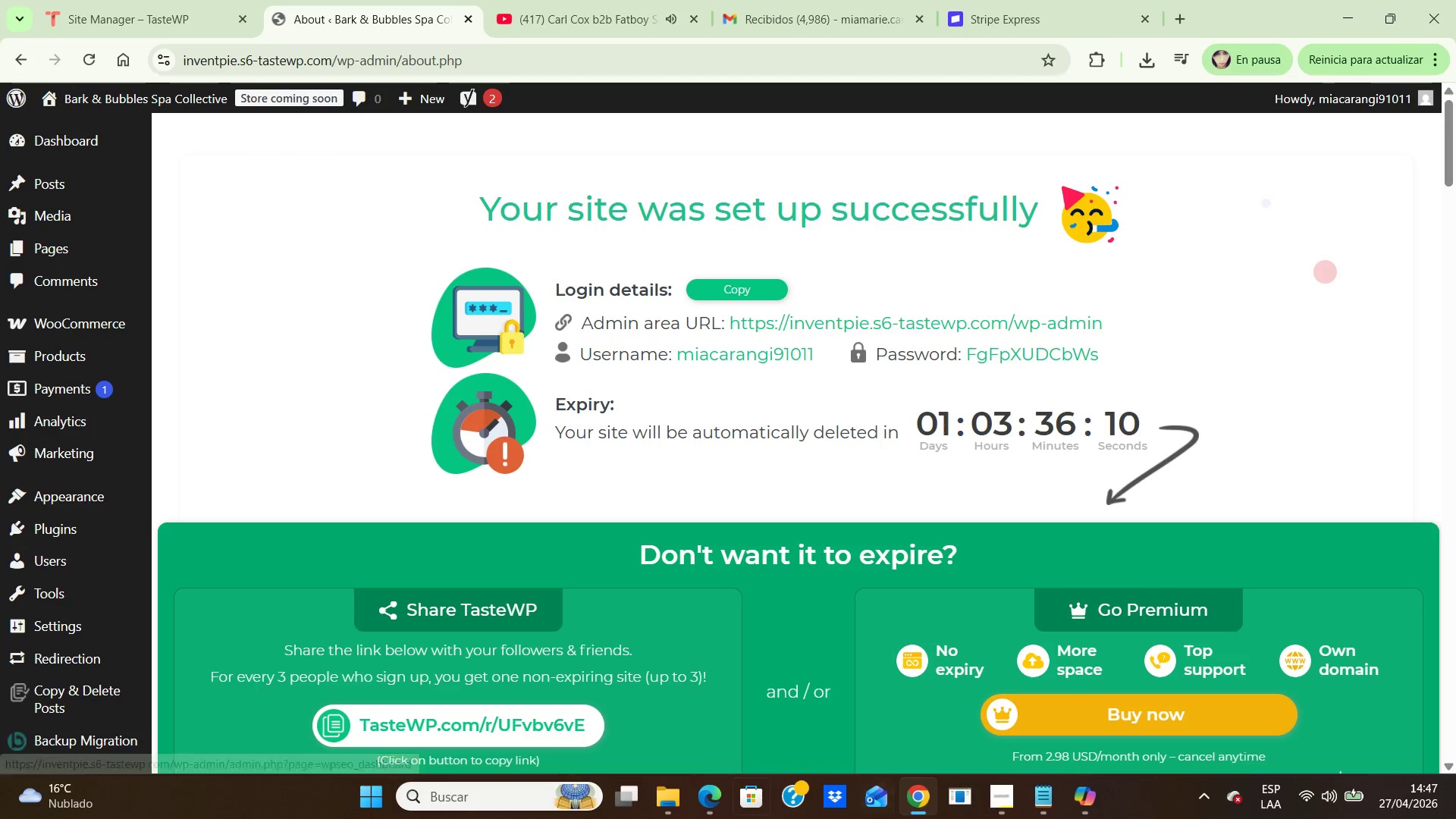 
left_click([100, 324])
 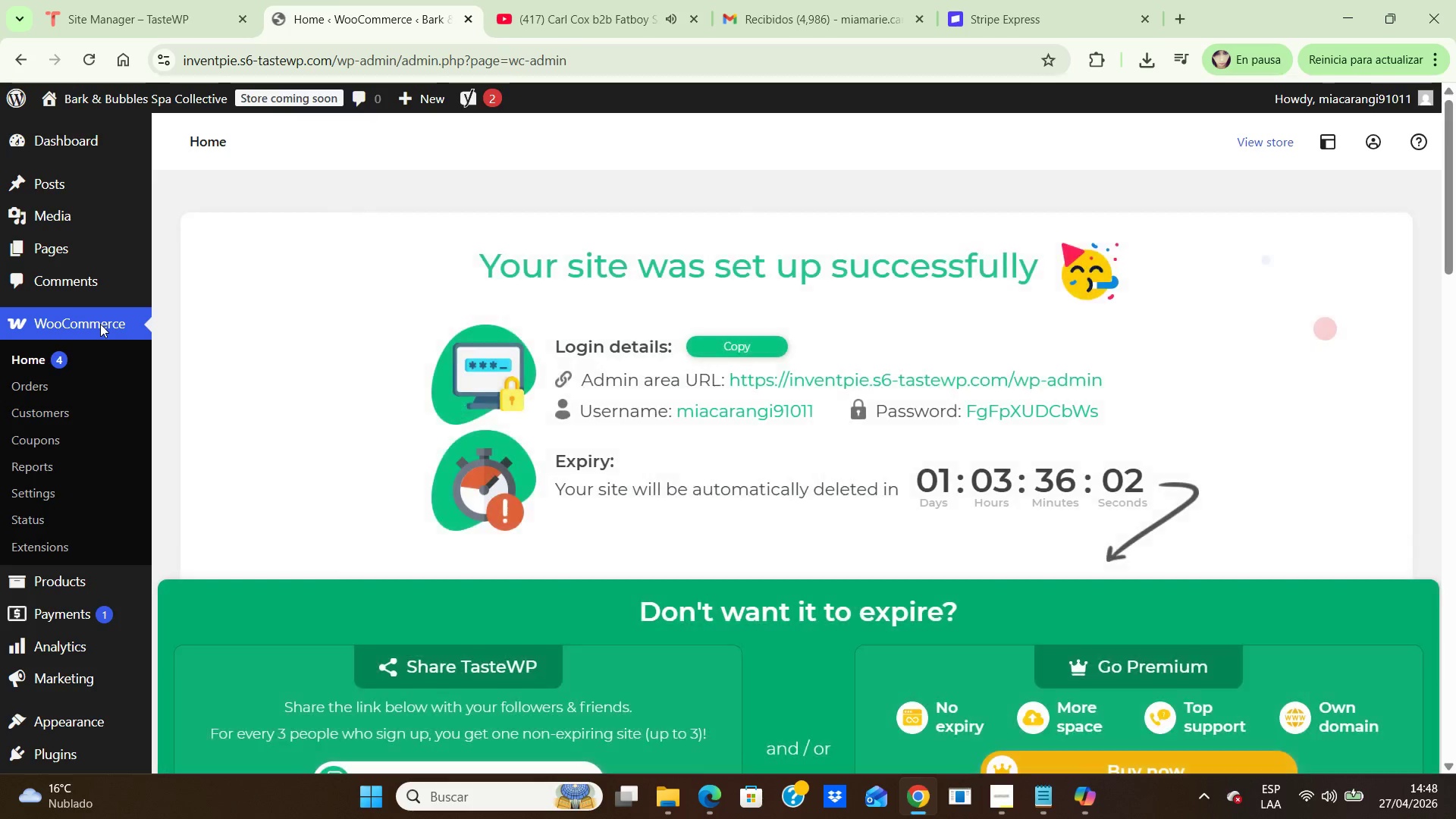 
left_click([49, 485])
 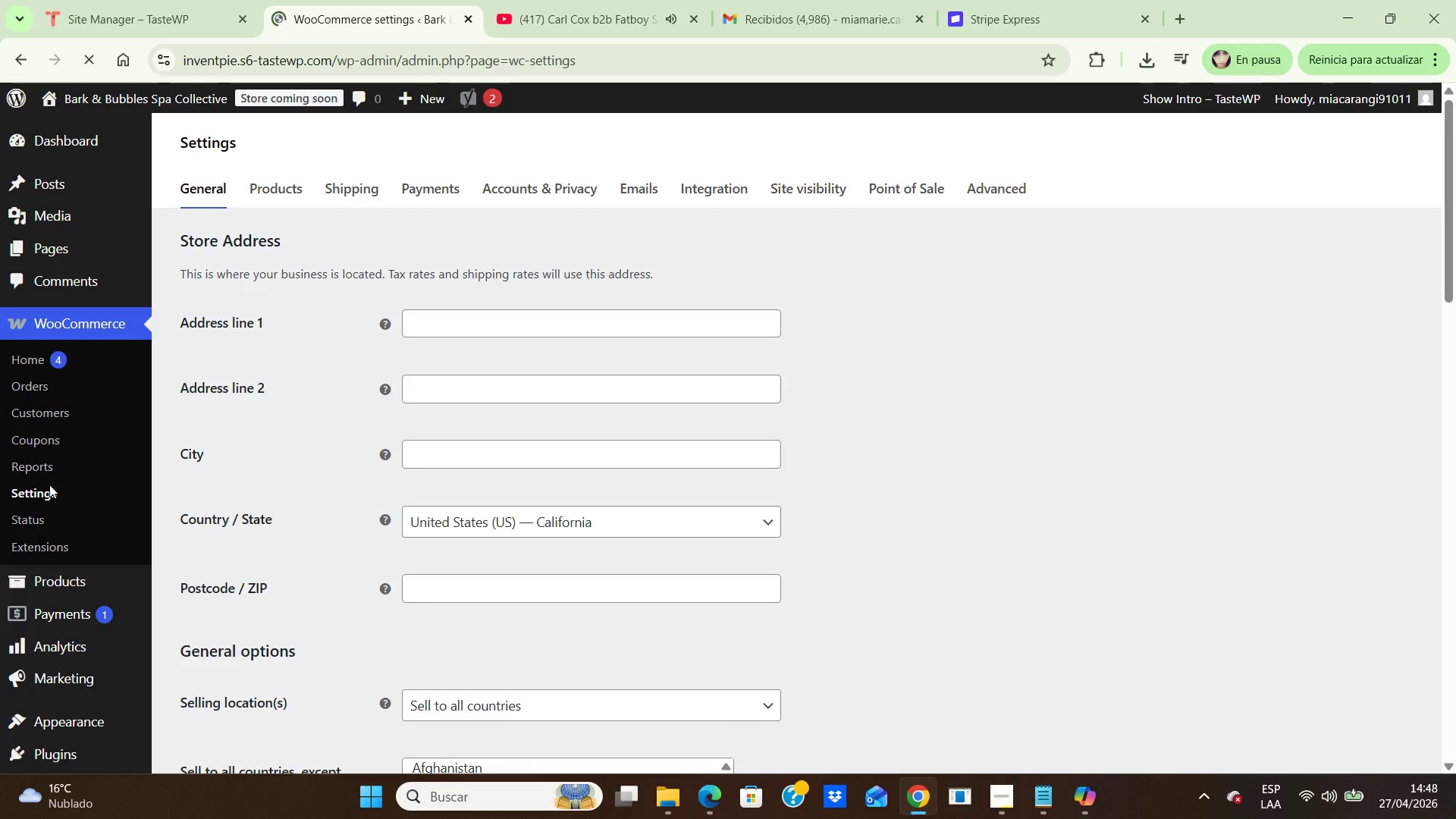 
scroll: coordinate [540, 478], scroll_direction: down, amount: 7.0
 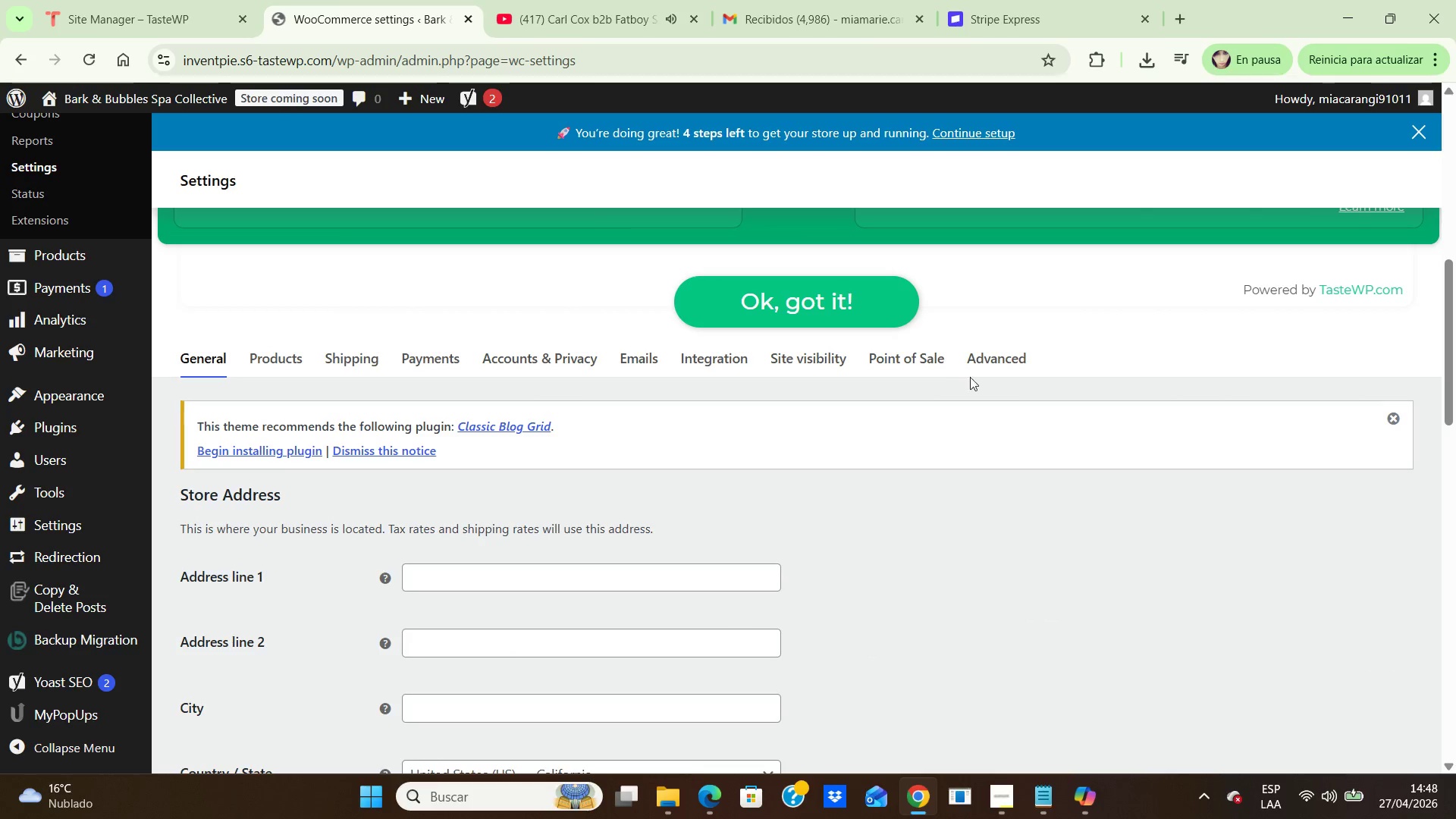 
left_click([1006, 363])
 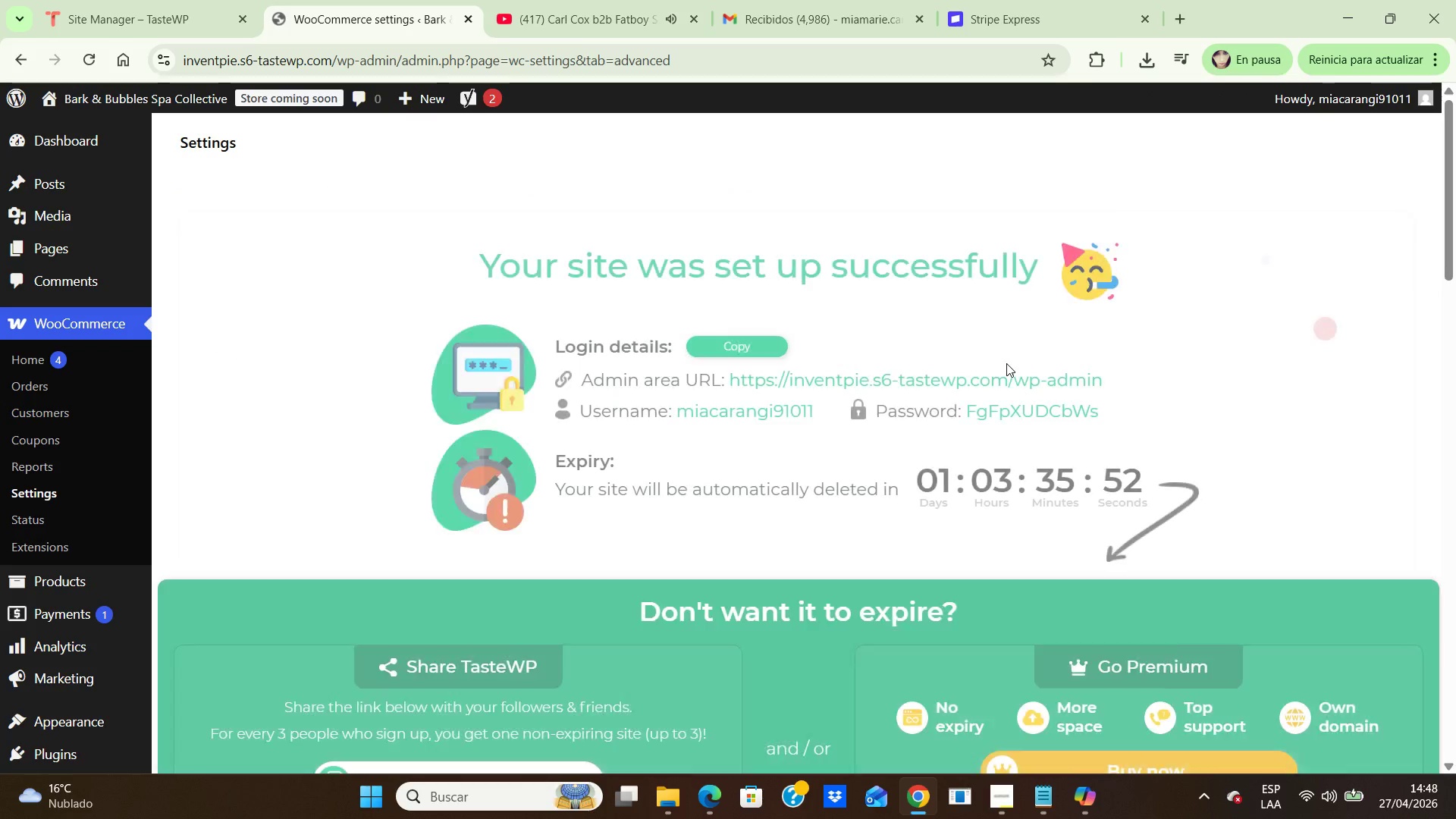 
scroll: coordinate [1018, 388], scroll_direction: down, amount: 8.0
 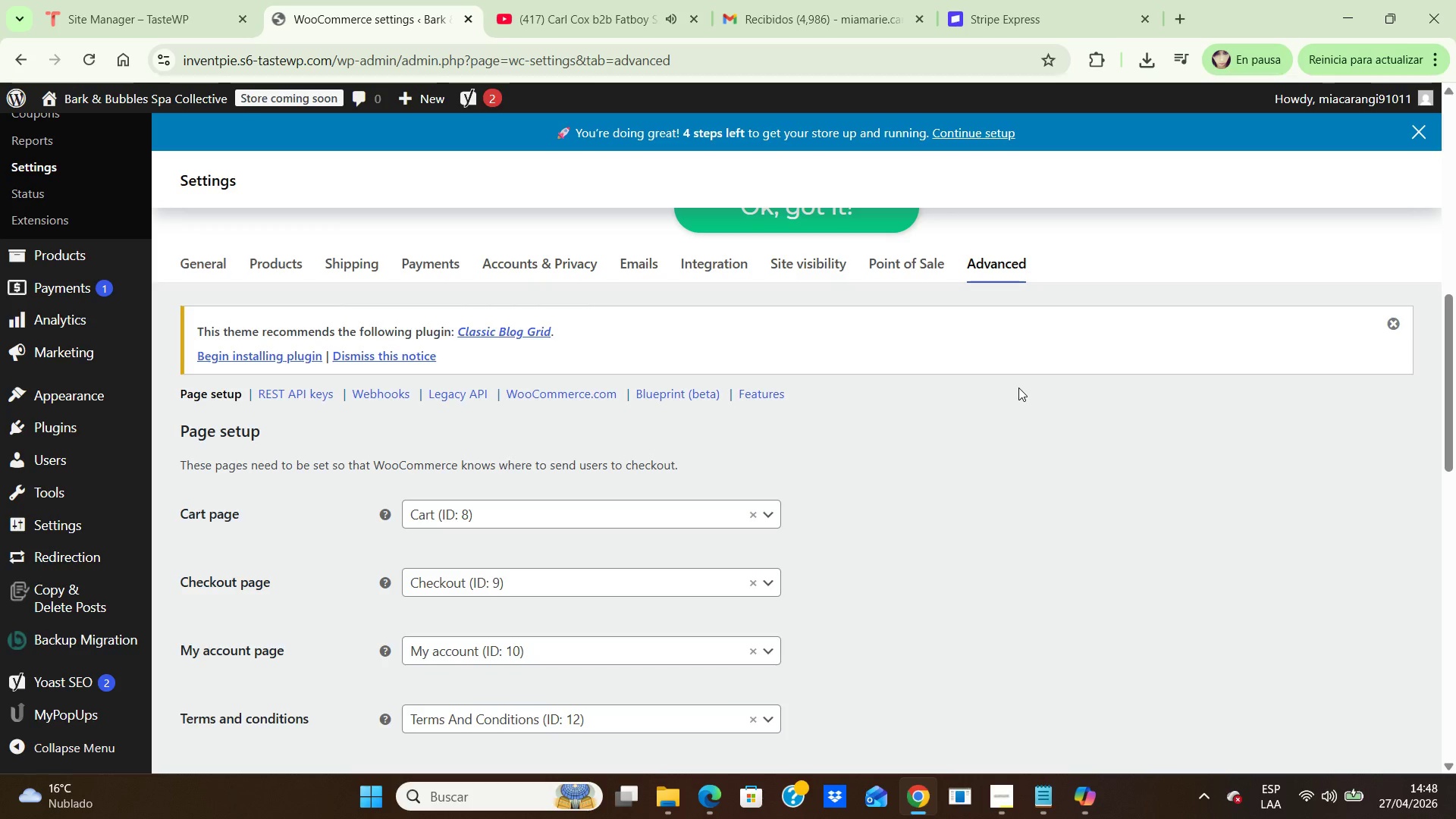 
wait(11.6)
 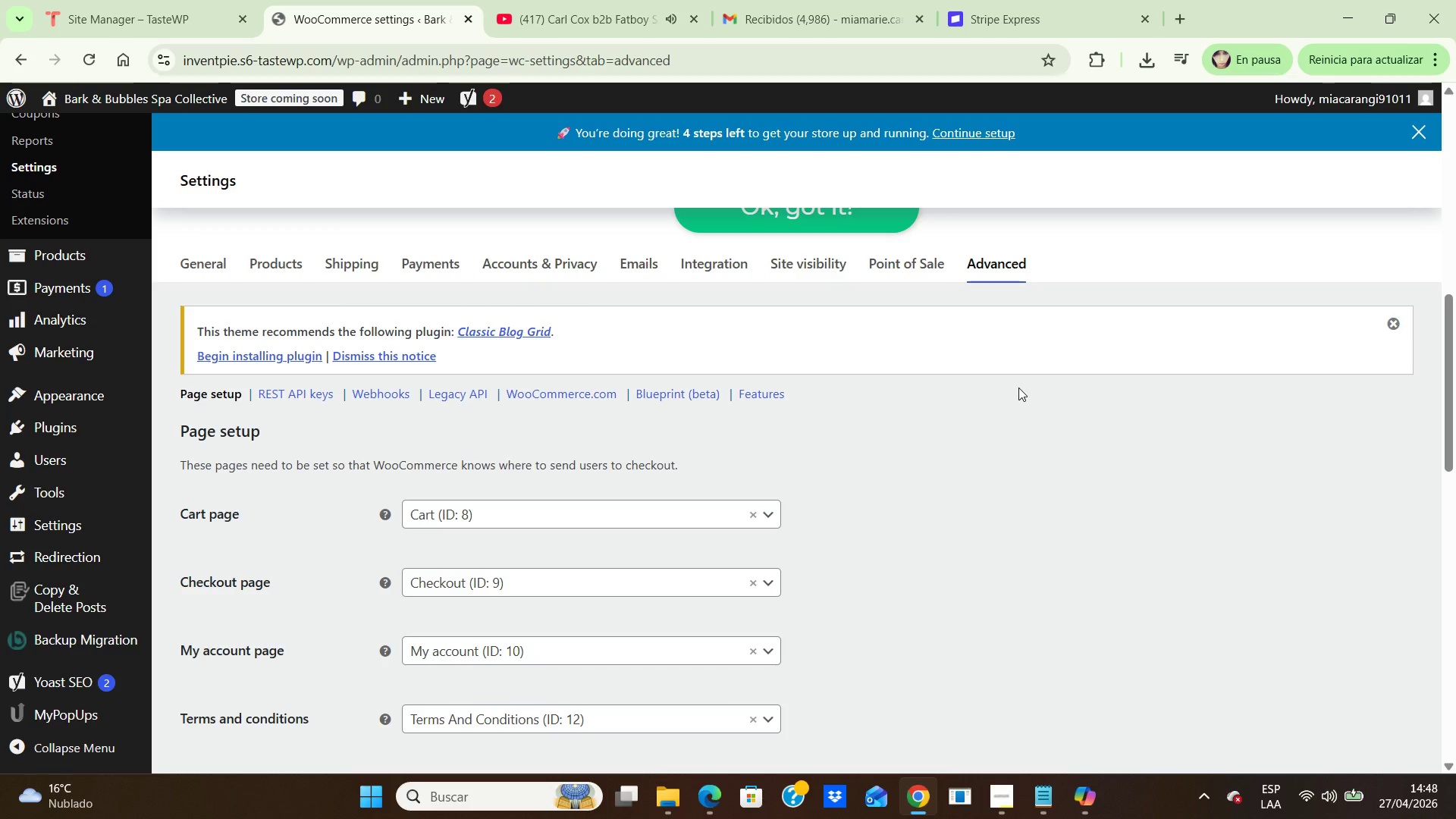 
scroll: coordinate [1018, 388], scroll_direction: down, amount: 2.0
 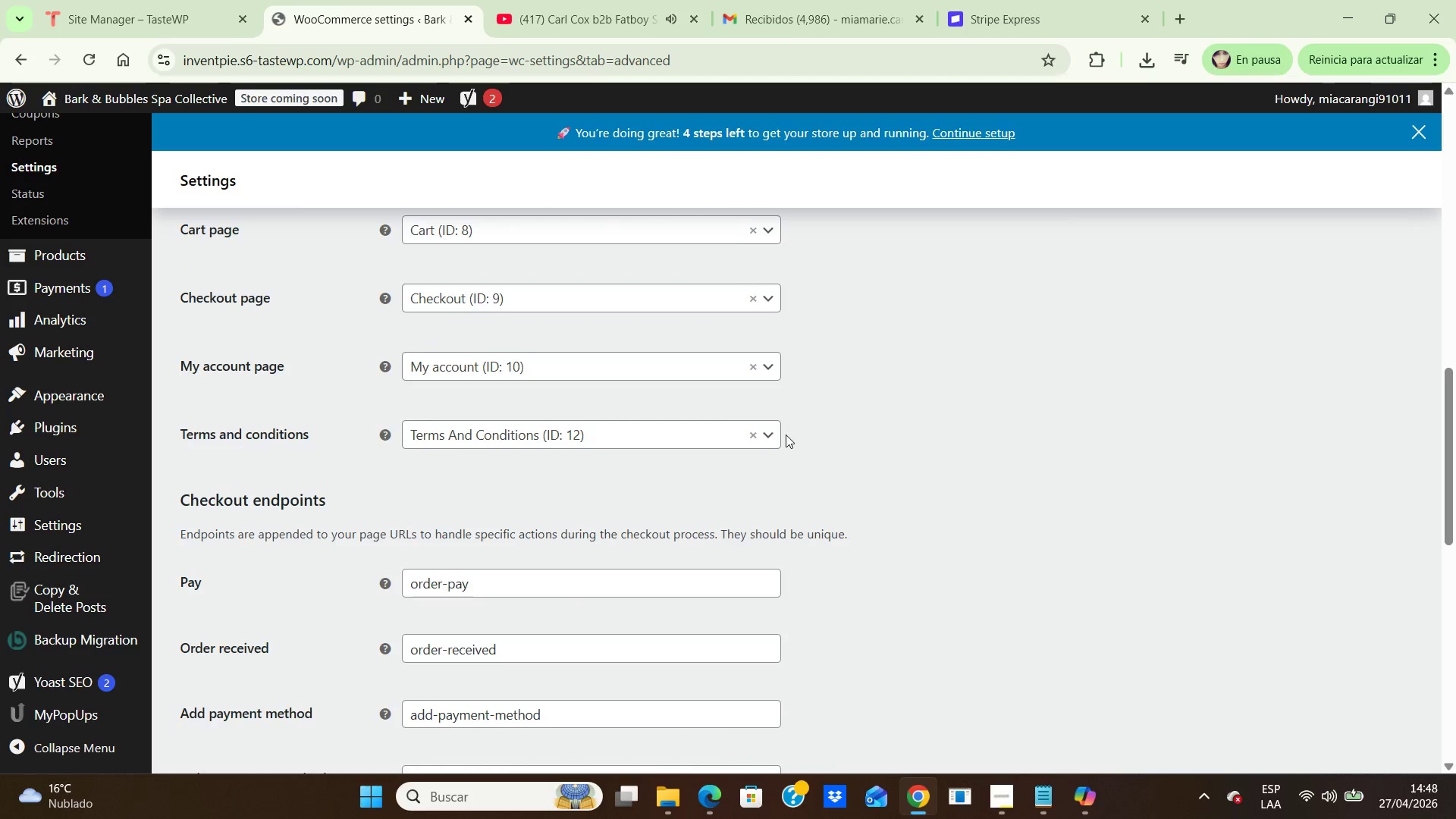 
left_click([773, 433])
 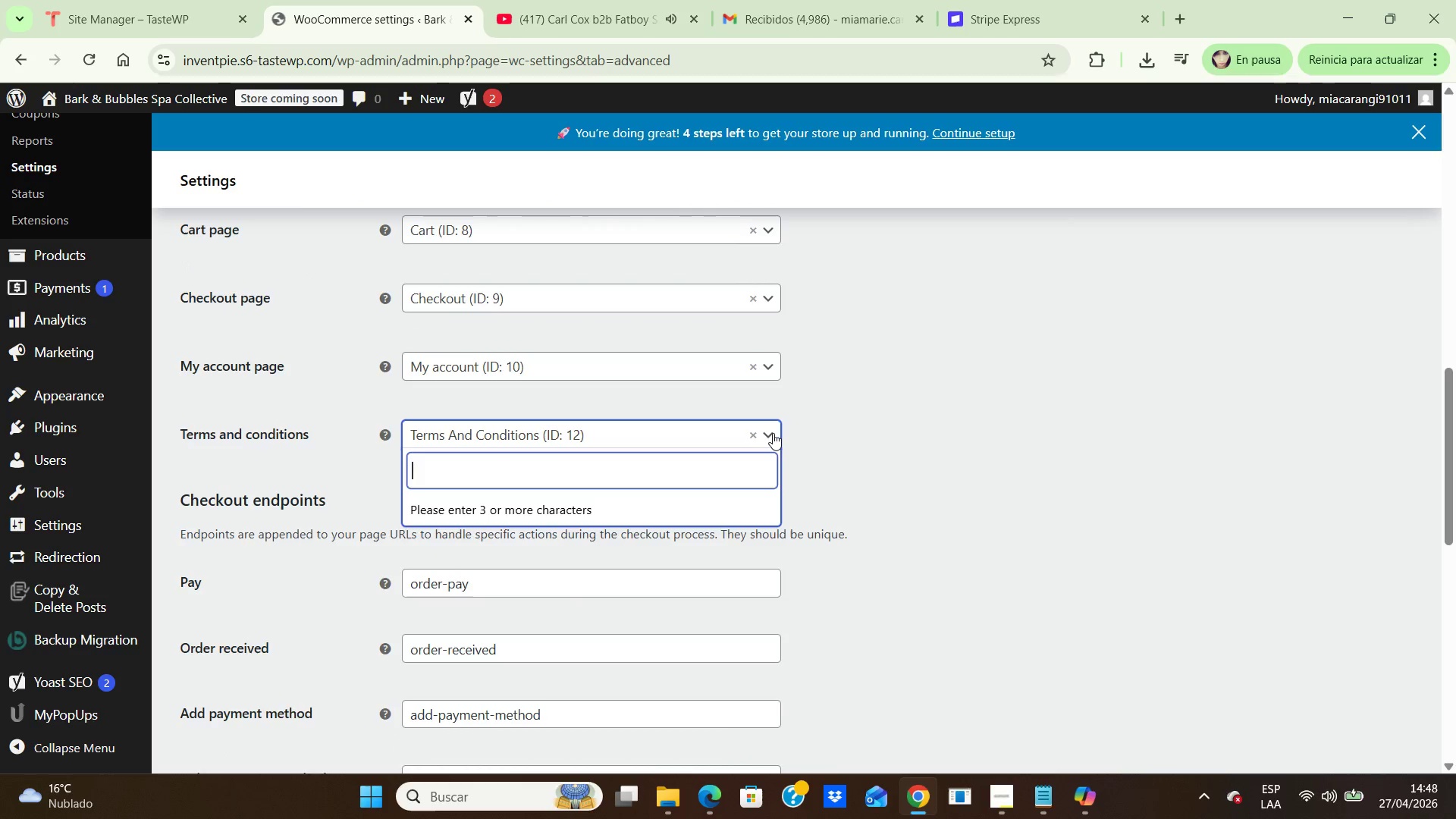 
left_click([773, 433])
 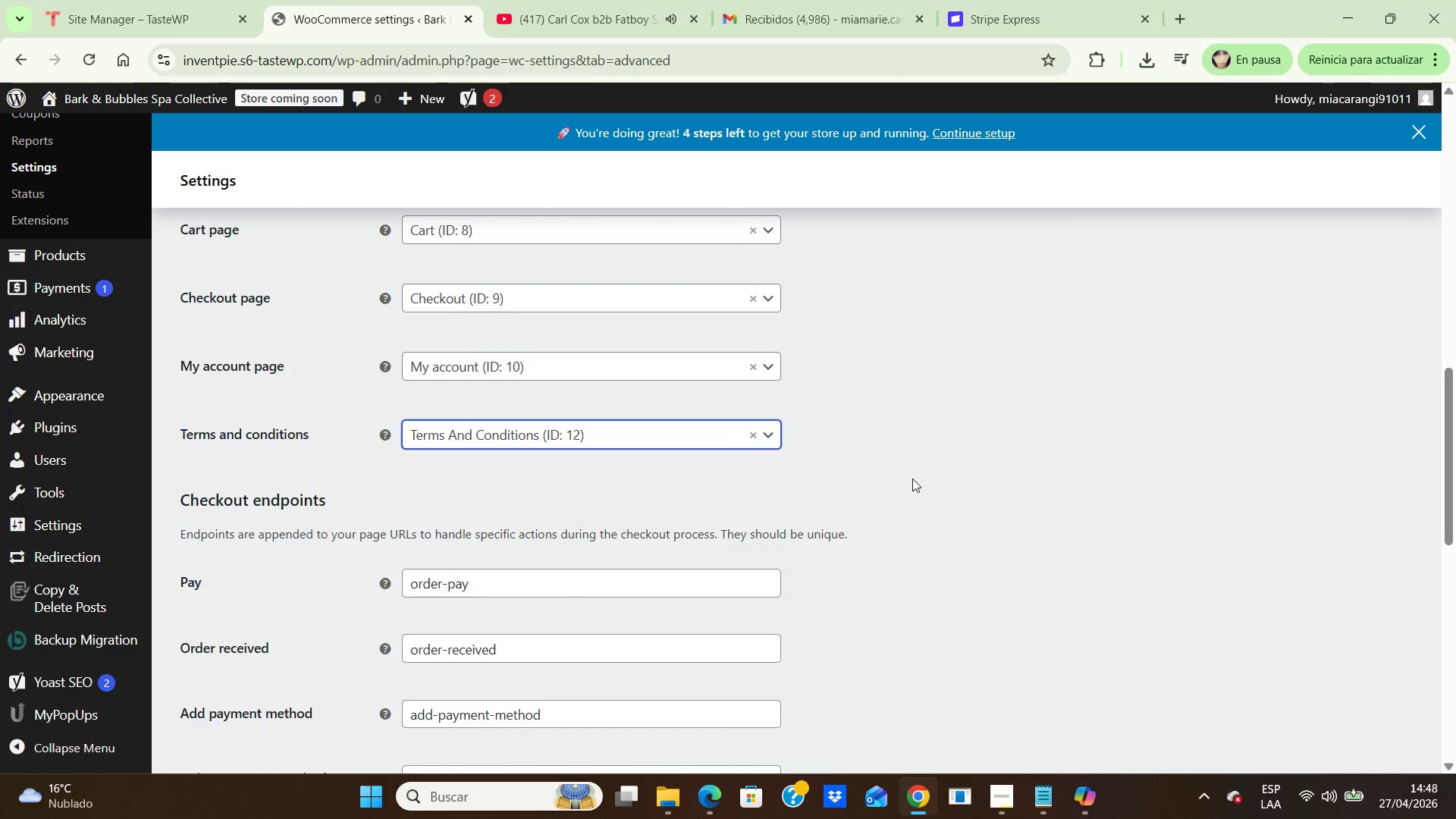 
scroll: coordinate [912, 479], scroll_direction: up, amount: 1.0
 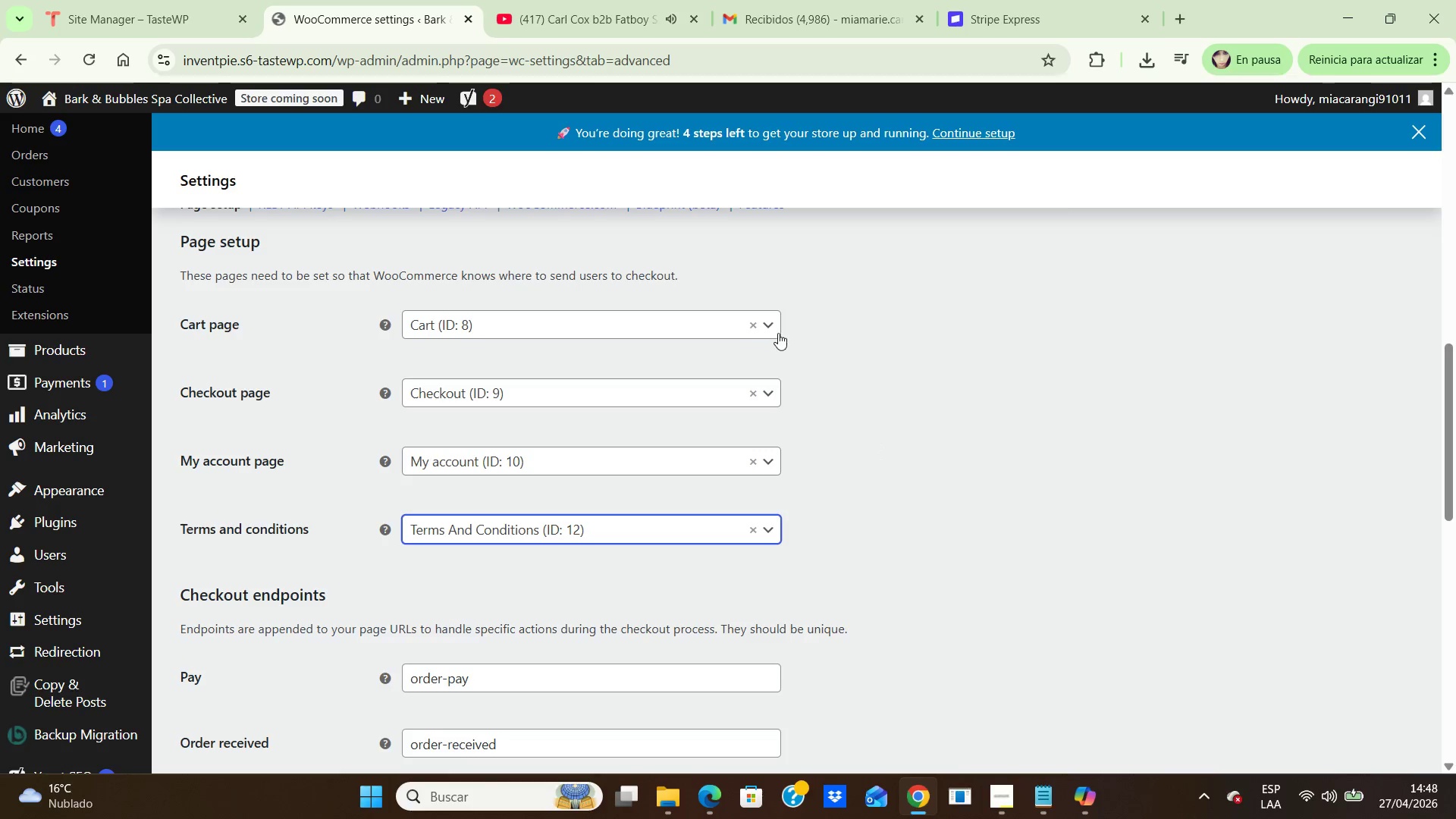 
left_click([771, 325])
 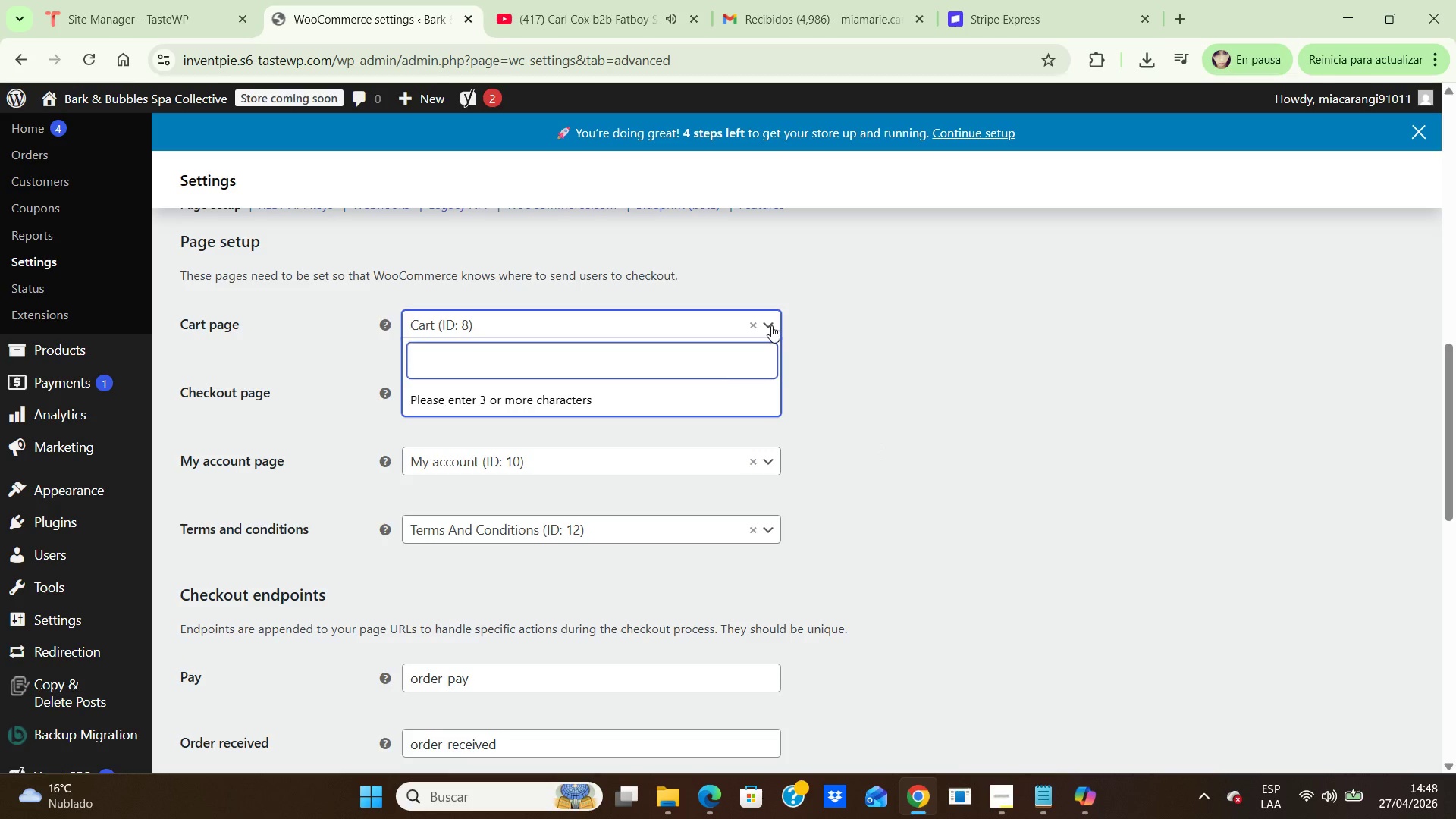 
left_click([771, 325])
 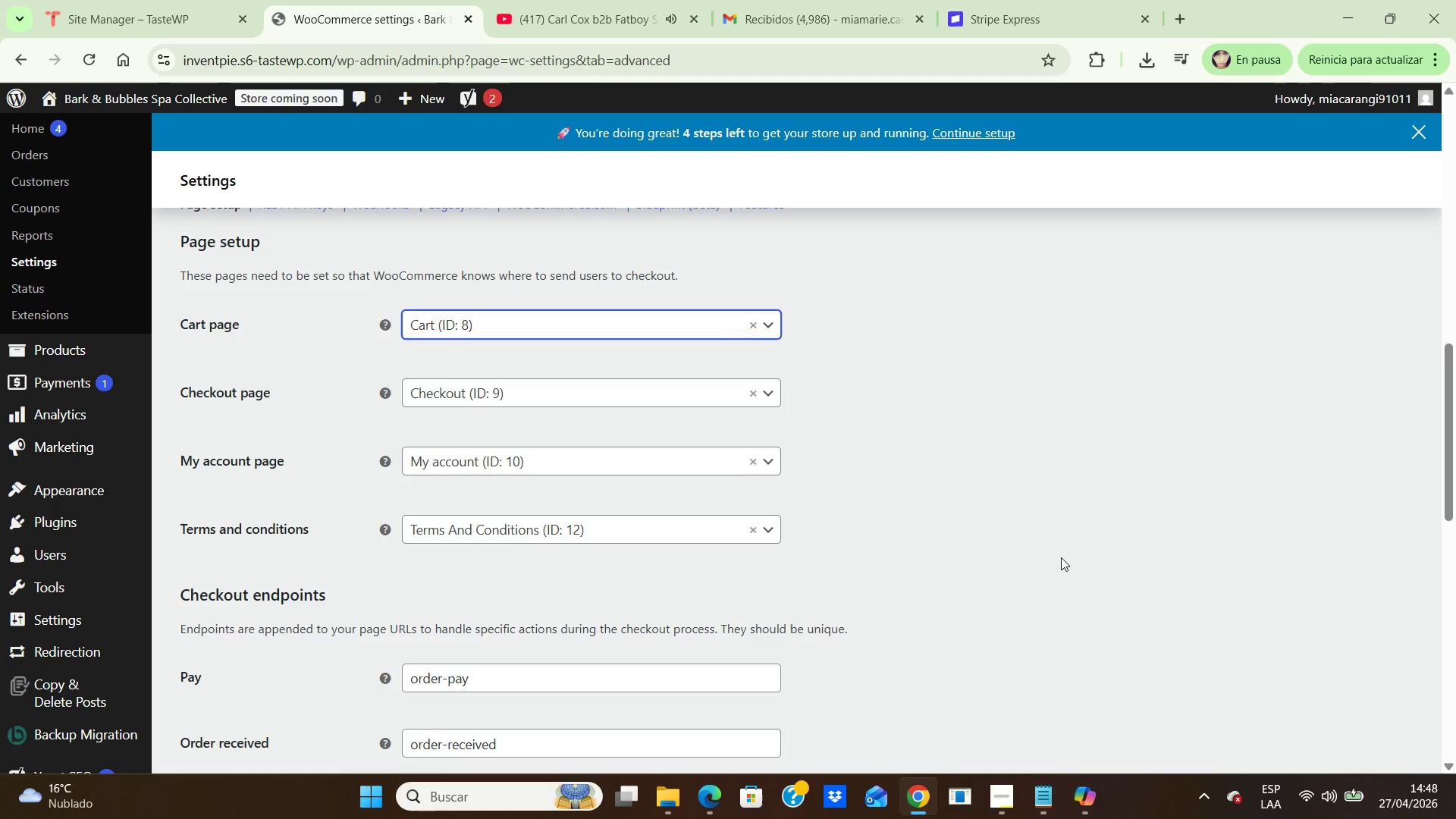 
scroll: coordinate [1052, 557], scroll_direction: up, amount: 3.0
 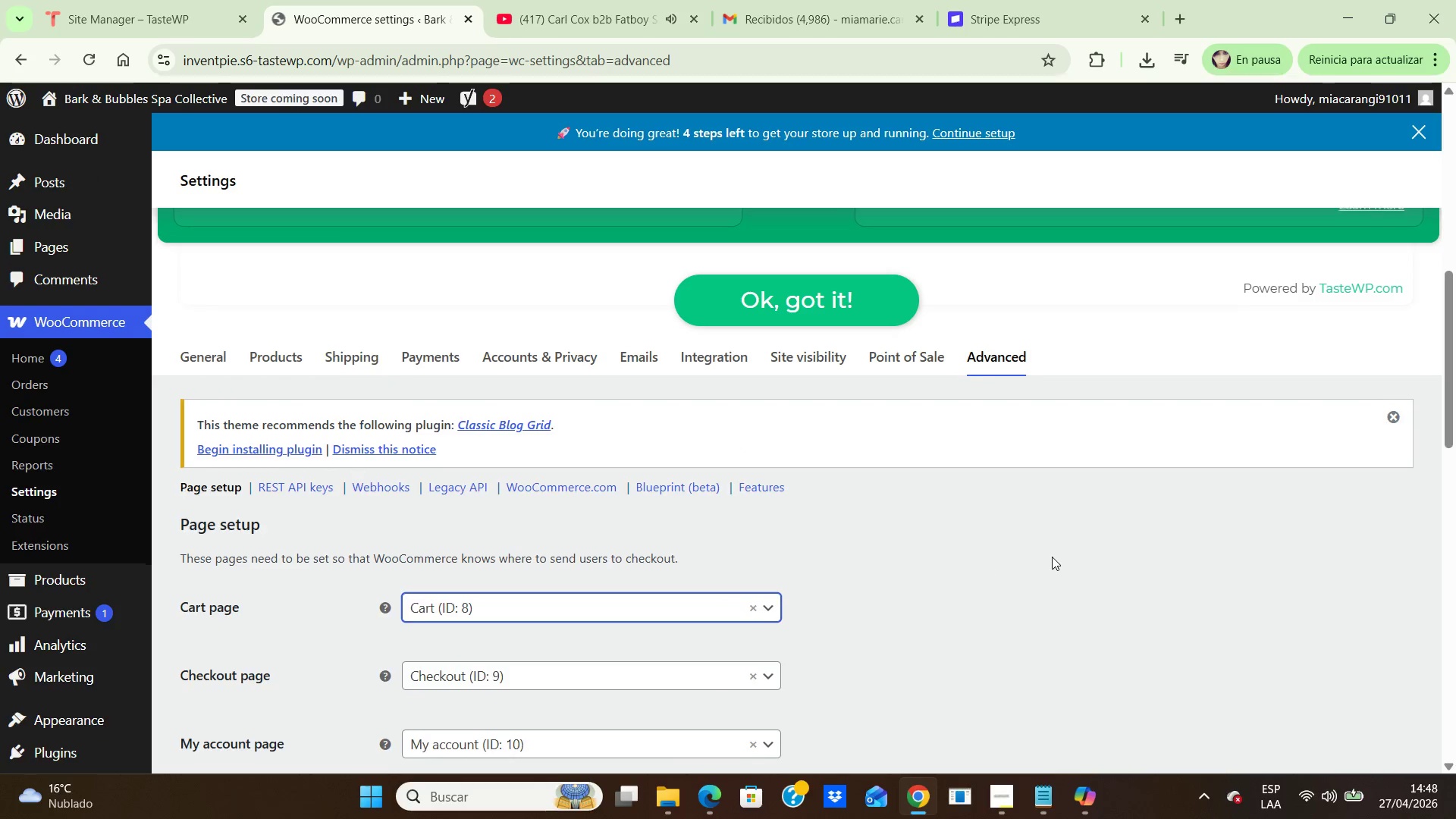 
scroll: coordinate [1048, 554], scroll_direction: down, amount: 3.0
 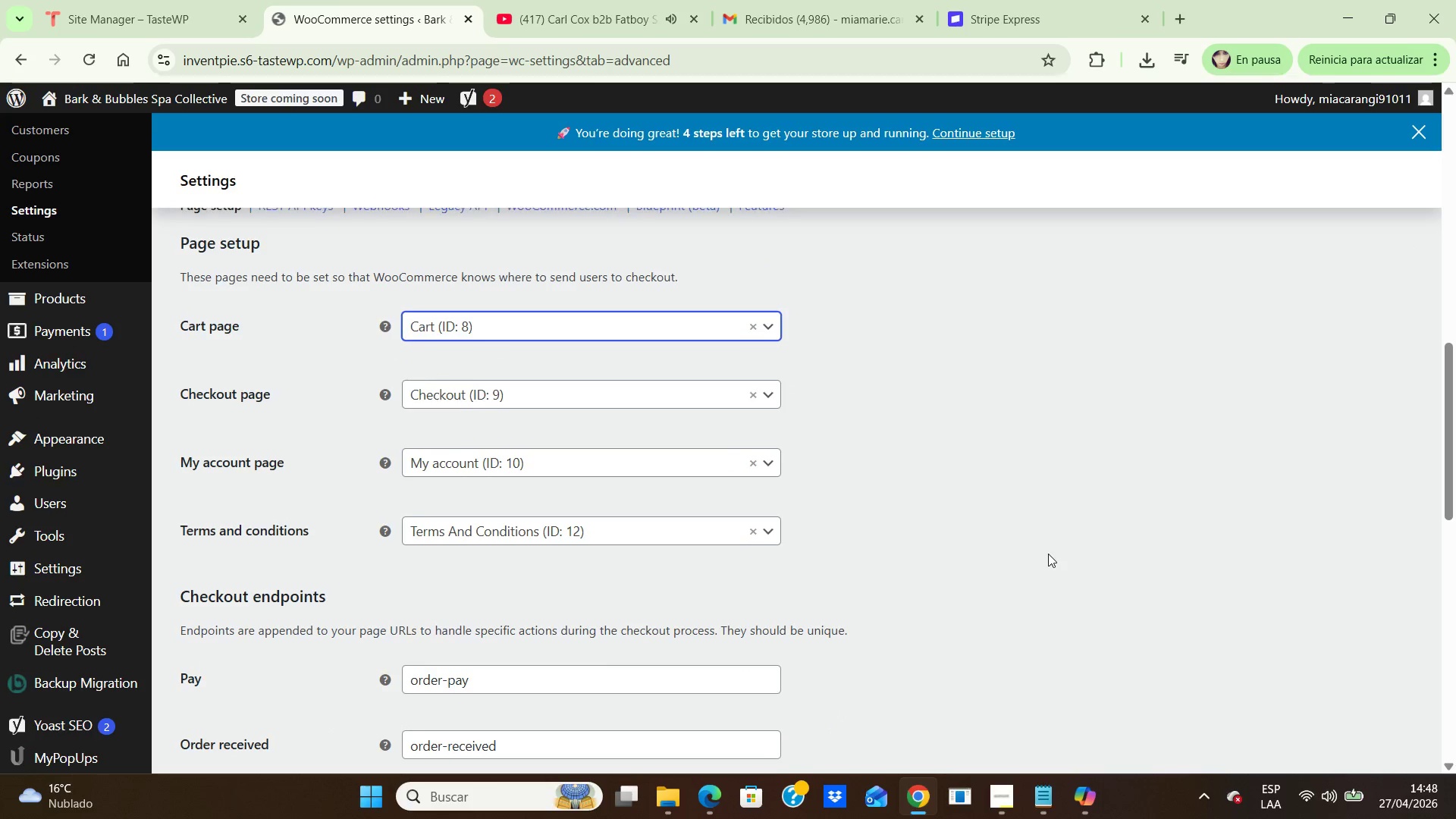 
scroll: coordinate [1048, 554], scroll_direction: up, amount: 2.0
 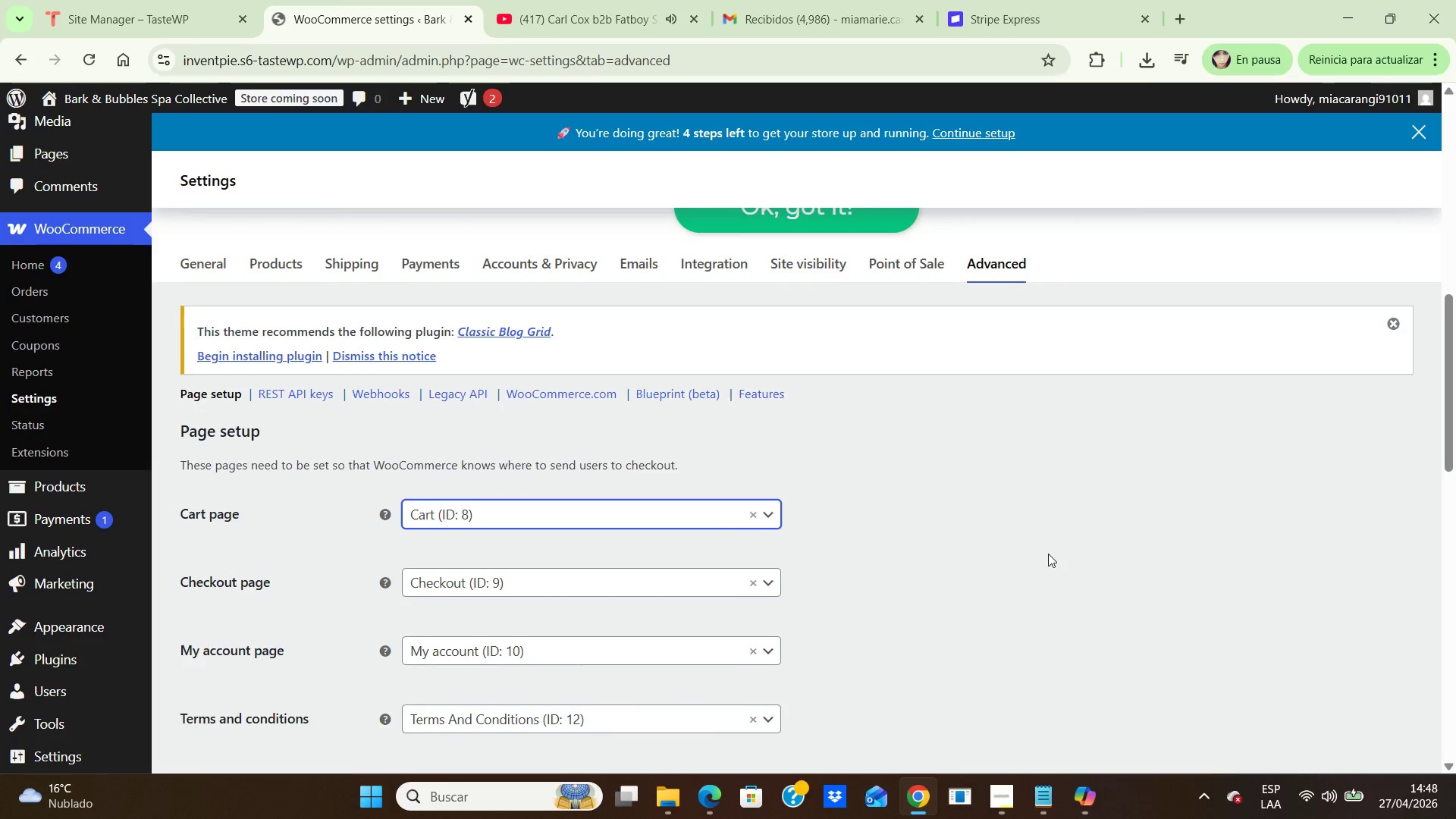 
scroll: coordinate [1048, 554], scroll_direction: down, amount: 1.0
 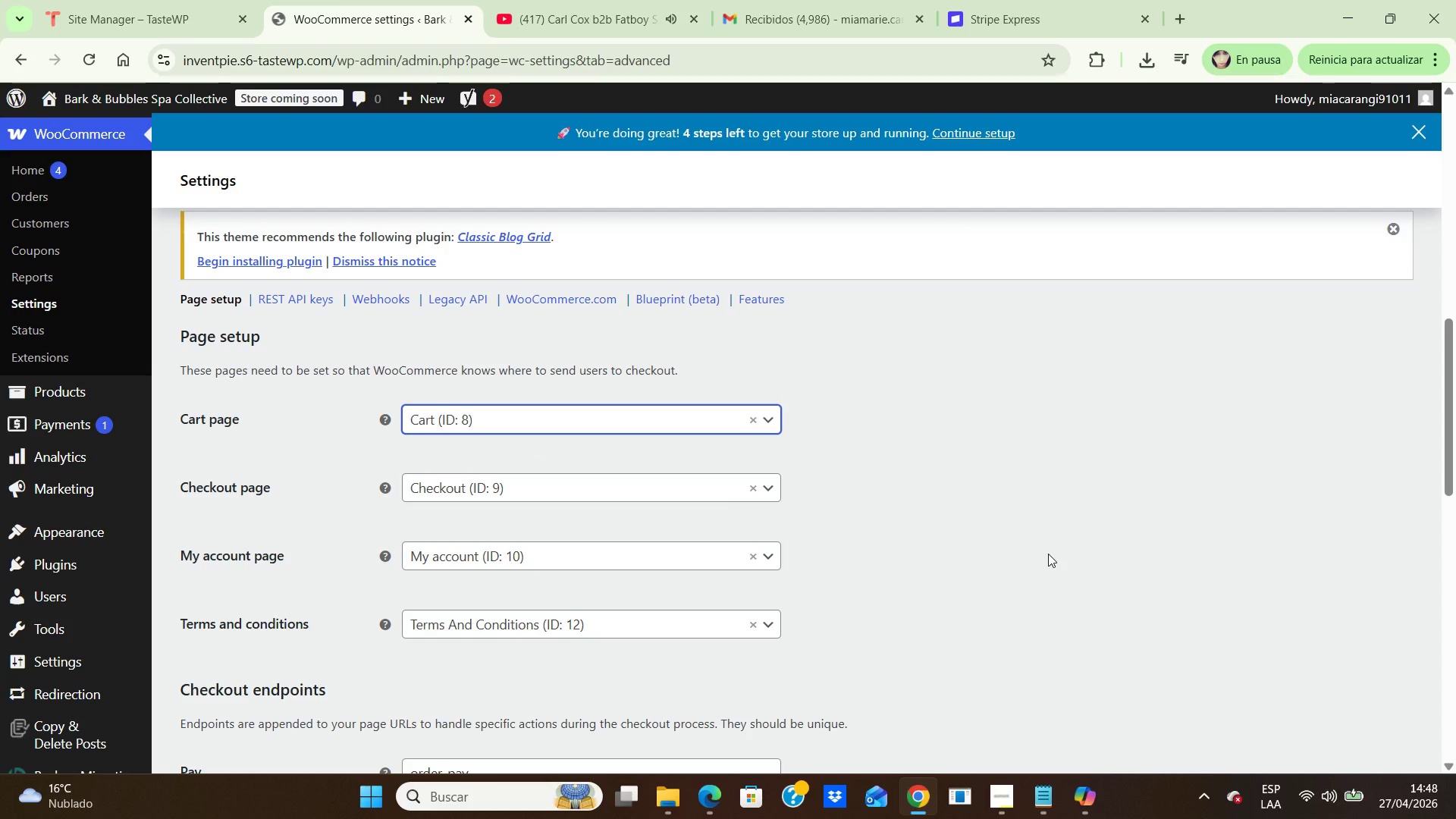 
key(PrintScreen)
 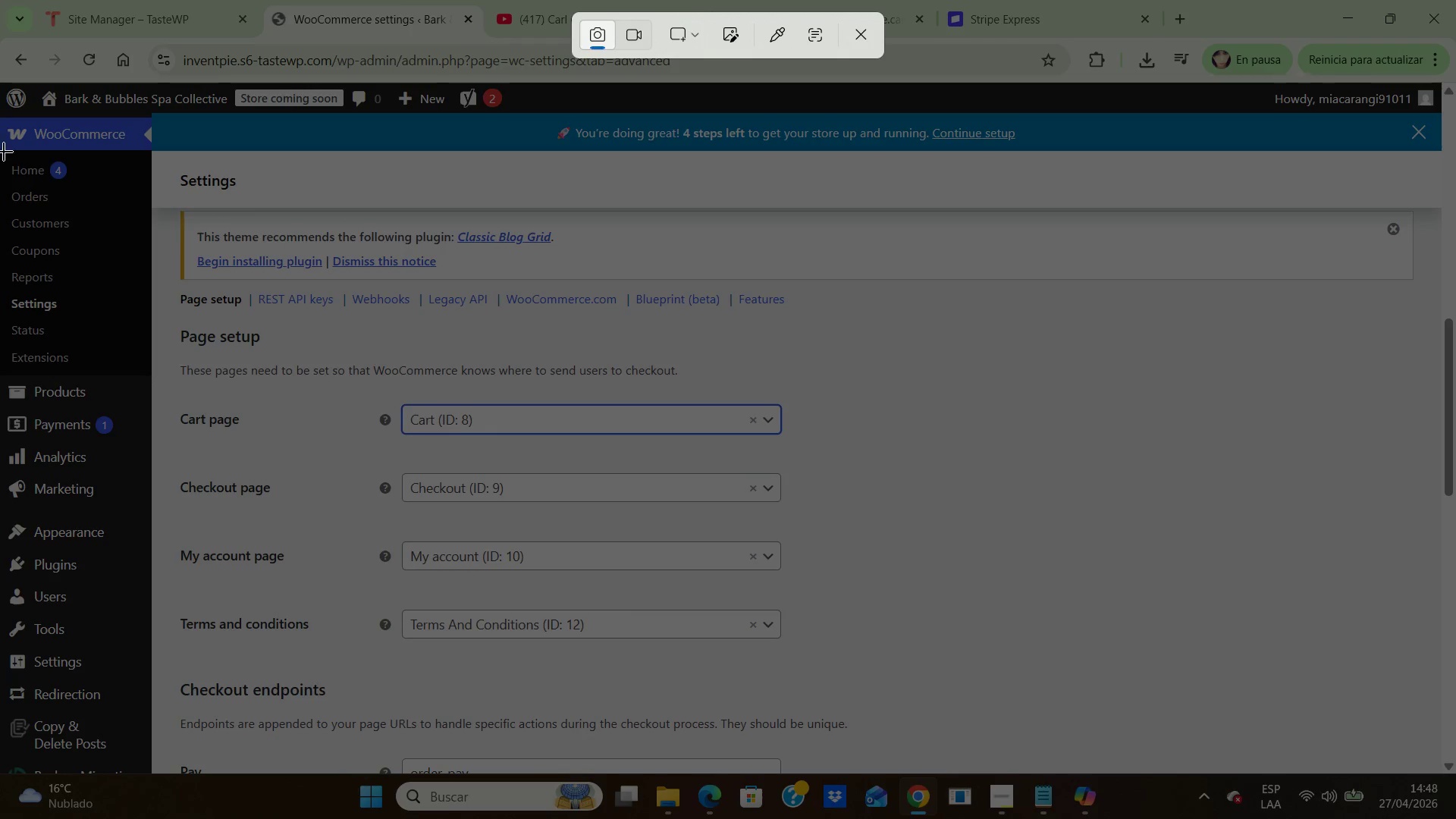 
left_click_drag(start_coordinate=[6, 112], to_coordinate=[996, 747])
 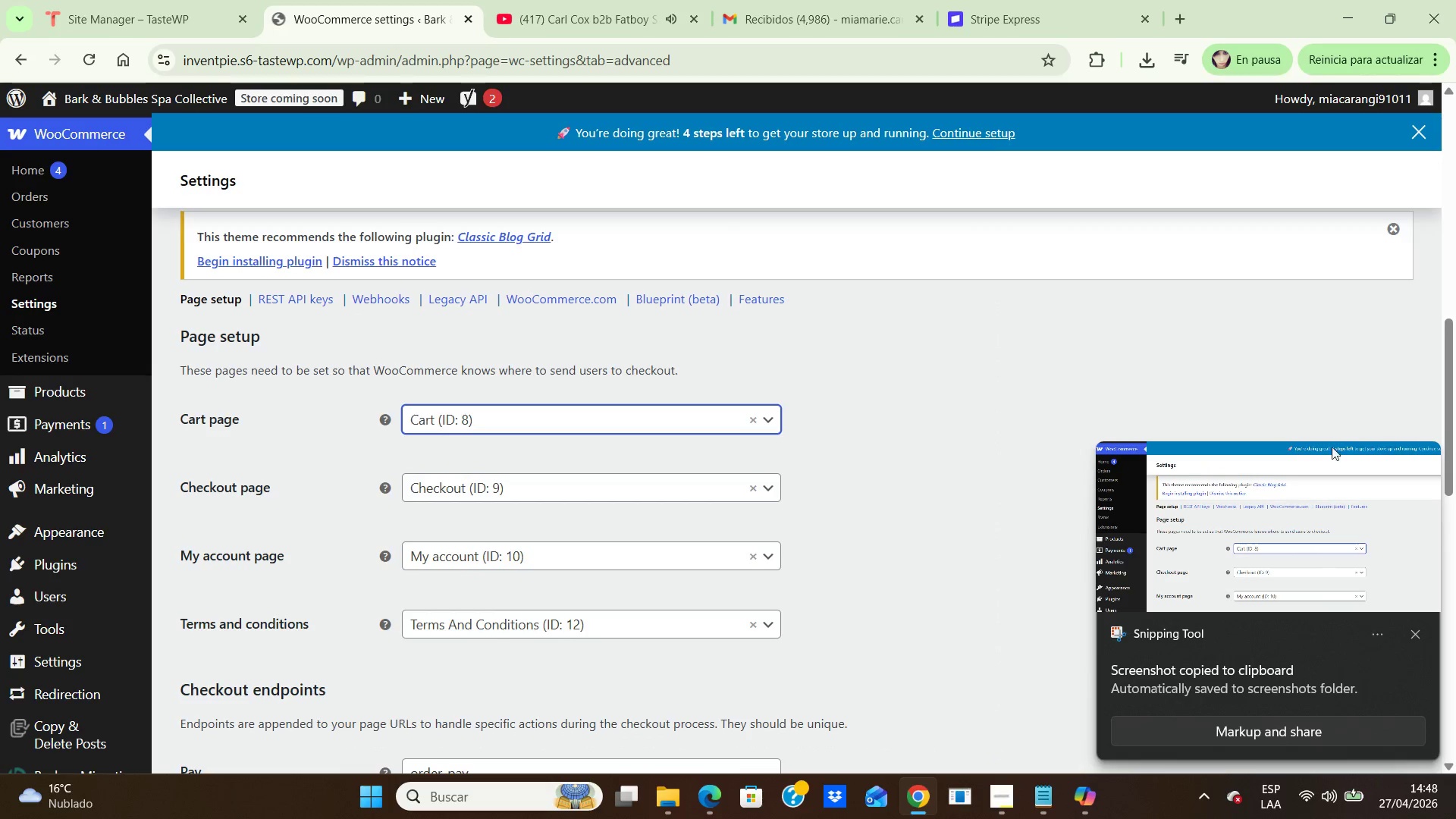 
double_click([1281, 519])
 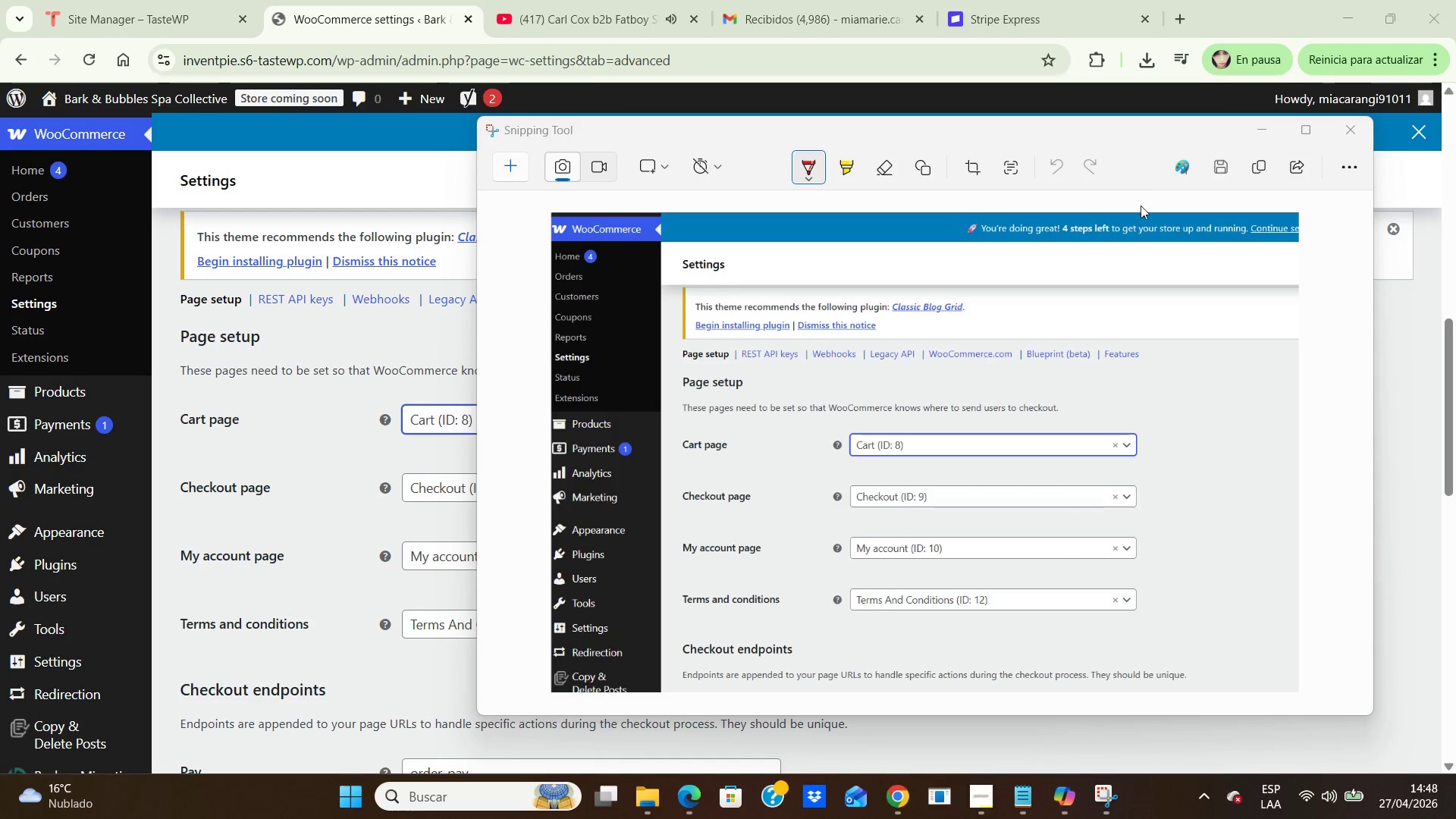 
left_click([1219, 174])
 